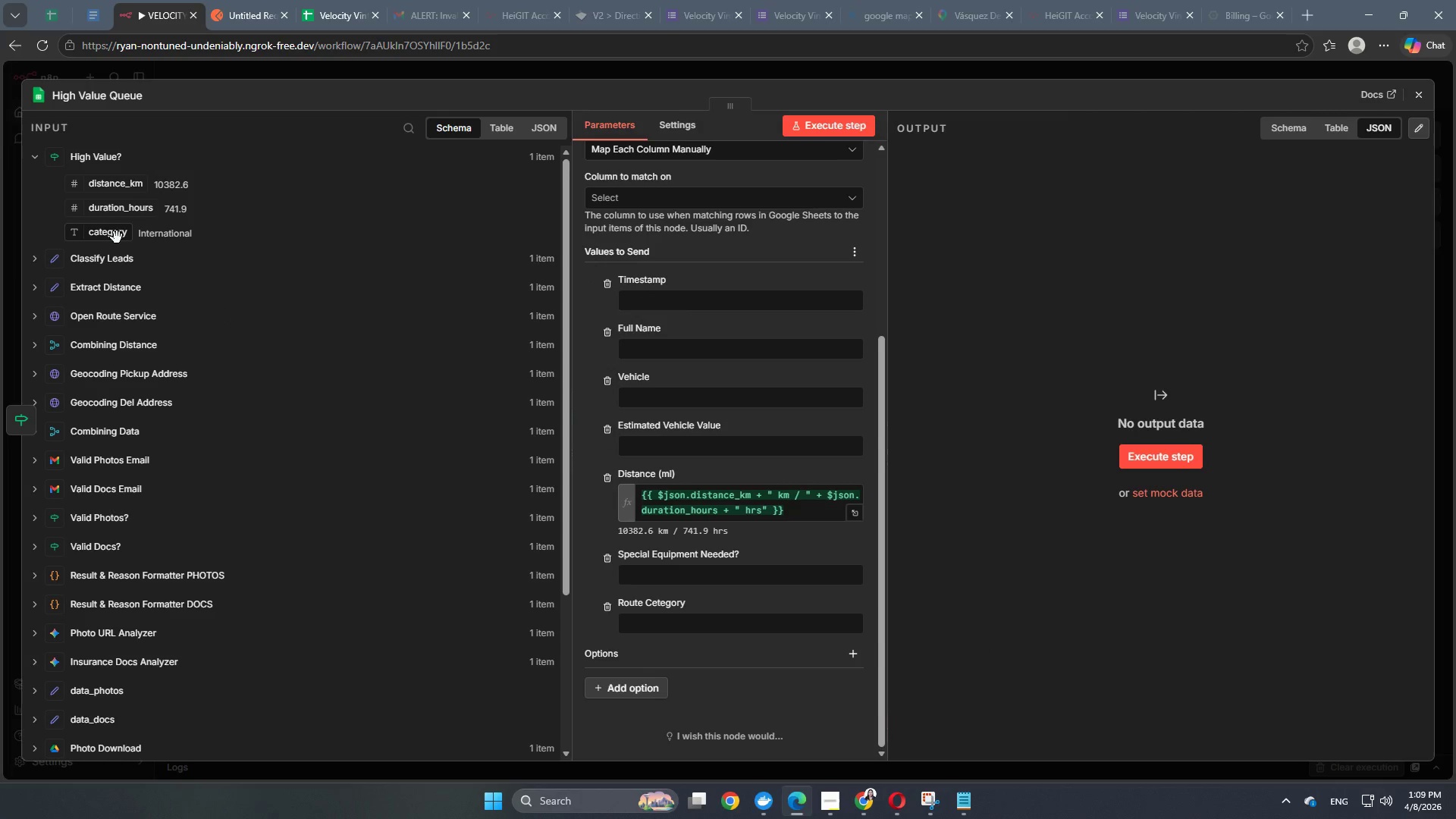 
left_click_drag(start_coordinate=[117, 237], to_coordinate=[686, 620])
 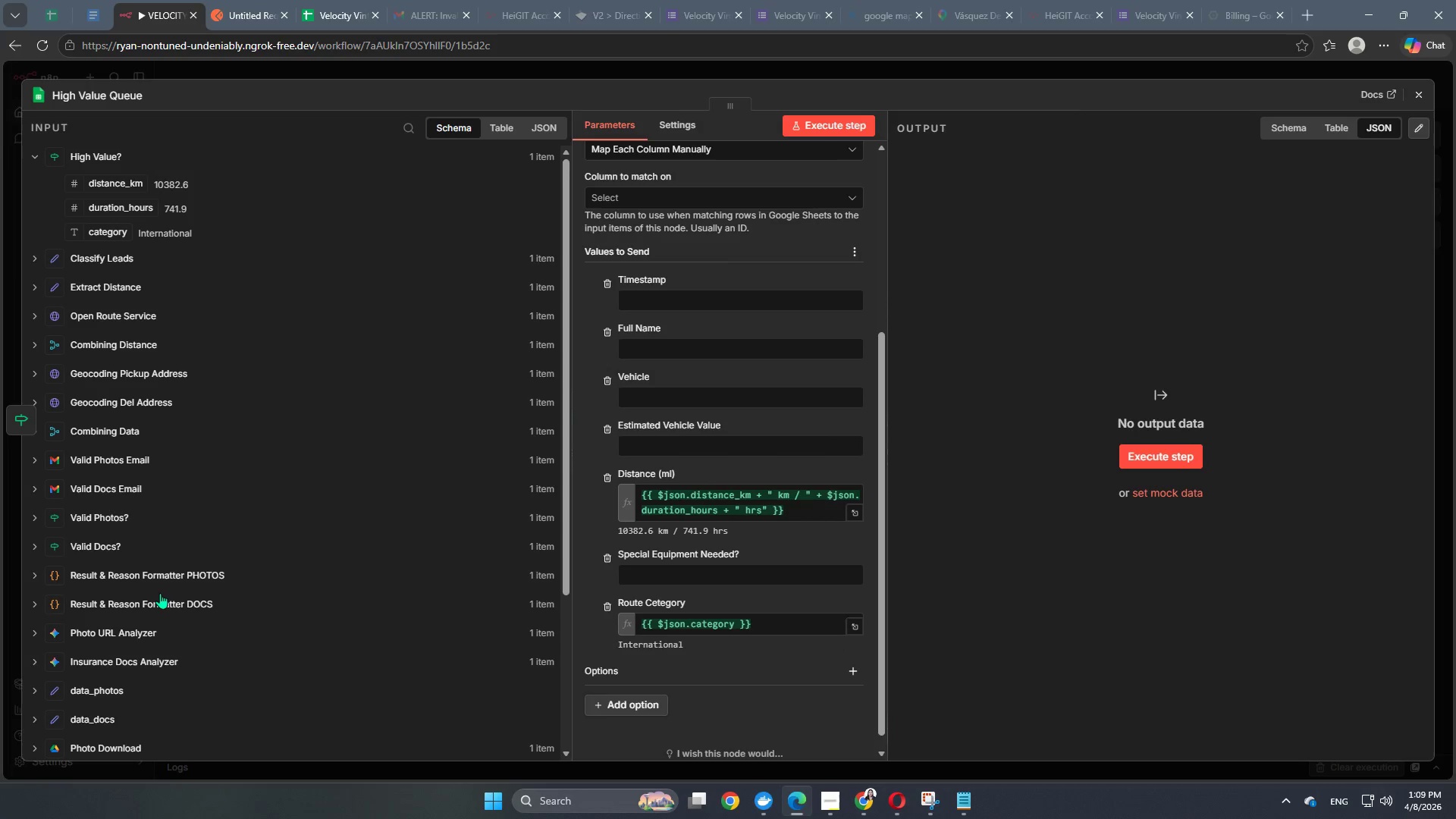 
scroll: coordinate [160, 626], scroll_direction: down, amount: 3.0
 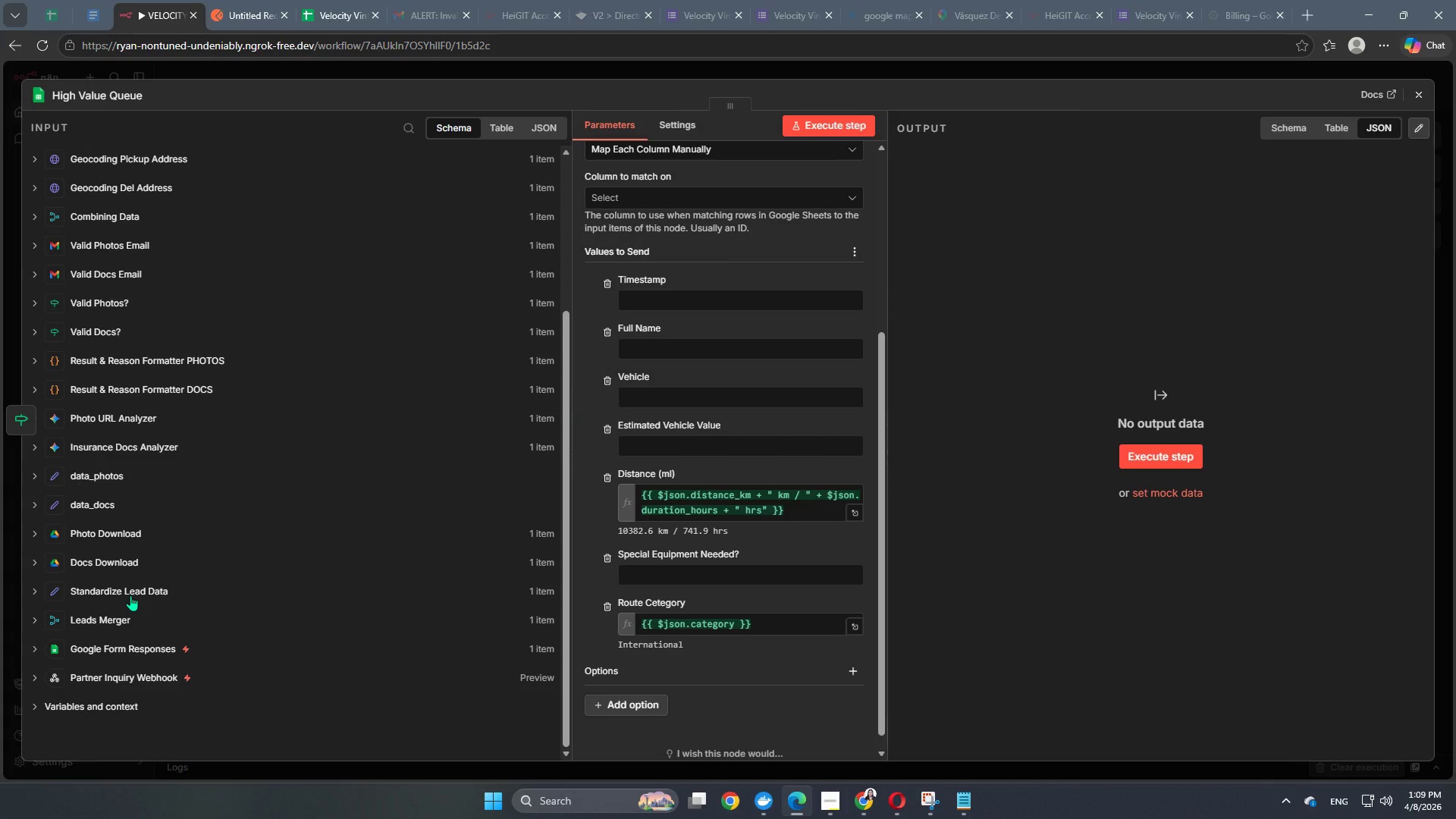 
left_click([131, 595])
 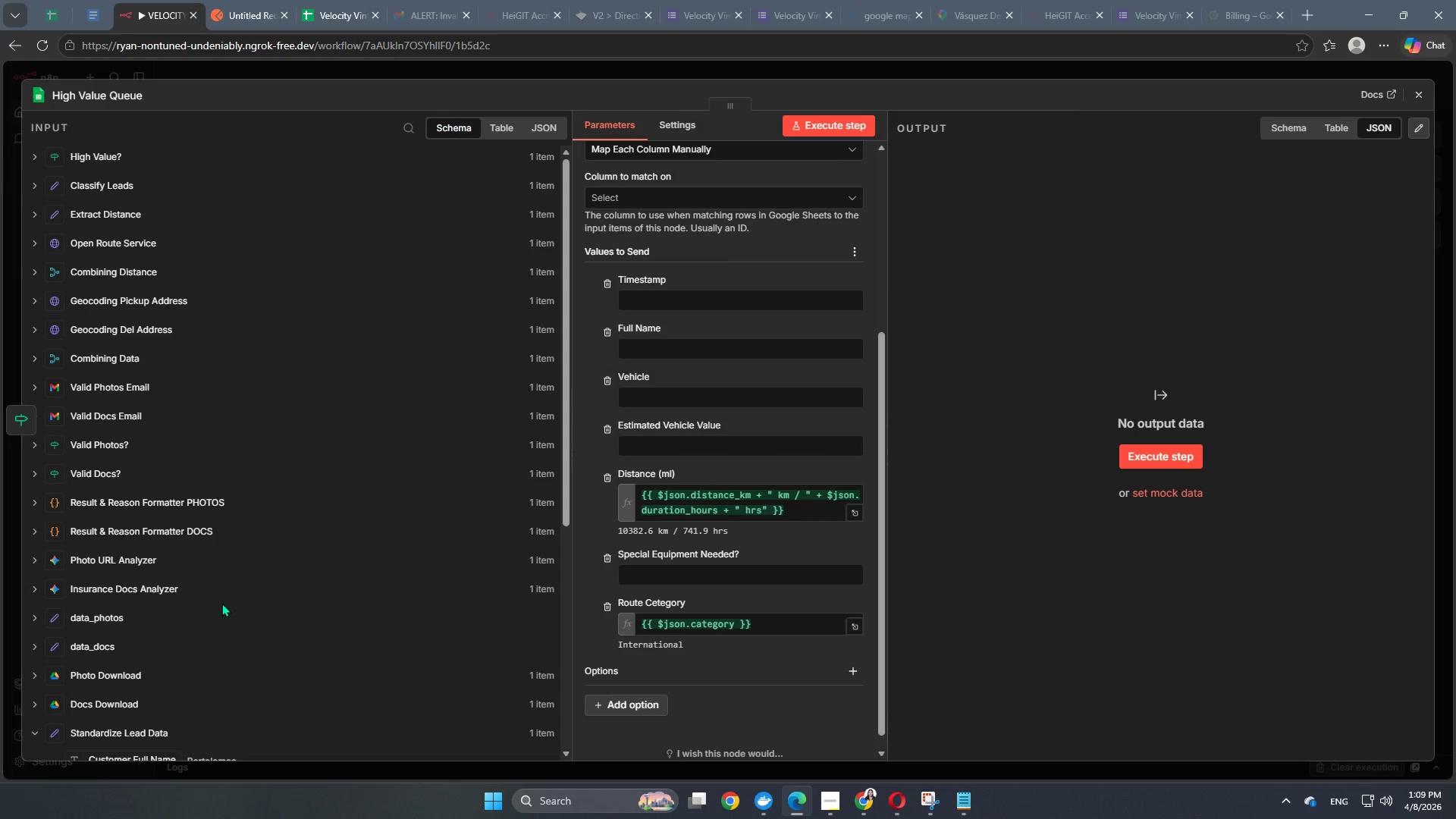 
scroll: coordinate [221, 603], scroll_direction: down, amount: 5.0
 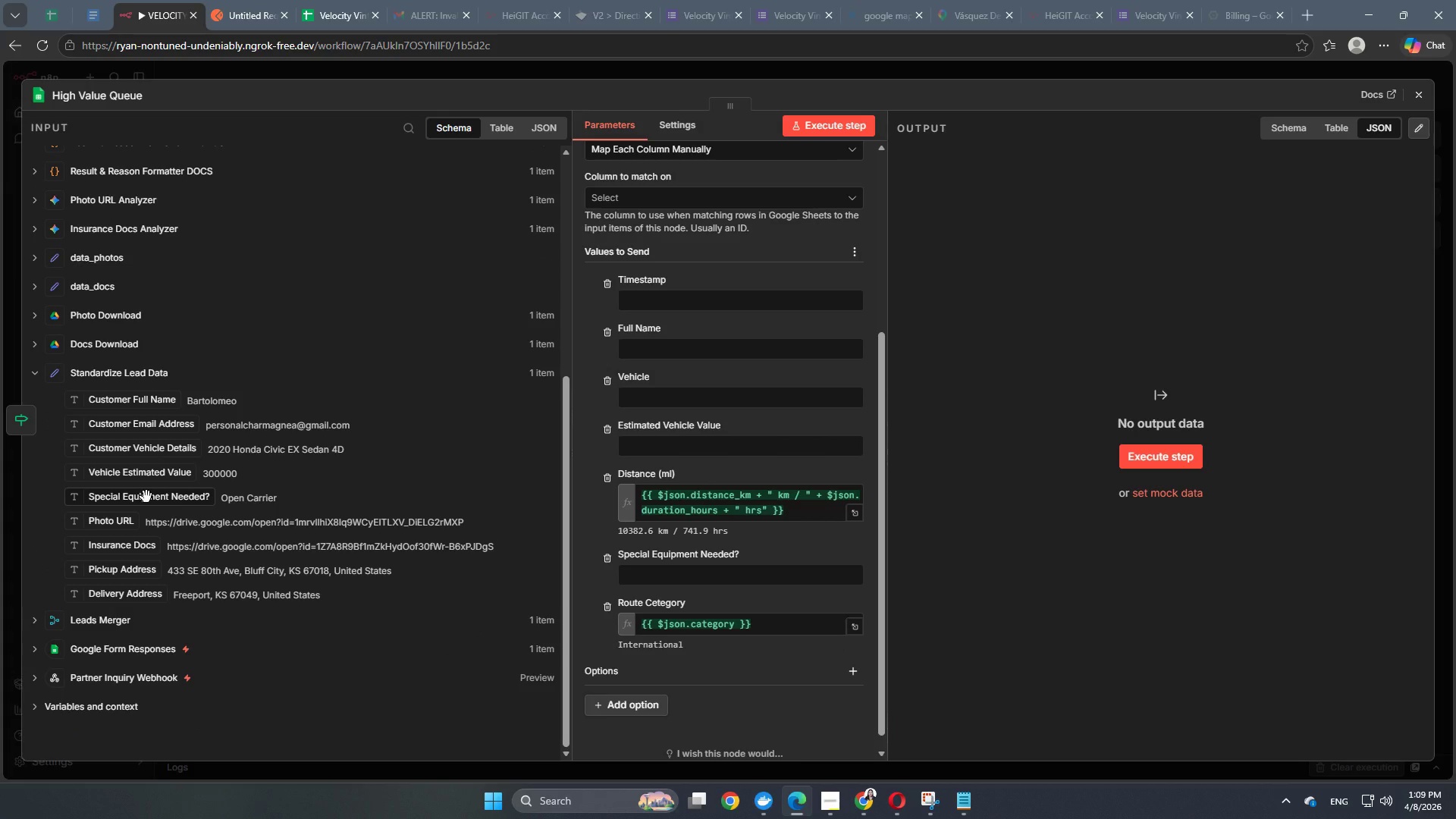 
left_click_drag(start_coordinate=[146, 500], to_coordinate=[667, 564])
 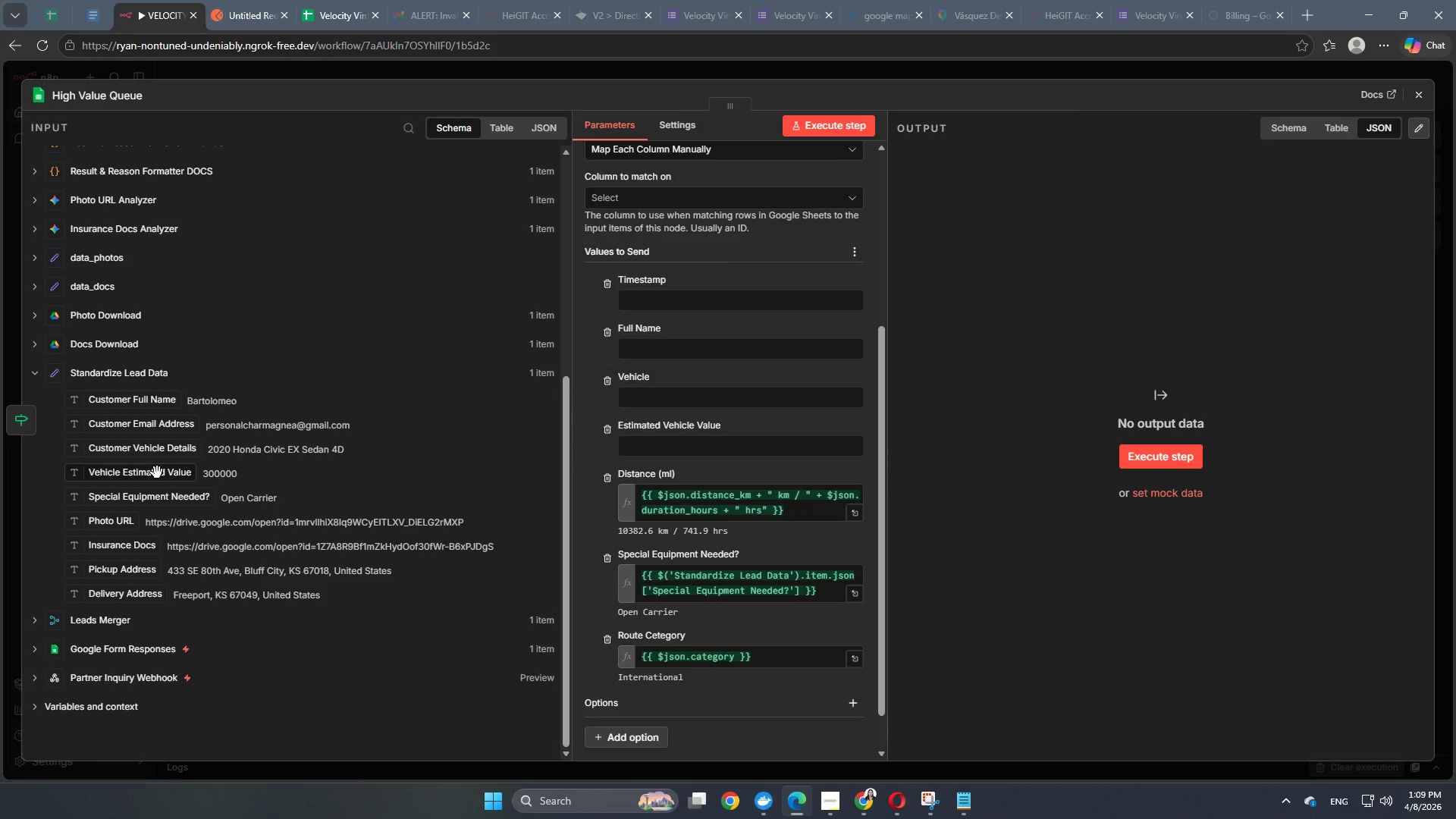 
left_click_drag(start_coordinate=[157, 475], to_coordinate=[698, 441])
 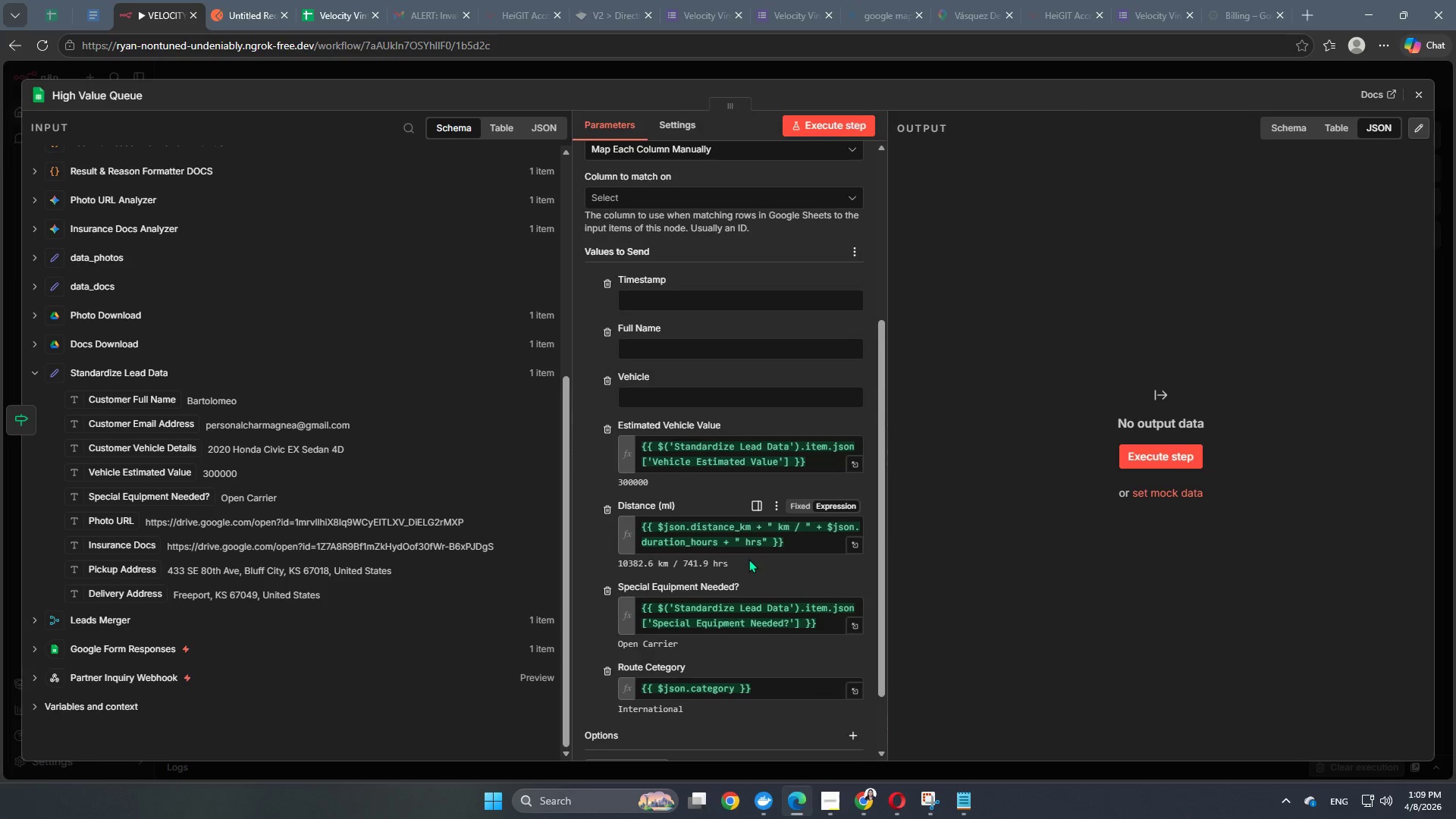 
scroll: coordinate [748, 559], scroll_direction: up, amount: 1.0
 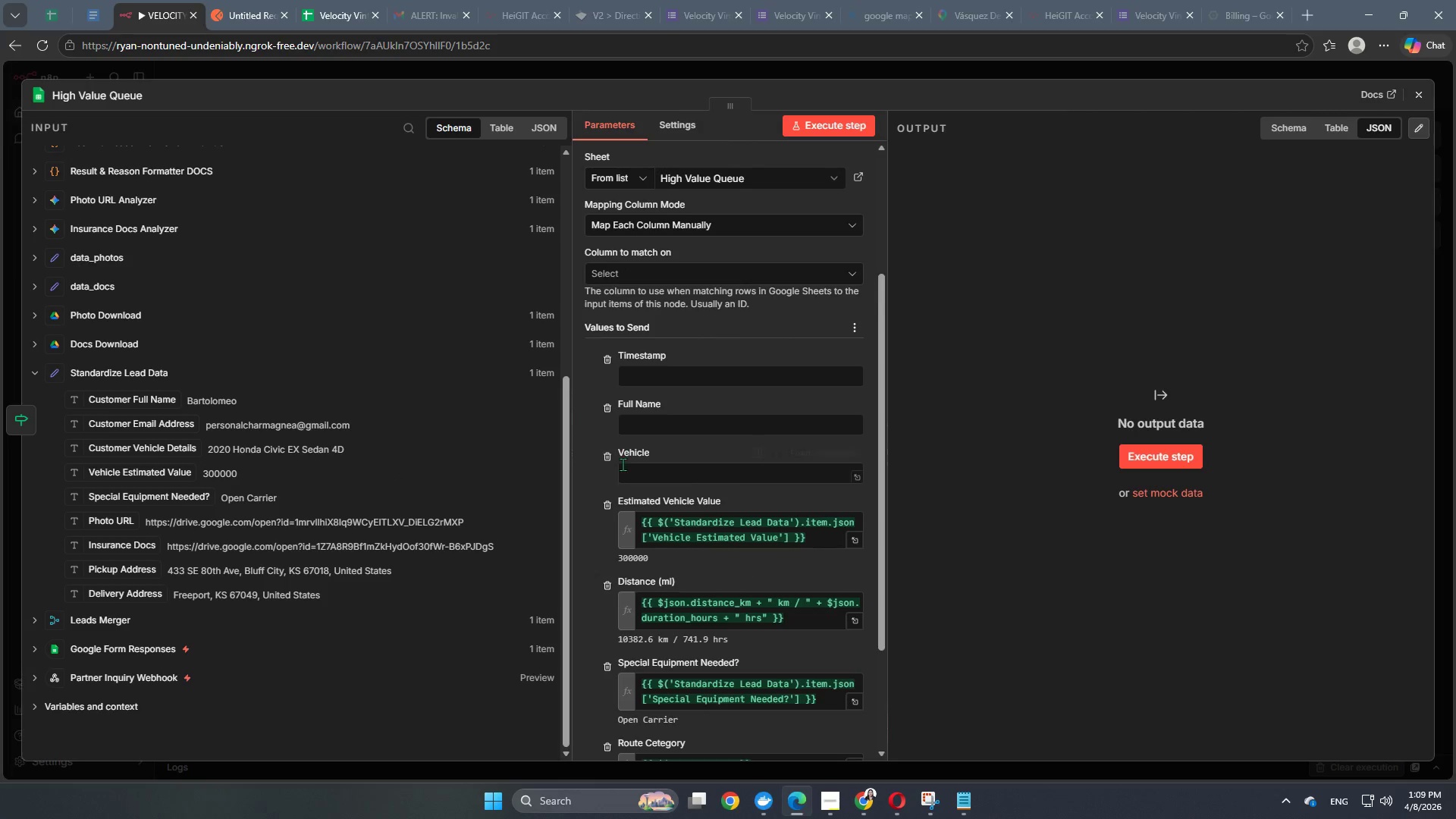 
left_click([632, 463])
 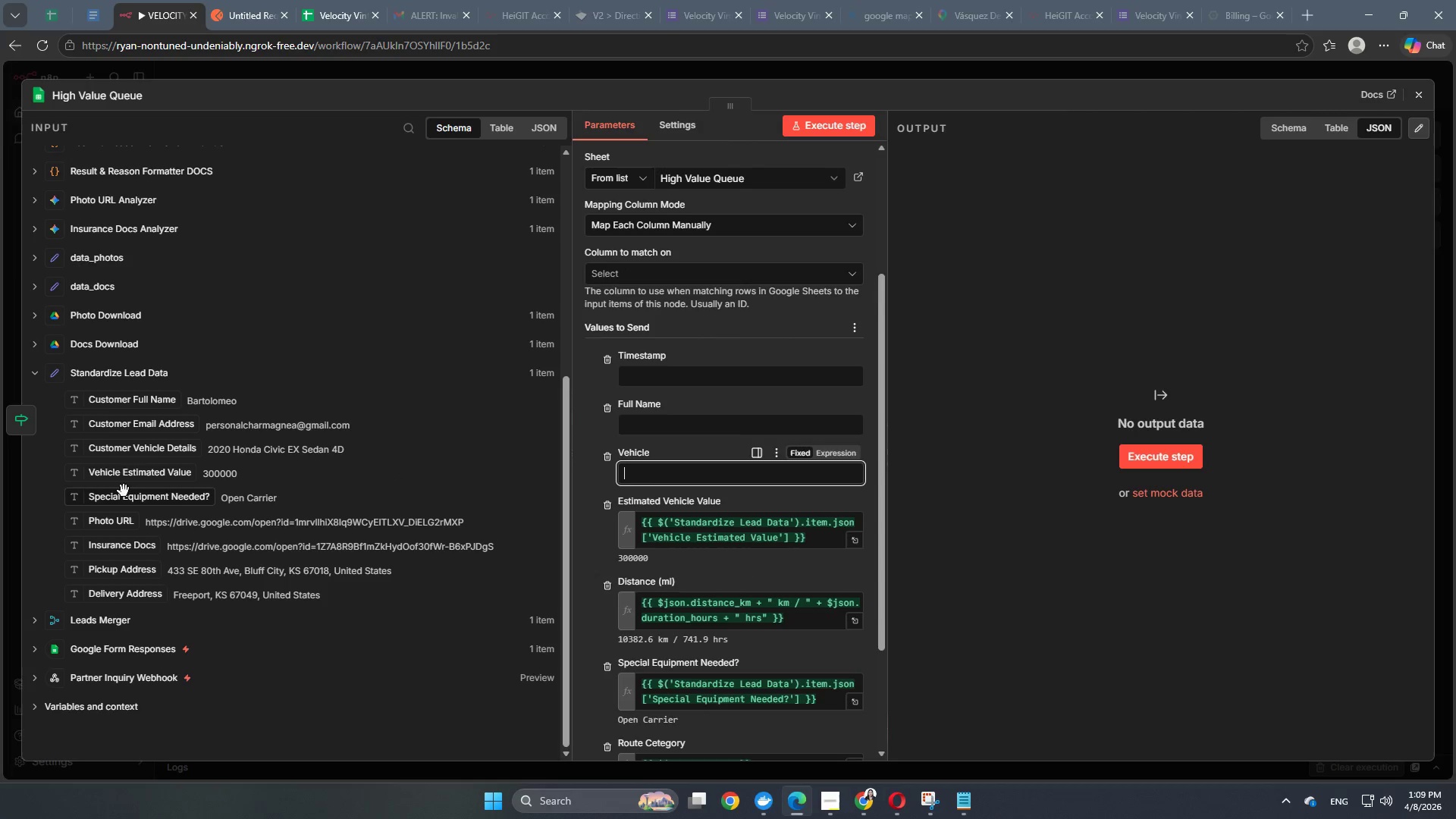 
left_click_drag(start_coordinate=[140, 449], to_coordinate=[649, 476])
 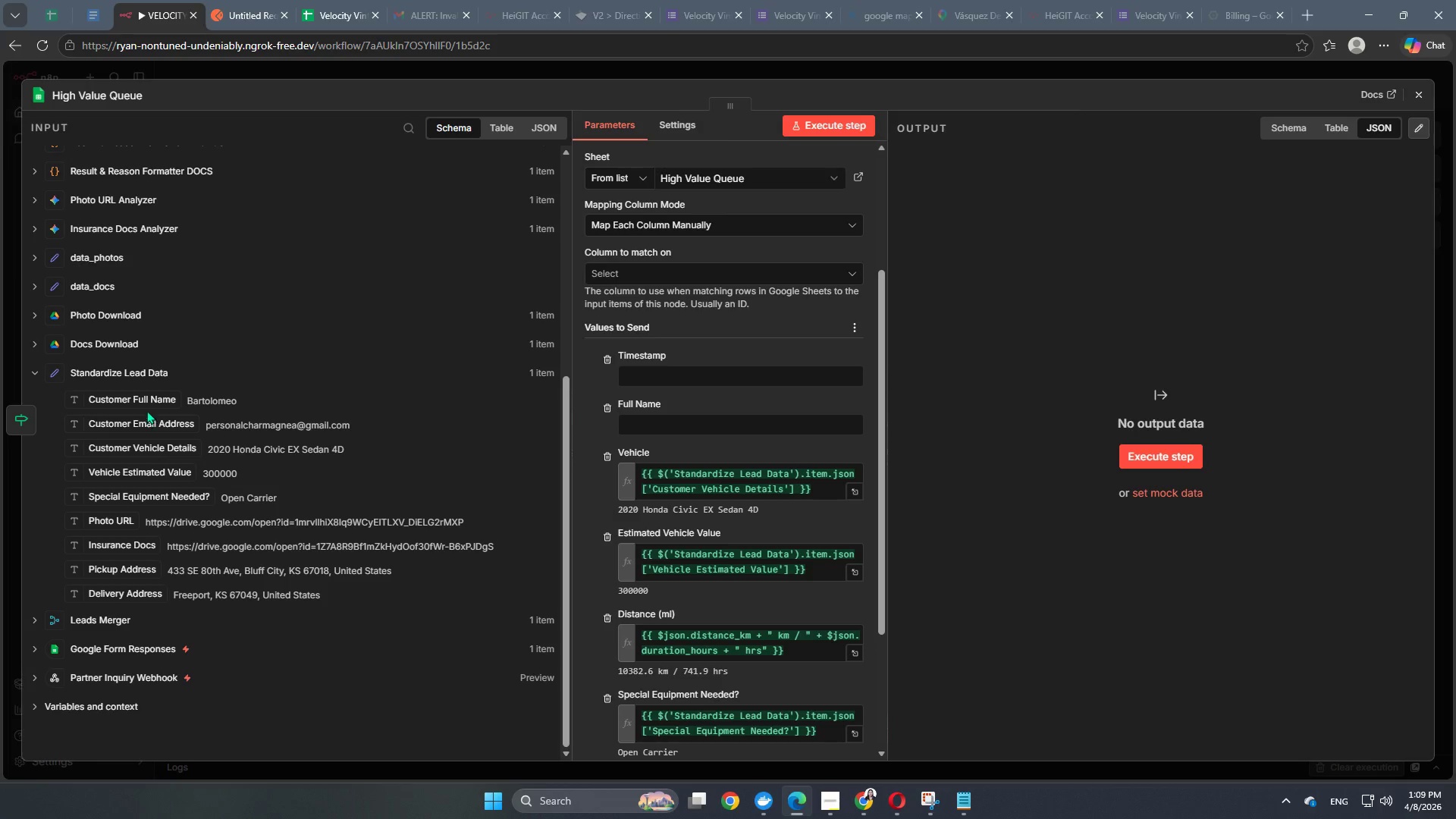 
left_click_drag(start_coordinate=[138, 402], to_coordinate=[676, 418])
 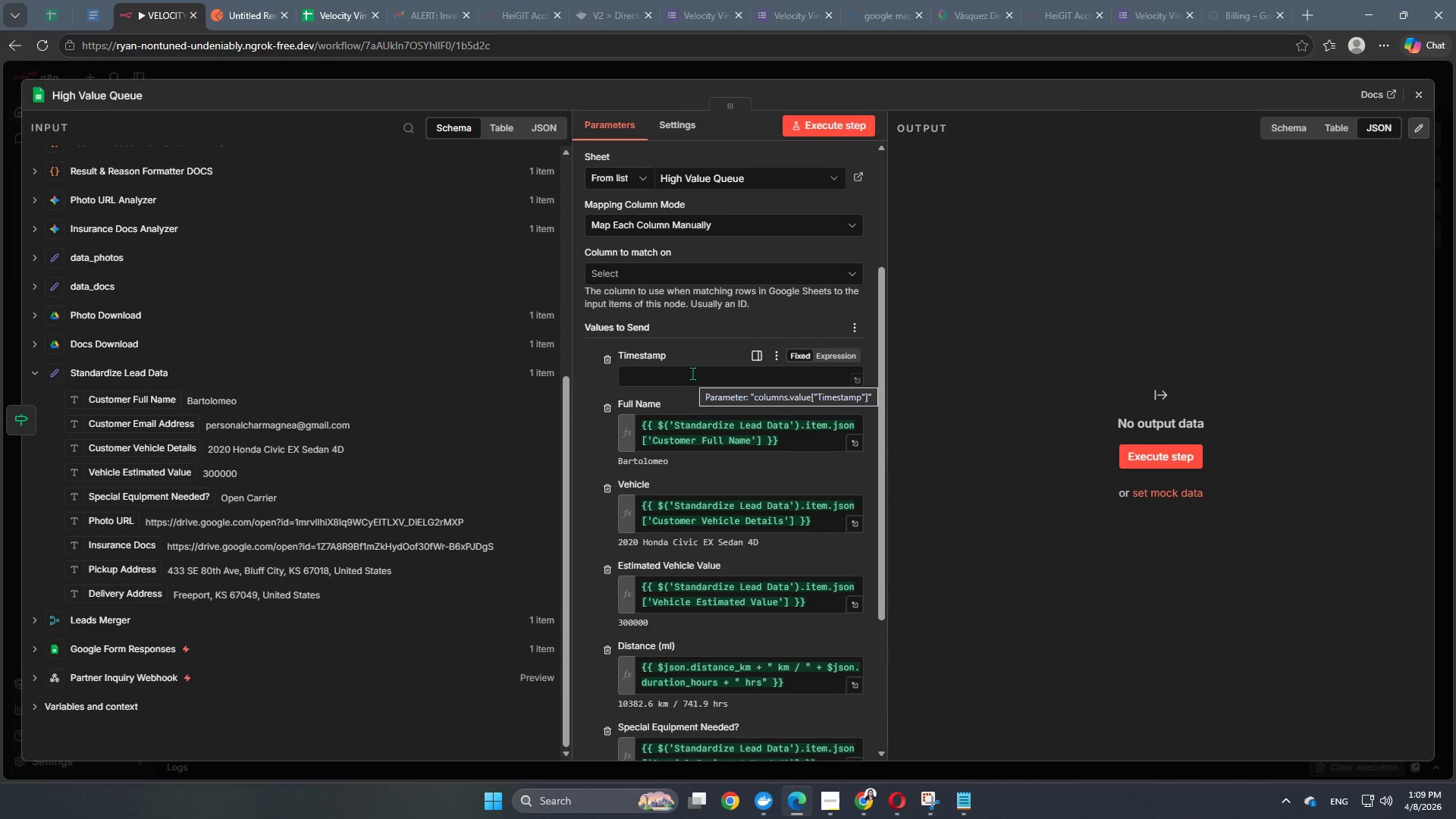 
left_click([692, 373])
 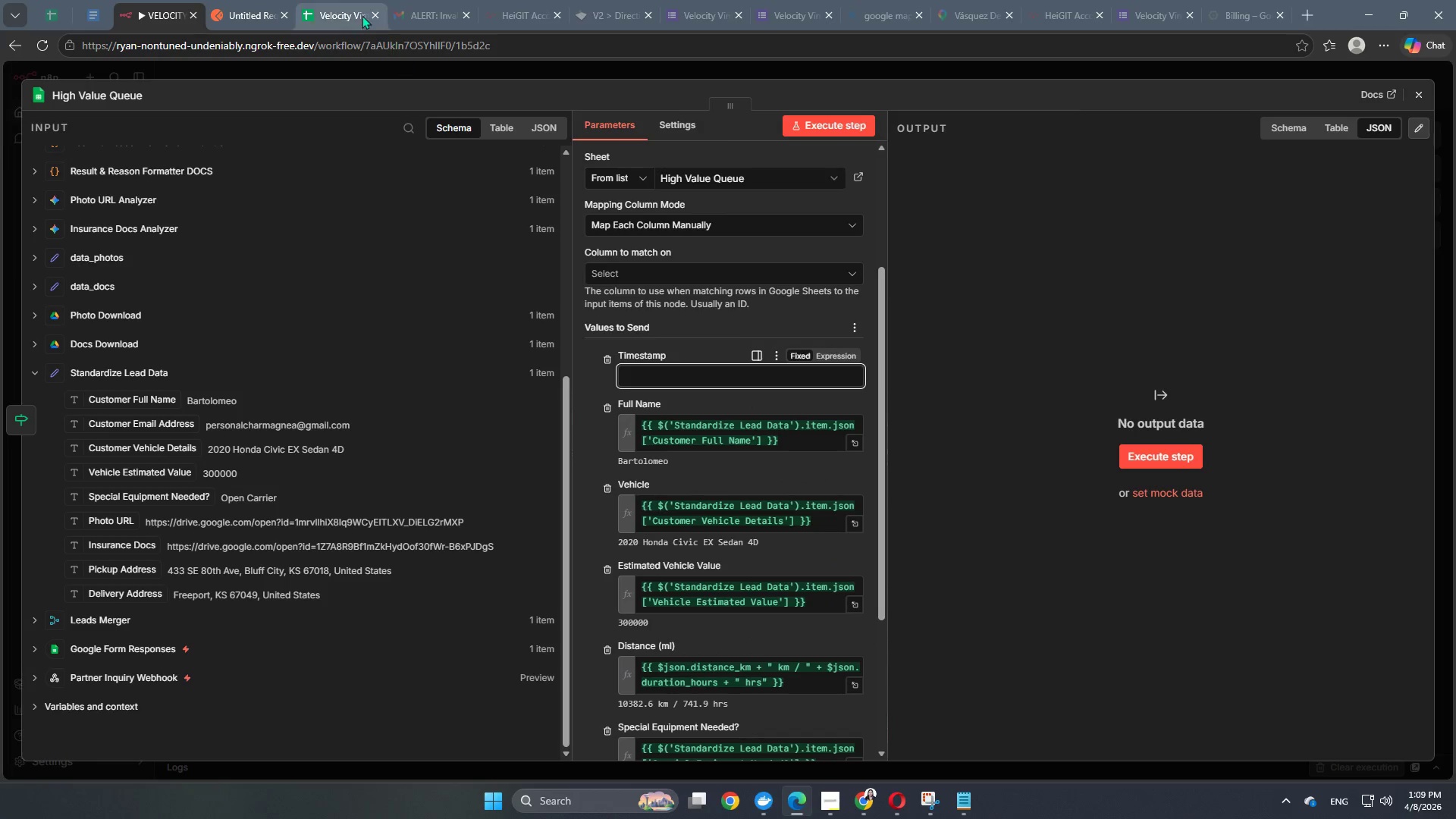 
wait(5.34)
 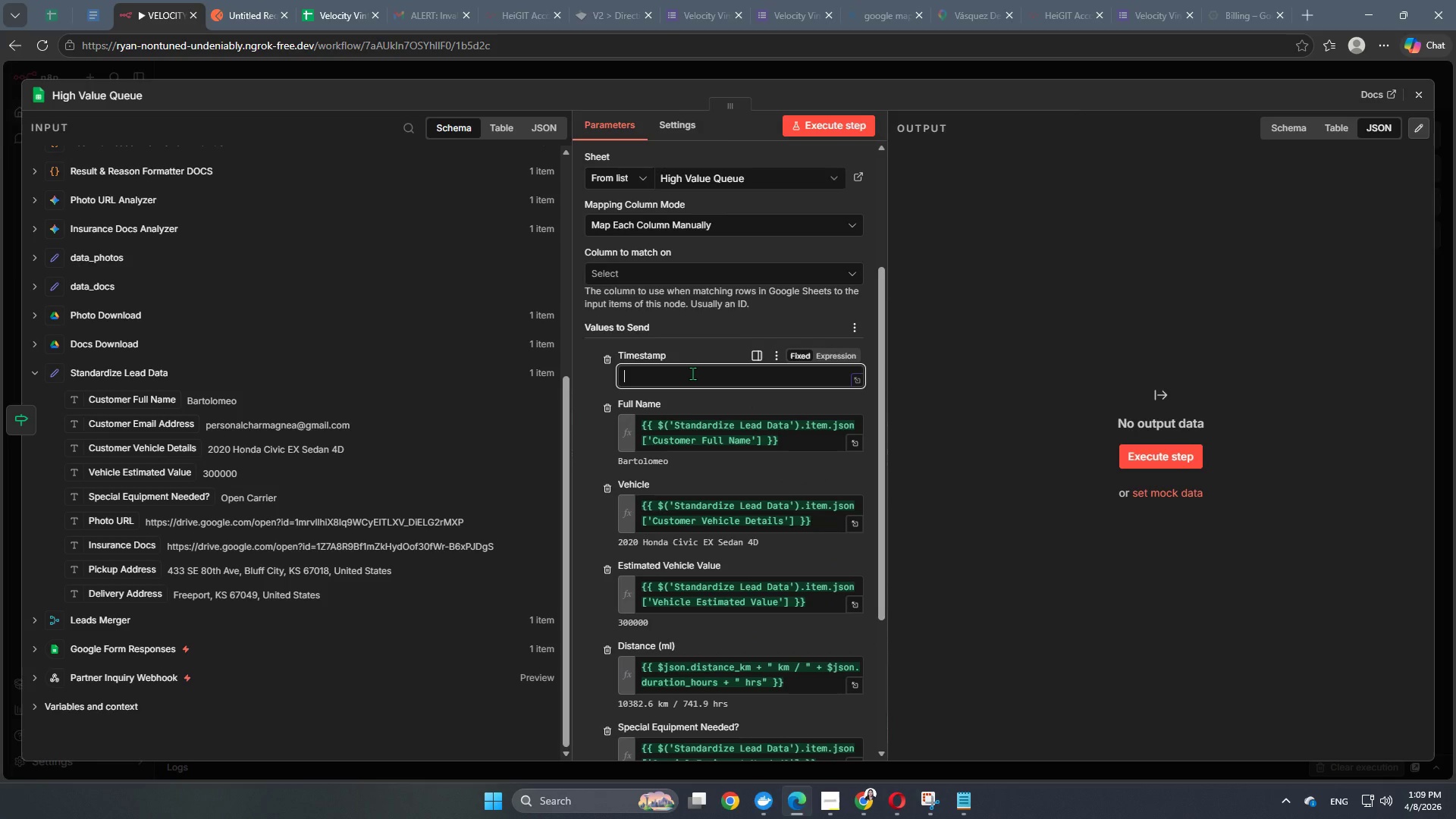 
left_click([312, 0])
 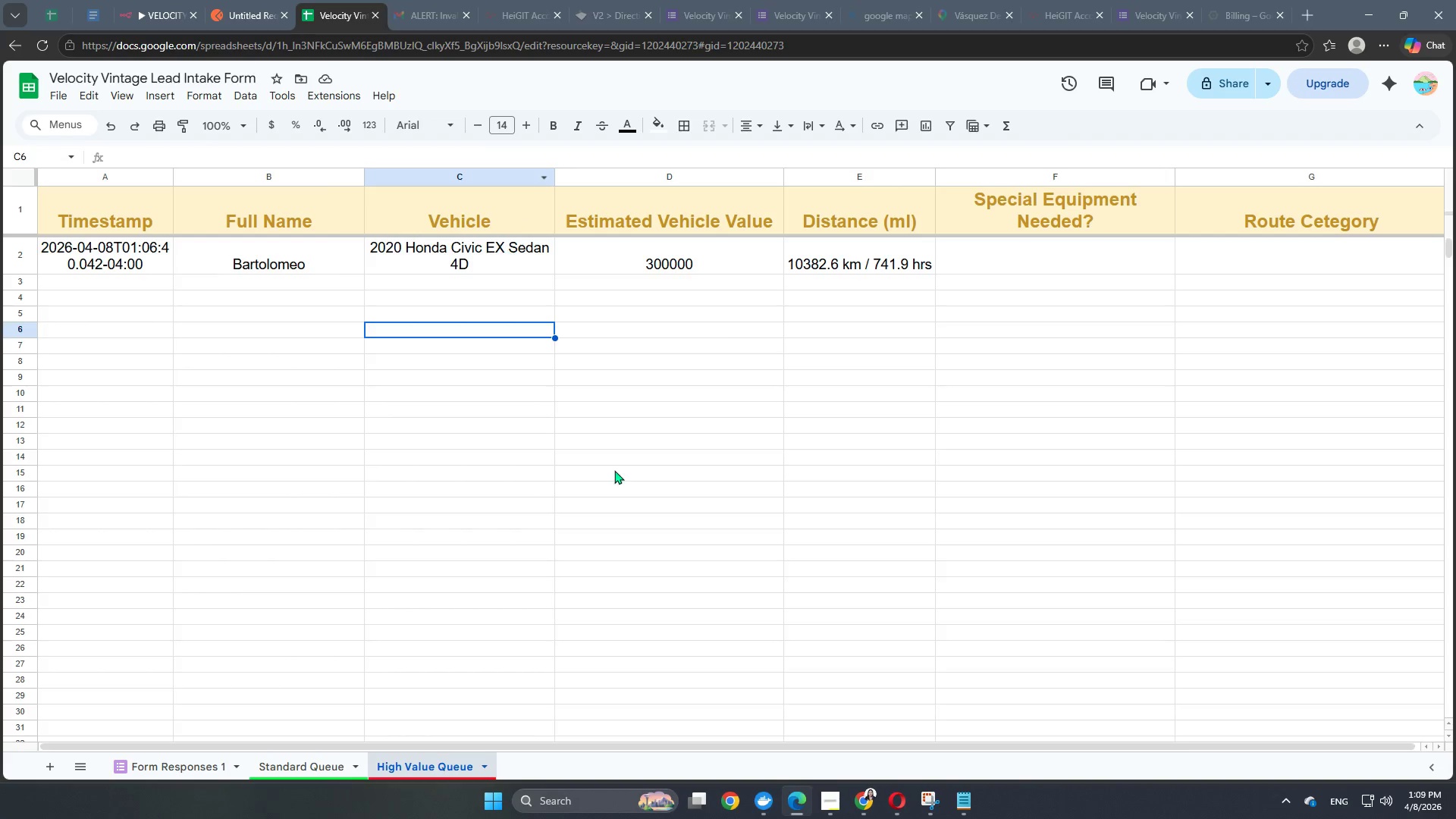 
left_click([670, 549])
 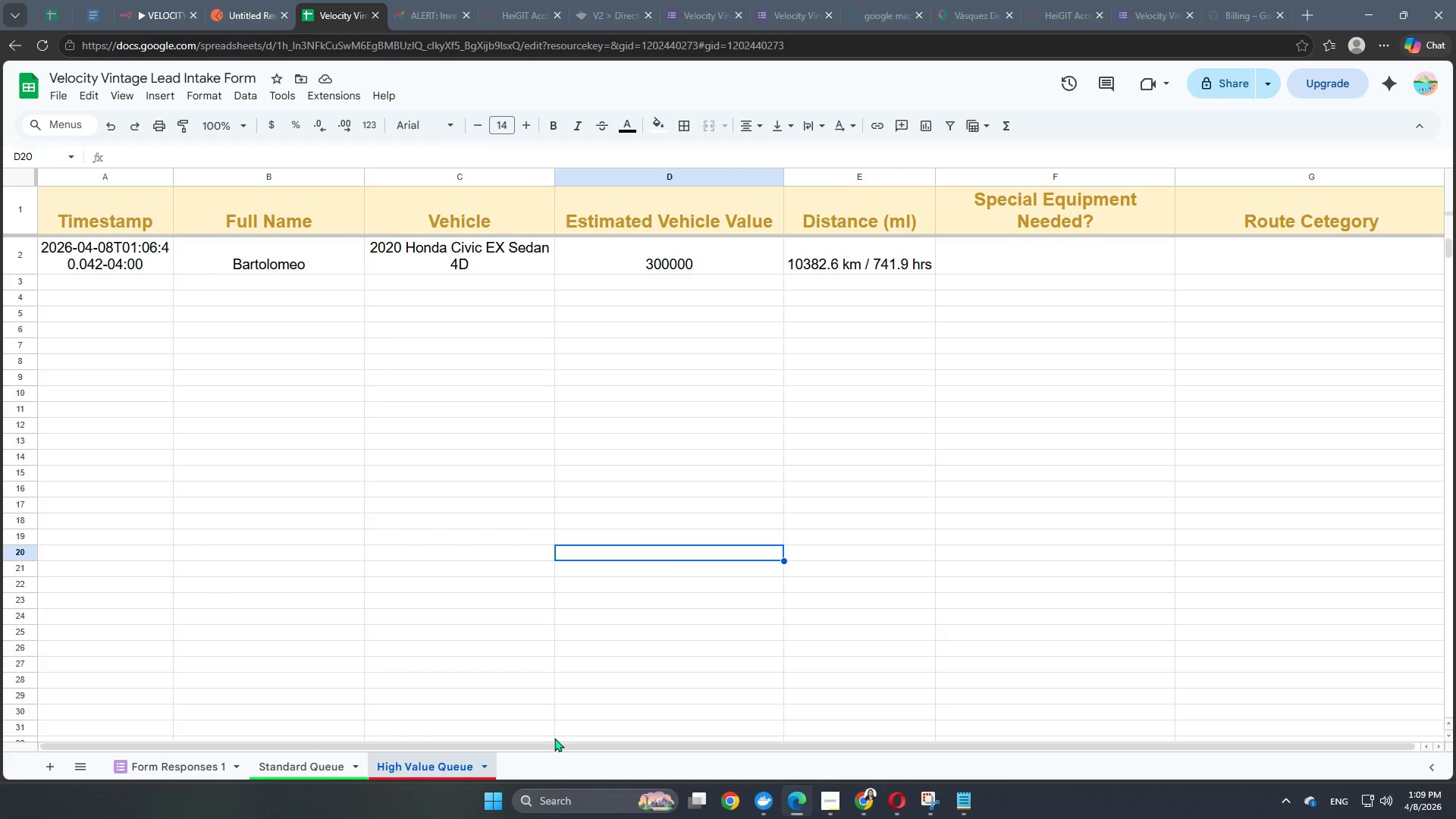 
left_click_drag(start_coordinate=[558, 749], to_coordinate=[467, 716])
 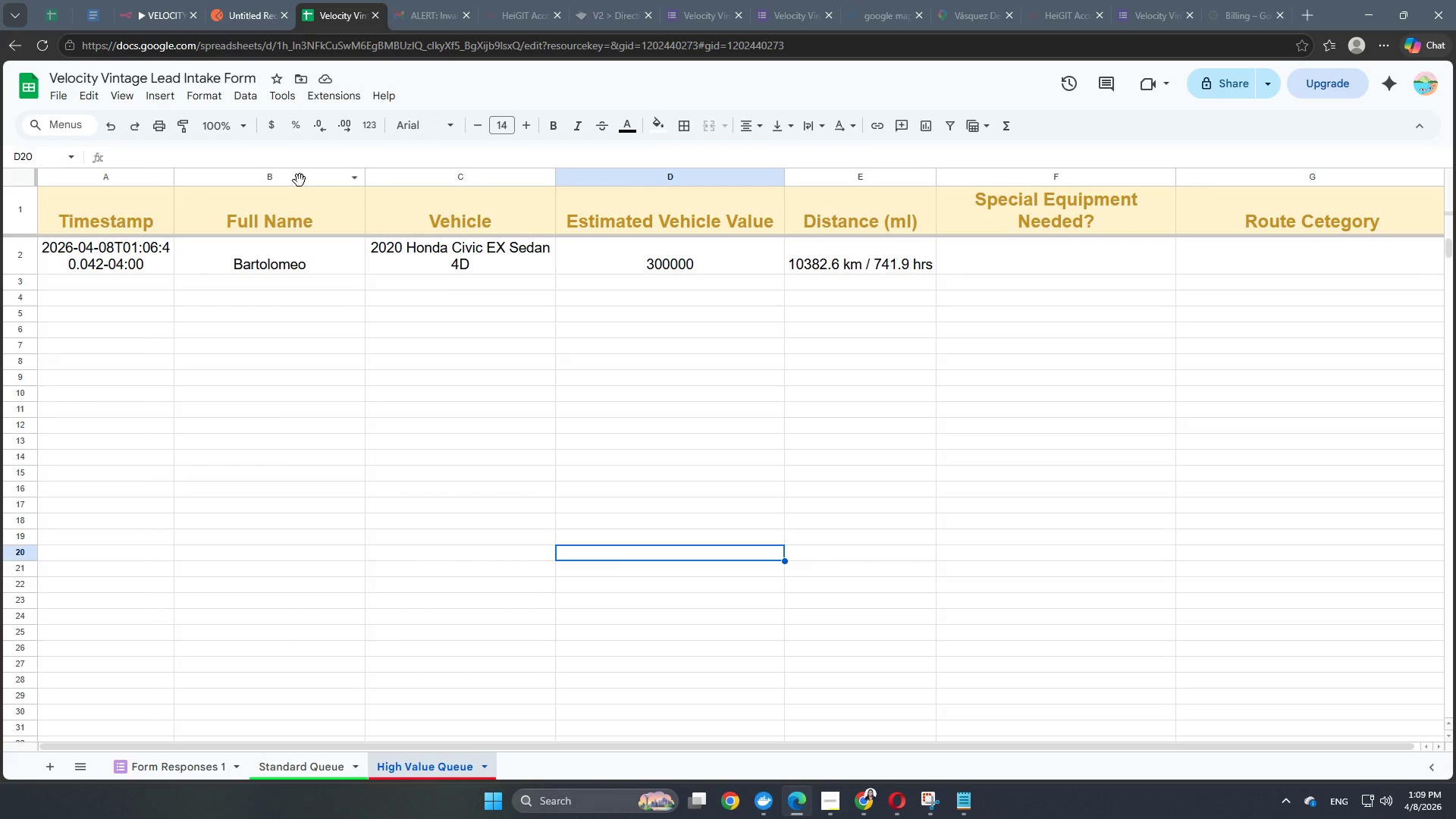 
right_click([300, 180])
 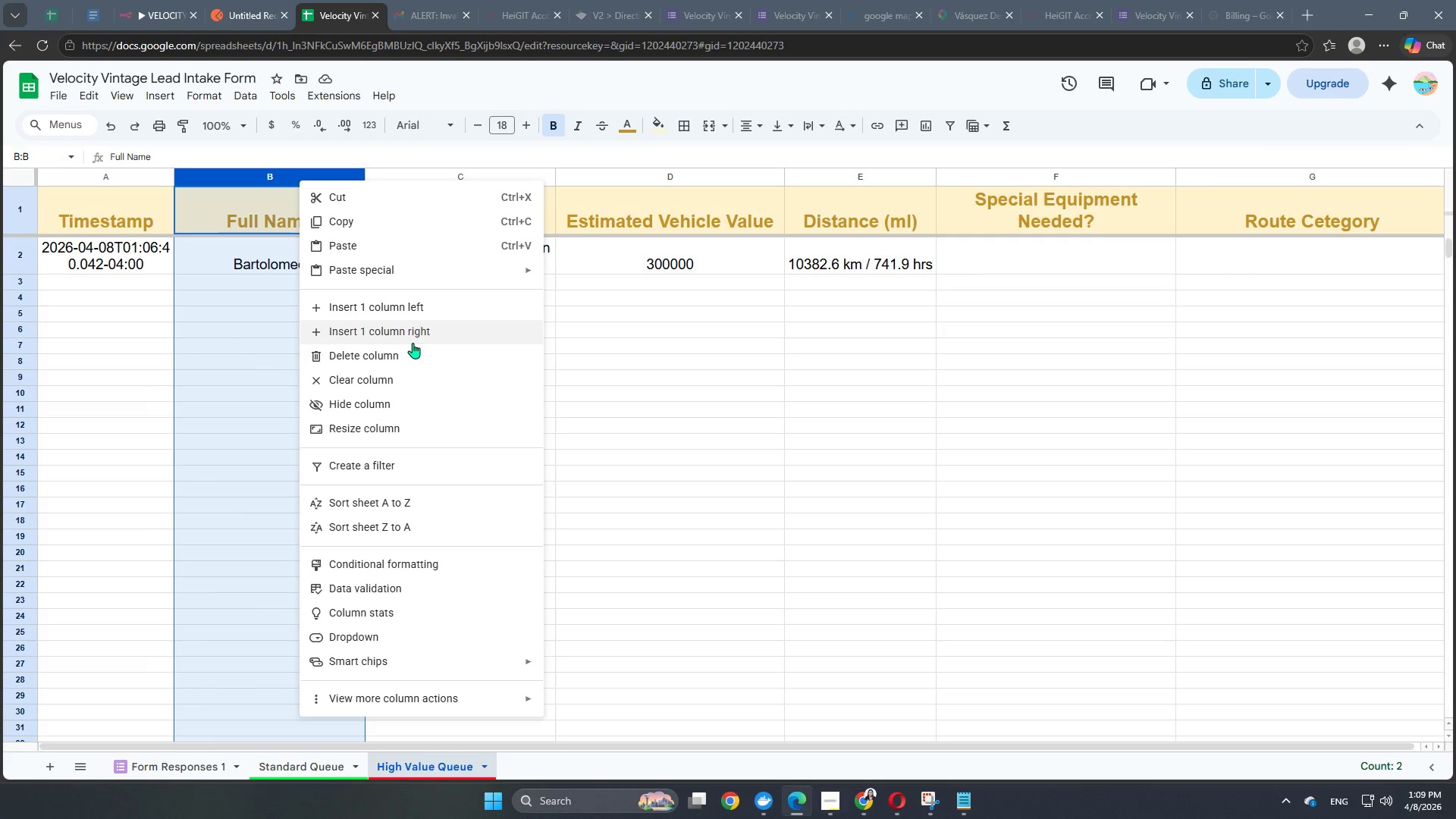 
left_click([414, 342])
 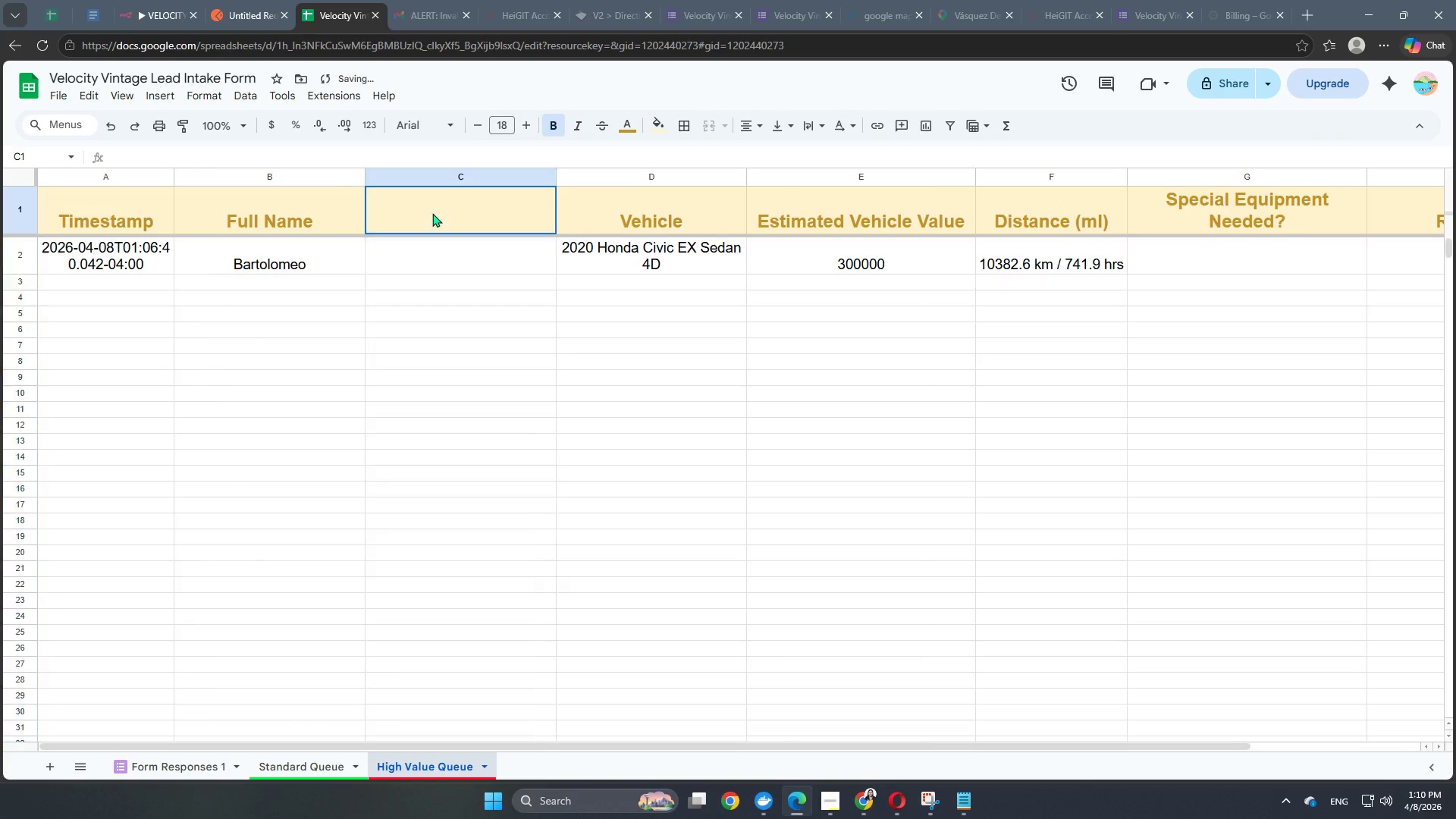 
double_click([432, 213])
 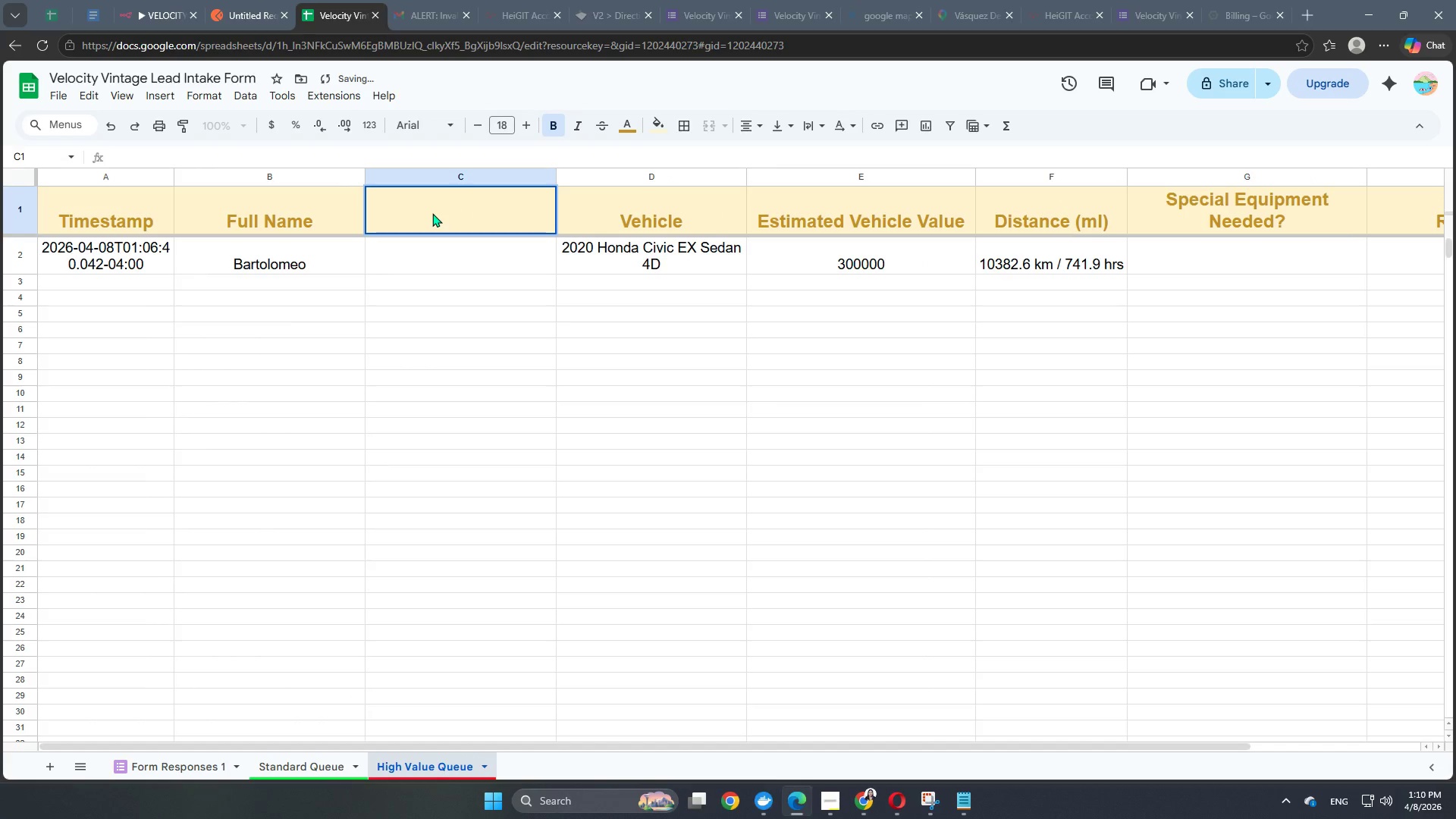 
type(Email Address)
 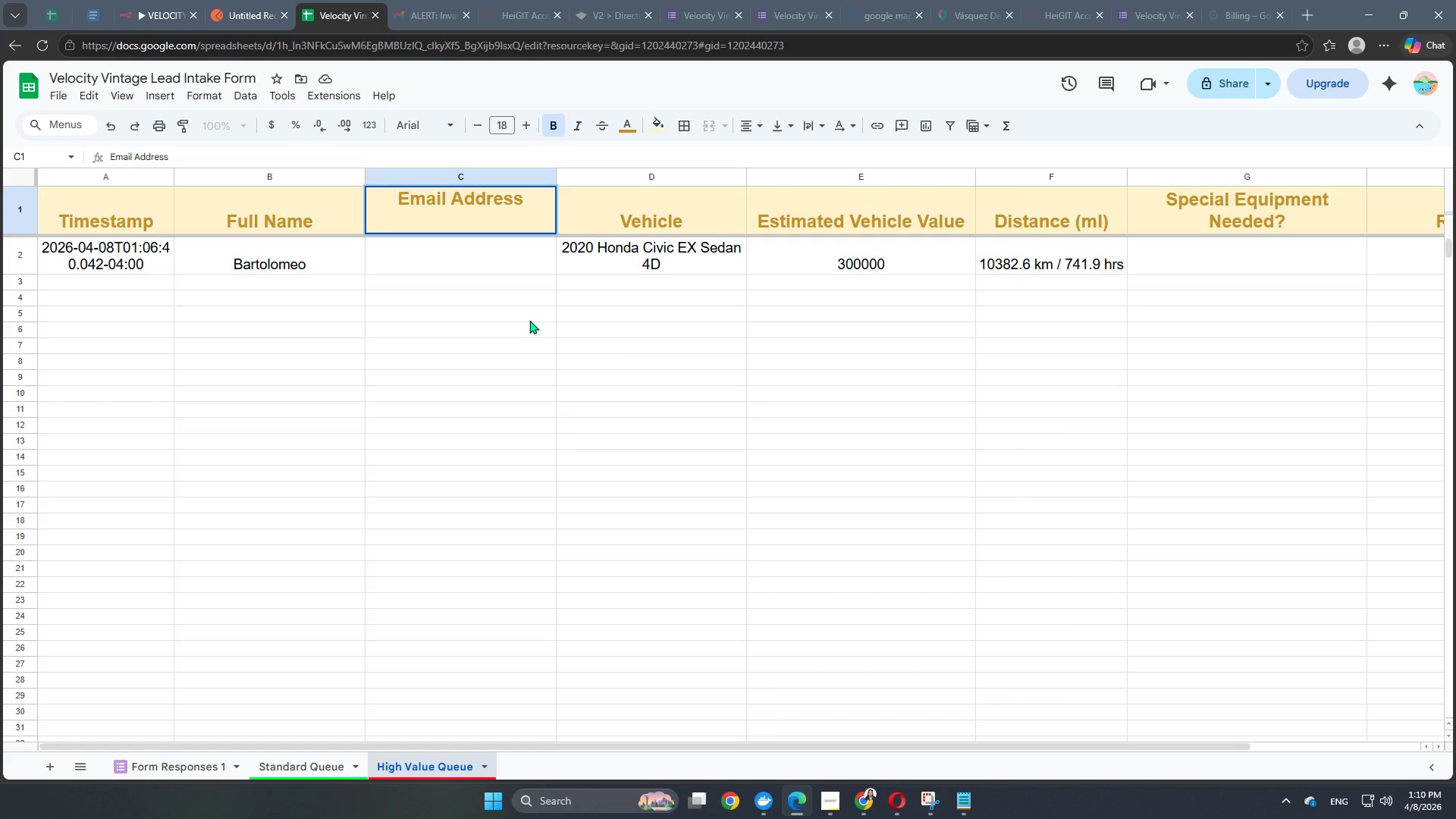 
left_click([619, 350])
 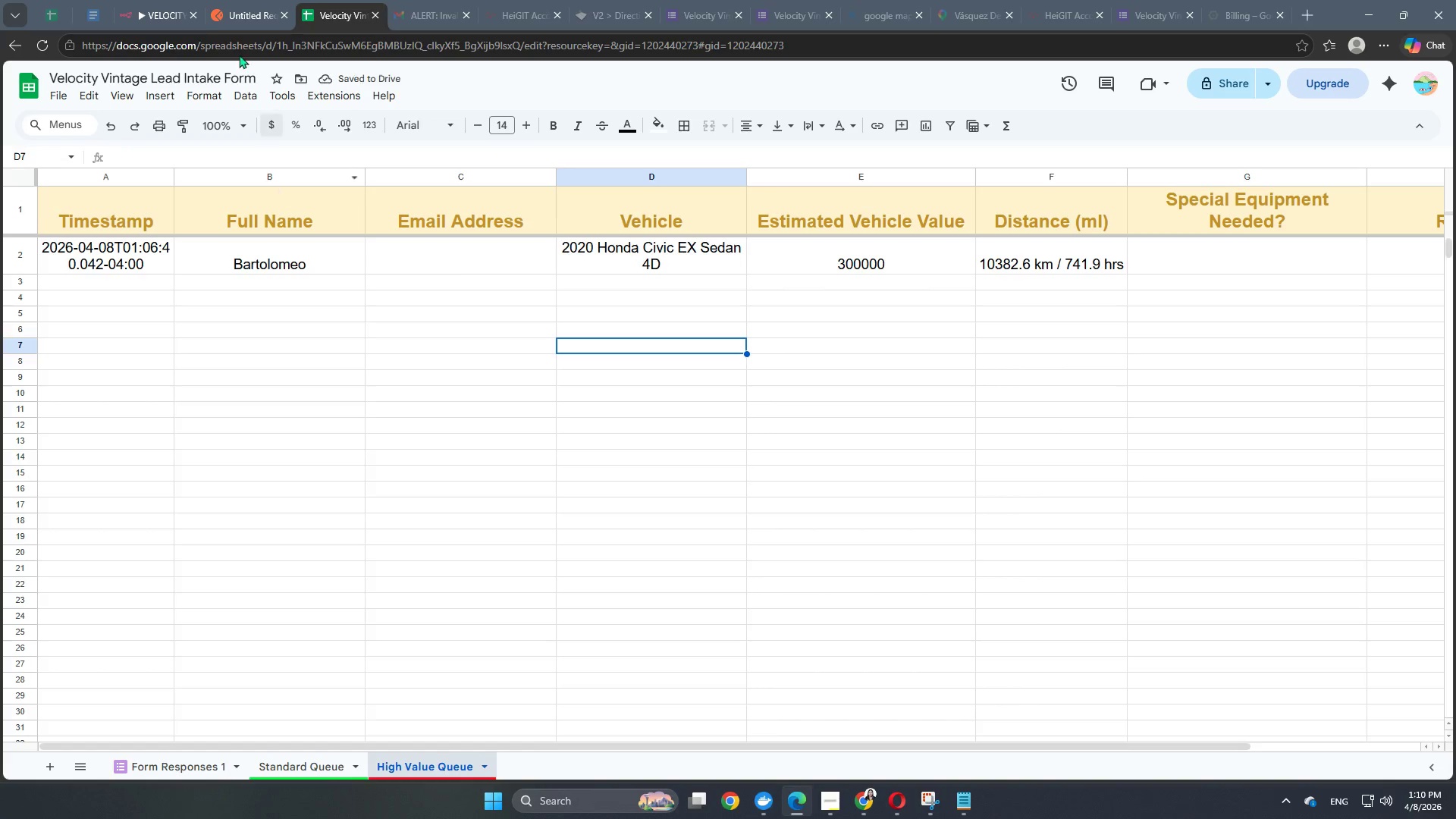 
left_click([162, 14])
 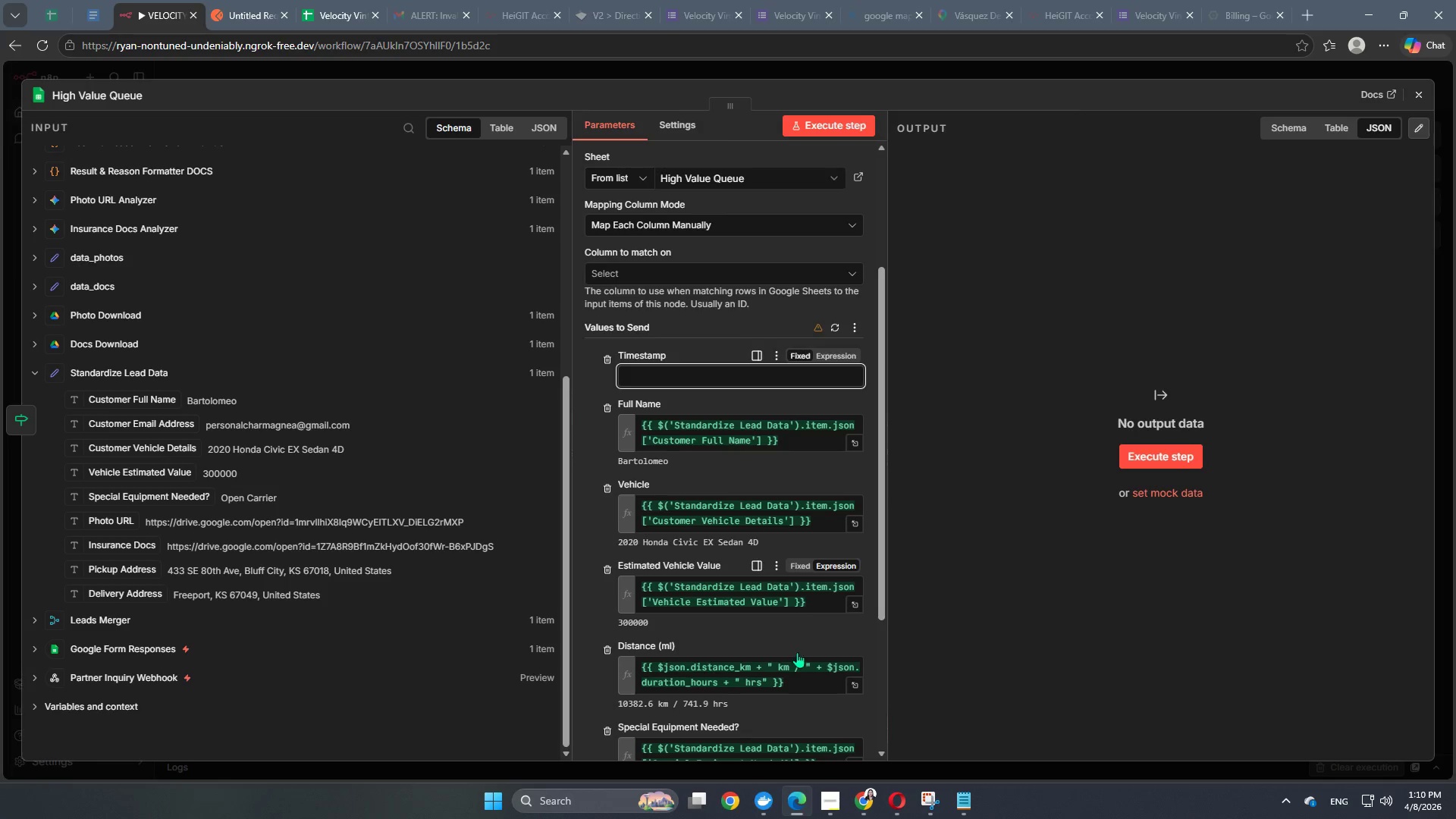 
left_click_drag(start_coordinate=[796, 688], to_coordinate=[597, 645])
 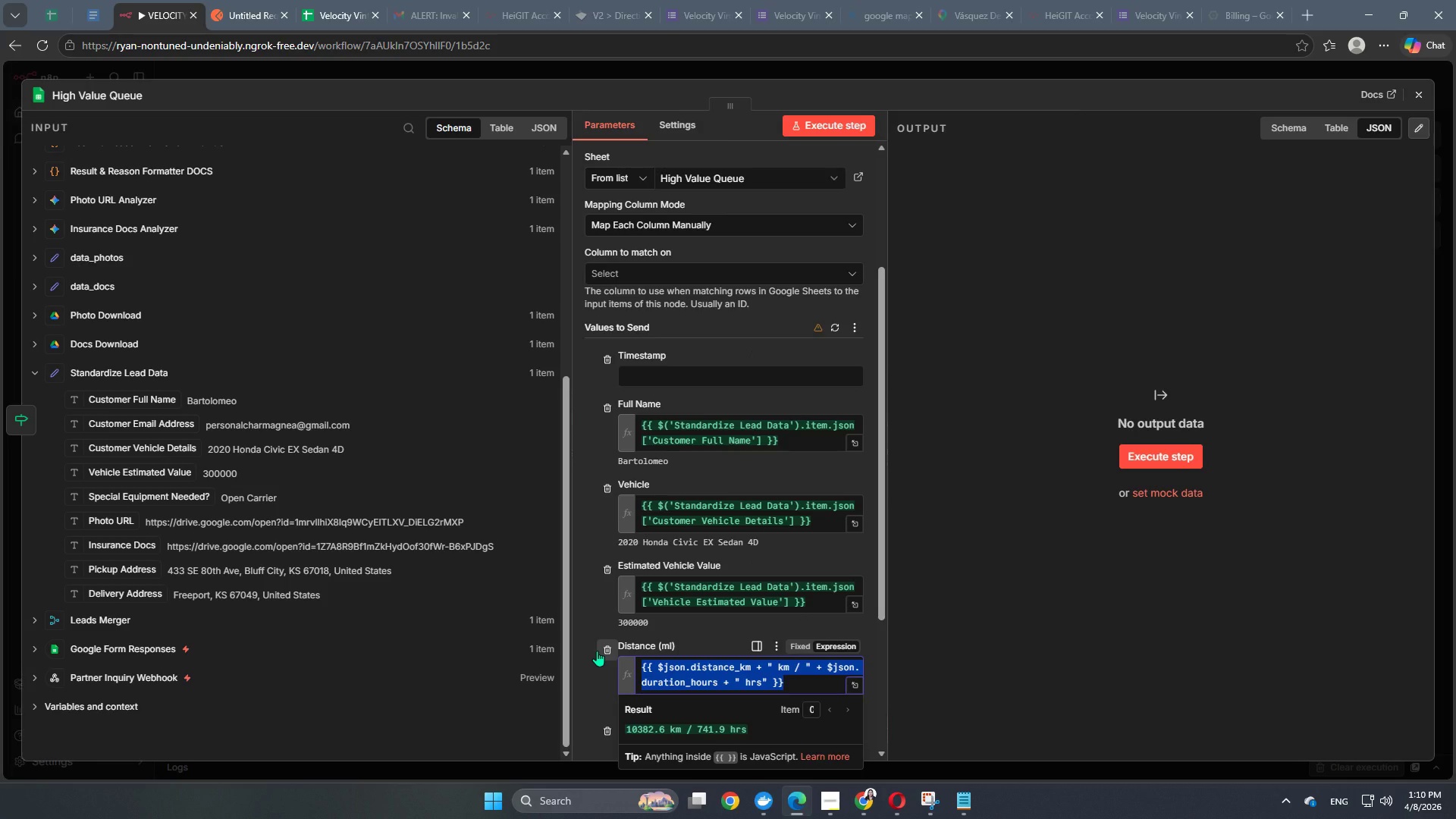 
key(Control+C)
 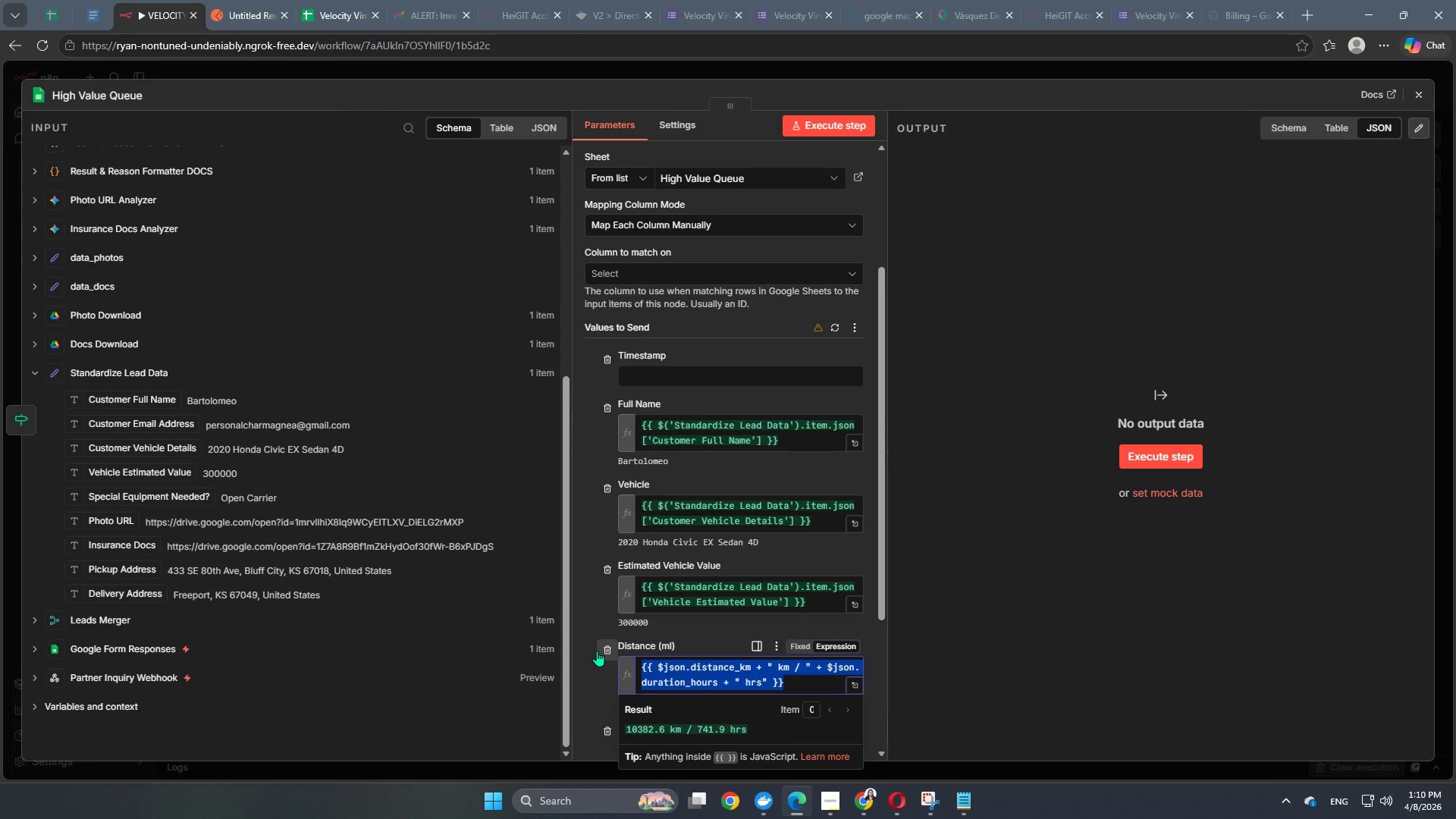 
key(Control+ControlLeft)
 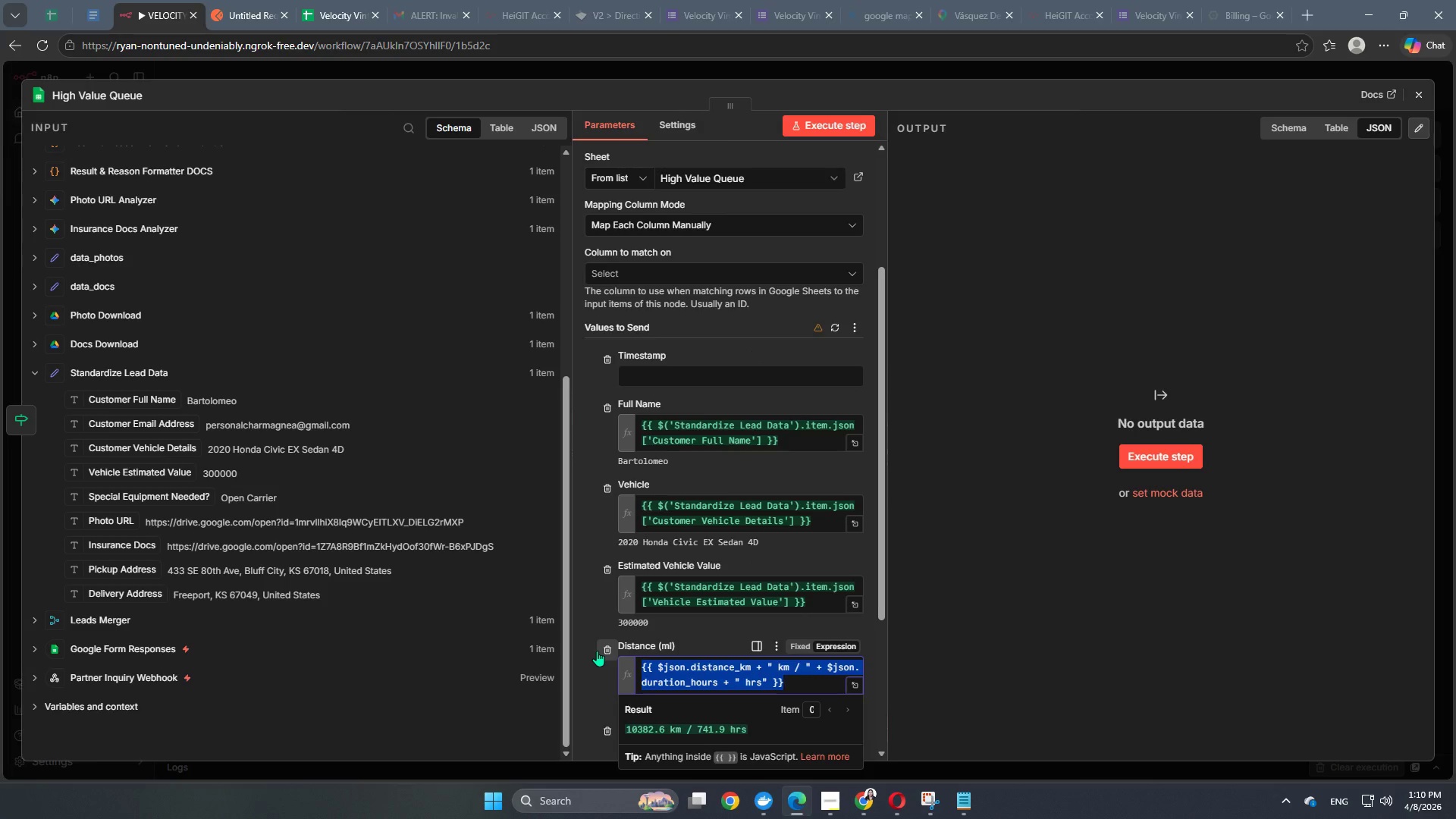 
key(Control+C)
 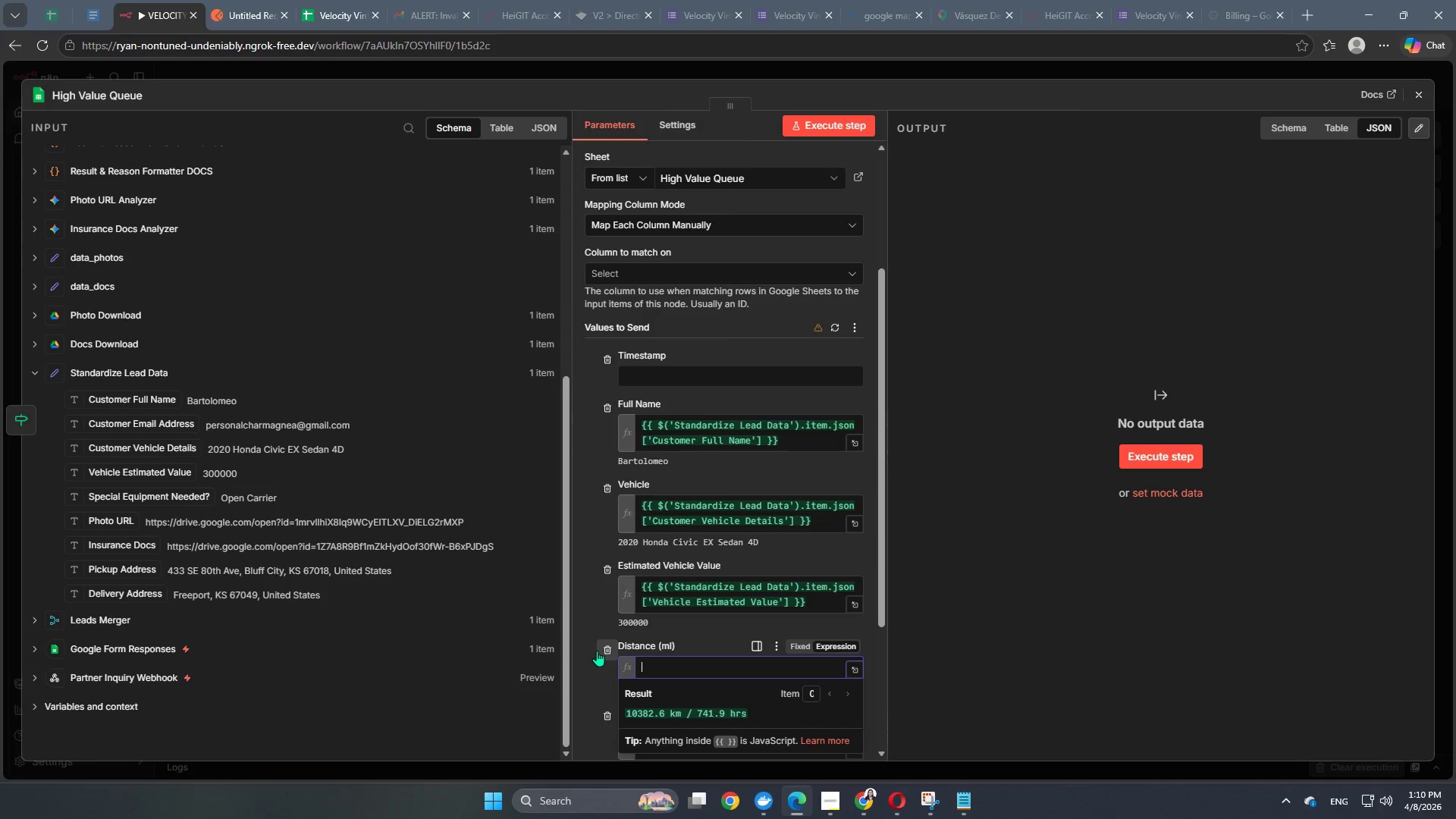 
key(Backspace)
 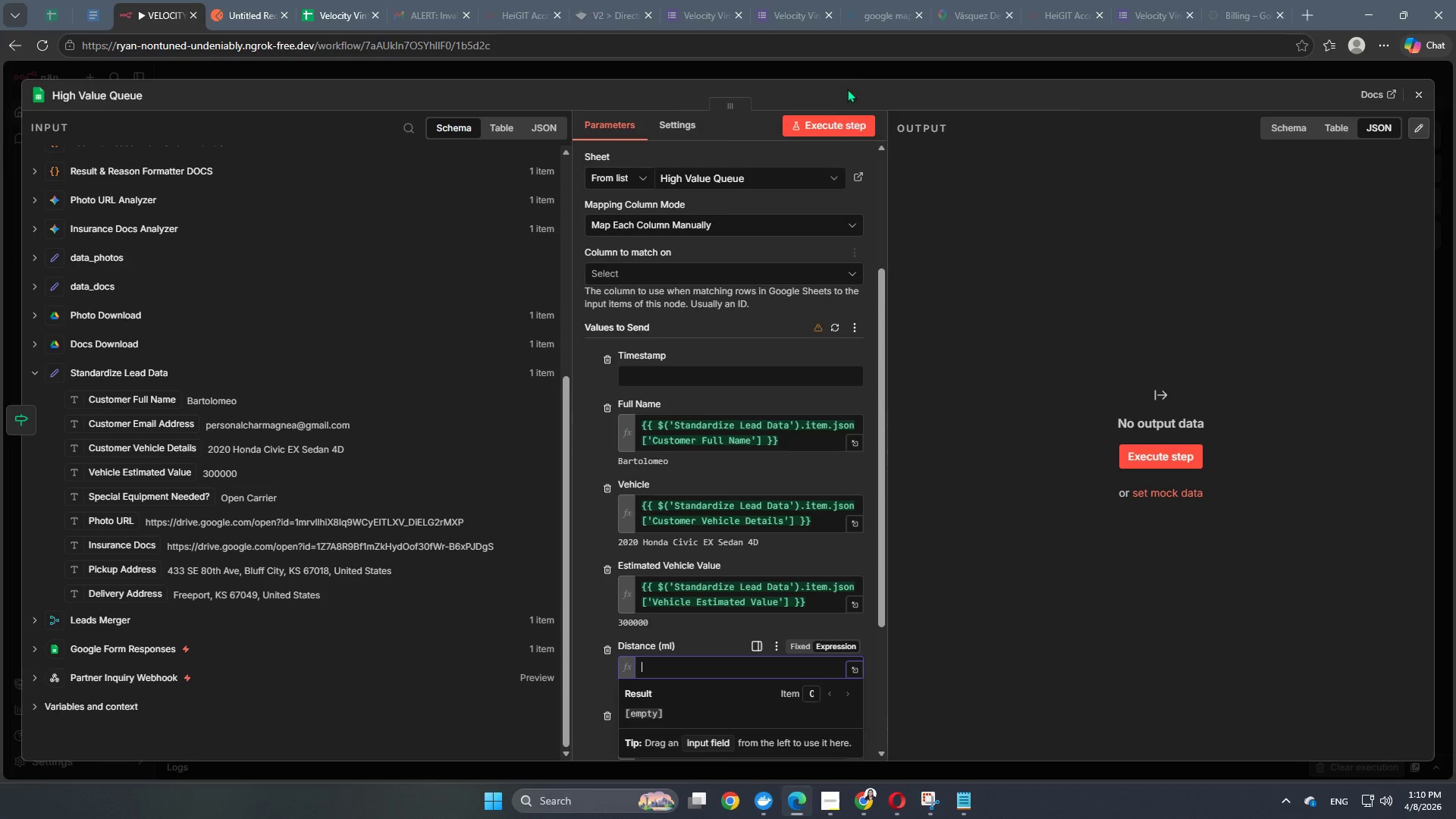 
left_click([877, 67])
 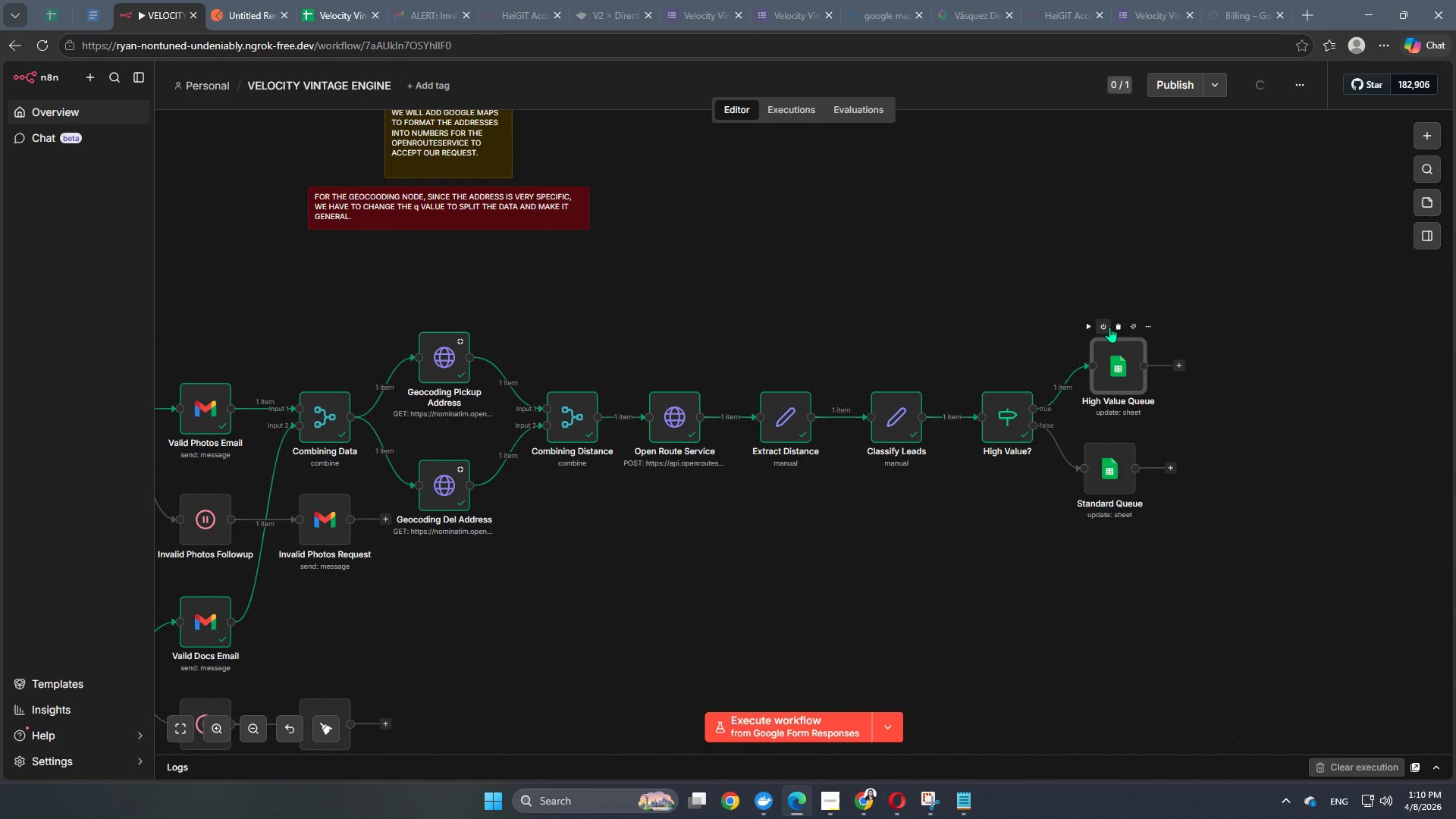 
left_click([1119, 321])
 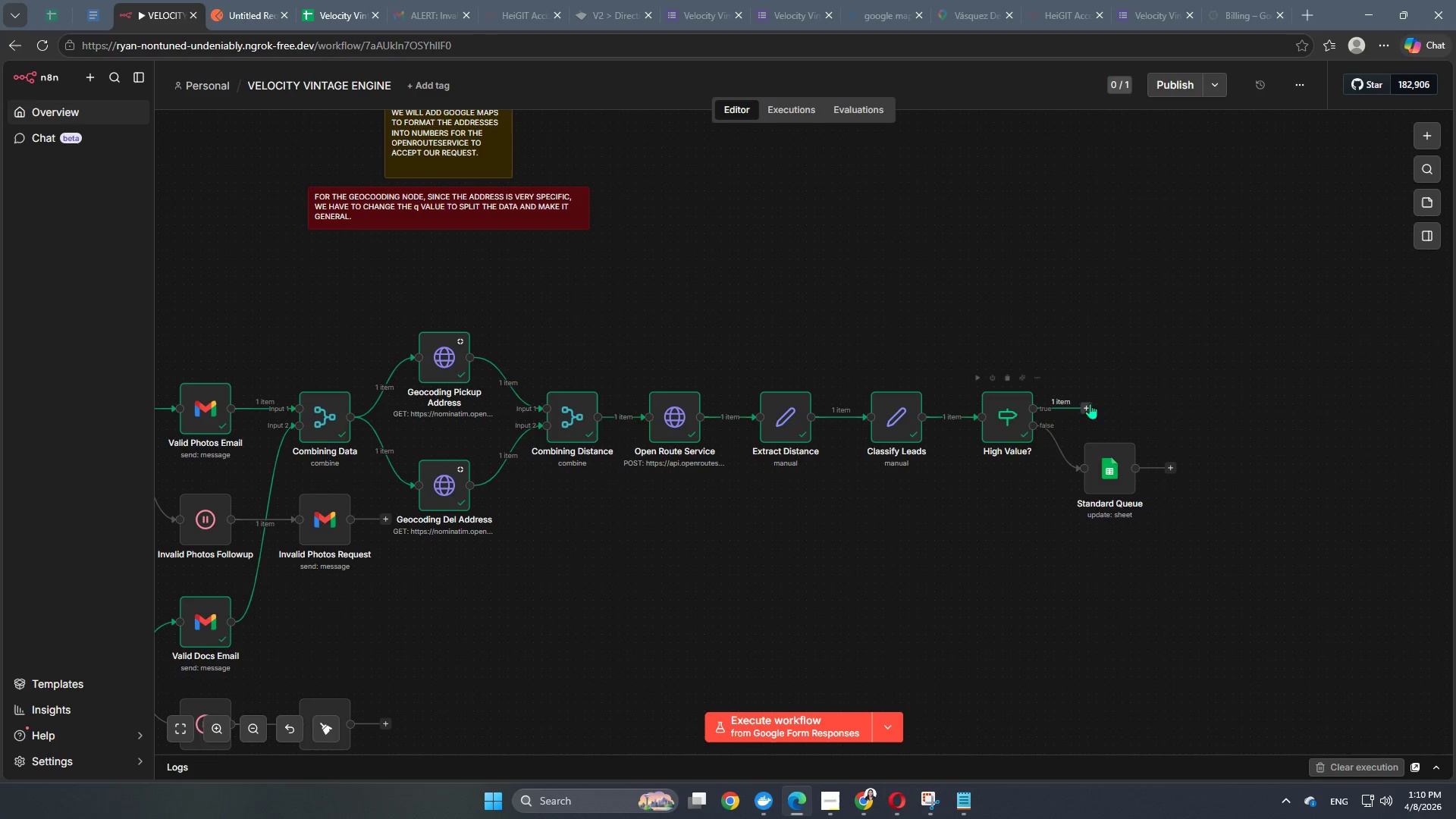 
left_click([1090, 403])
 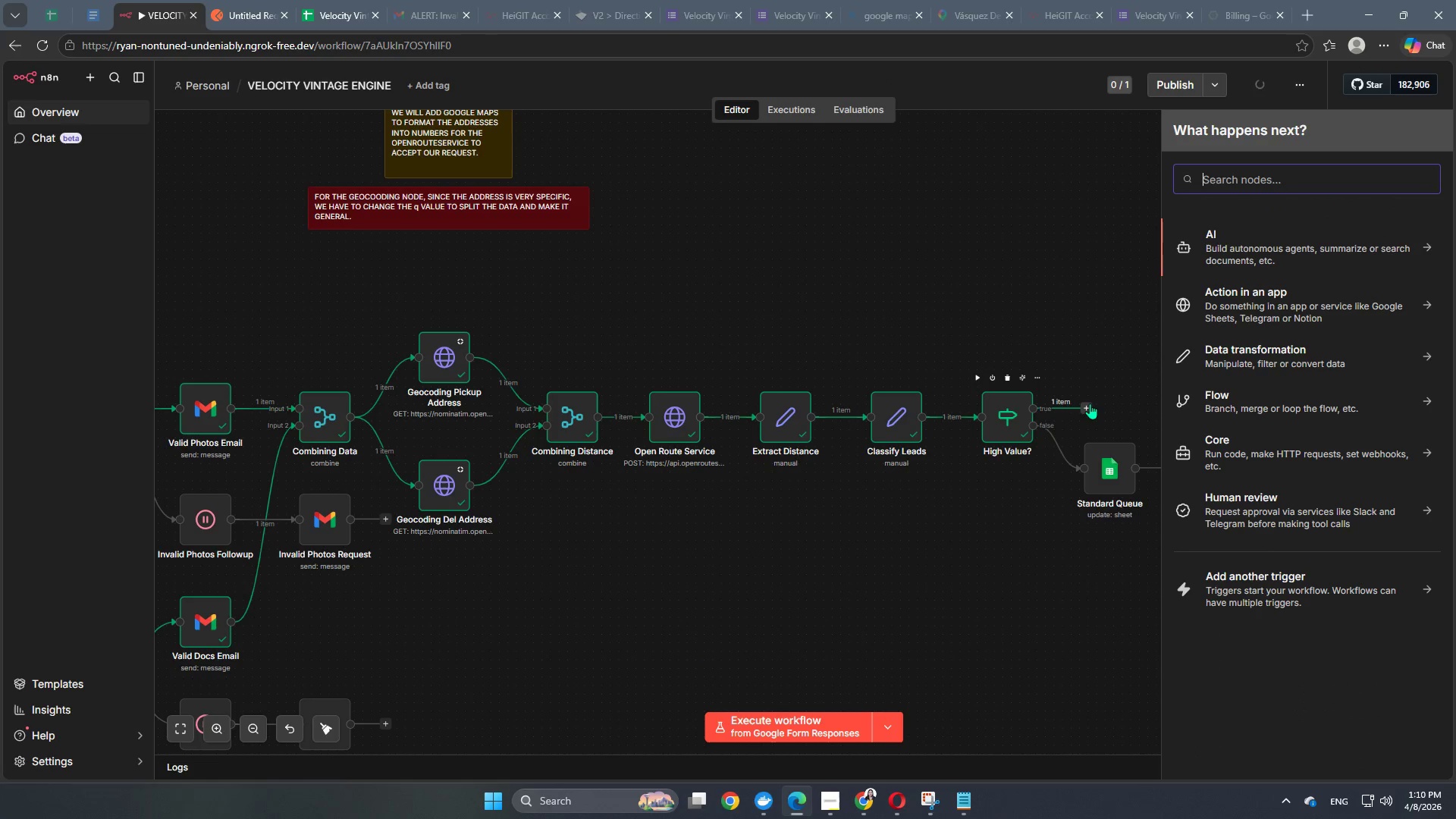 
type(sh)
 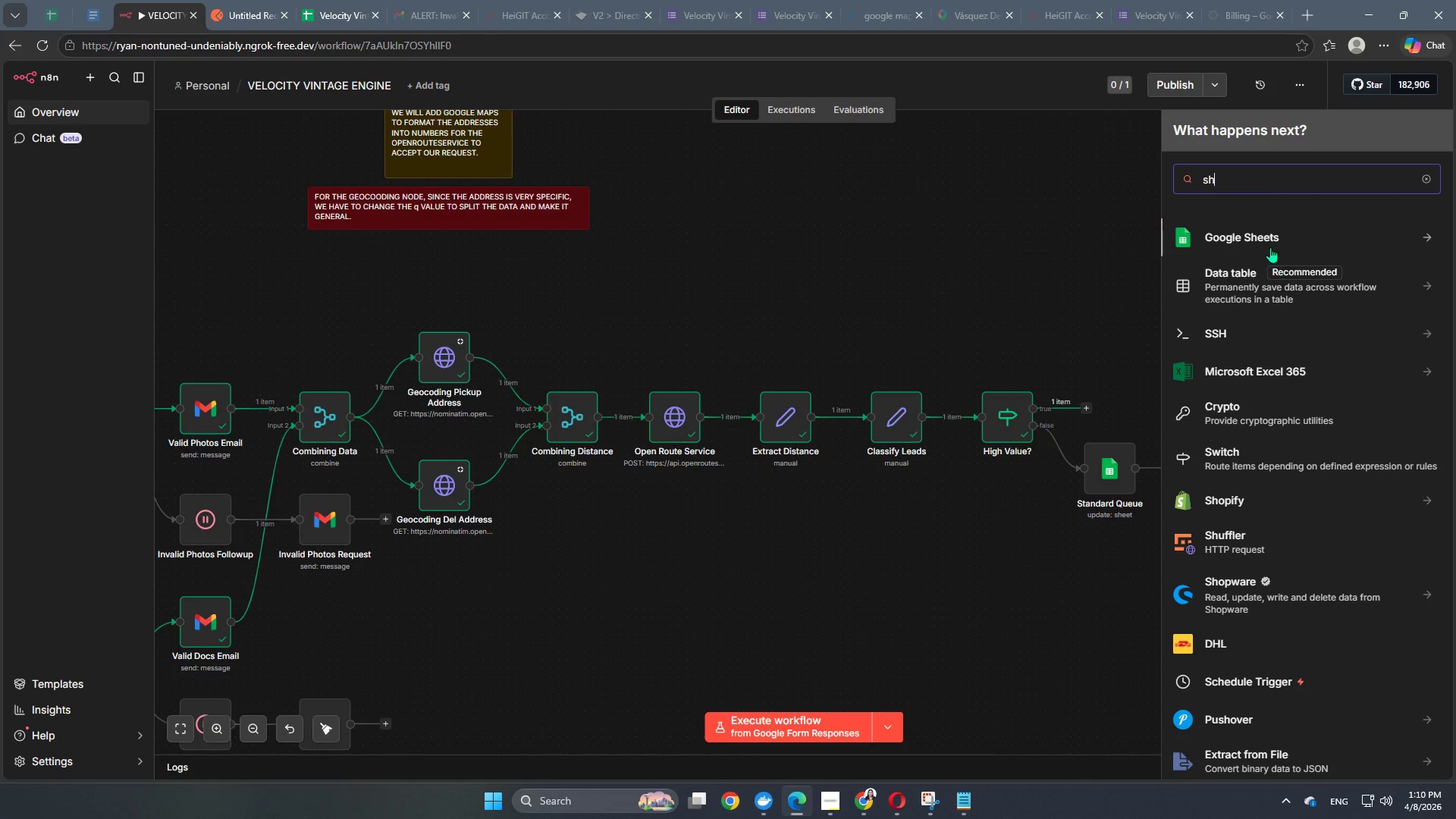 
left_click([1264, 231])
 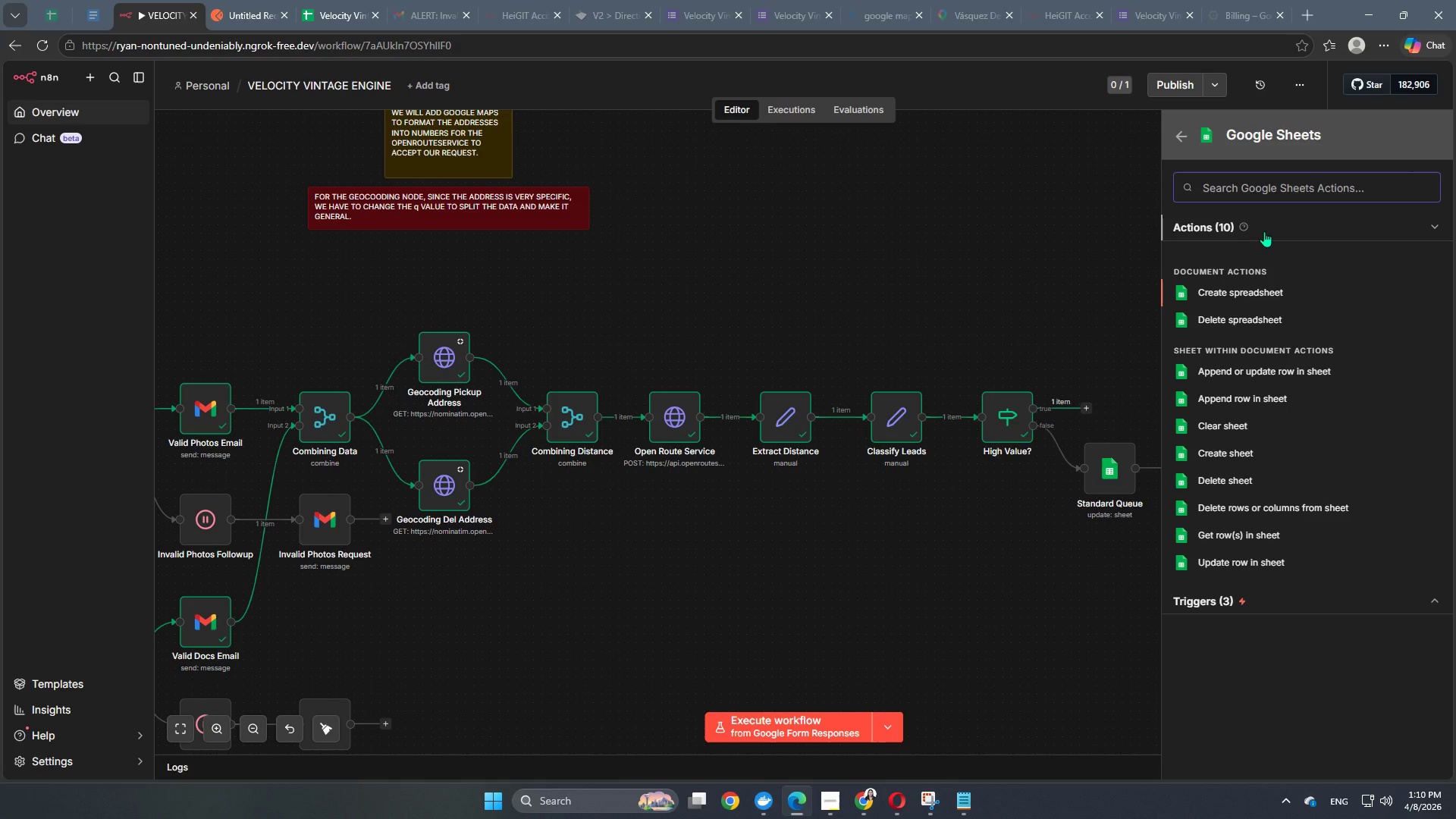 
wait(13.38)
 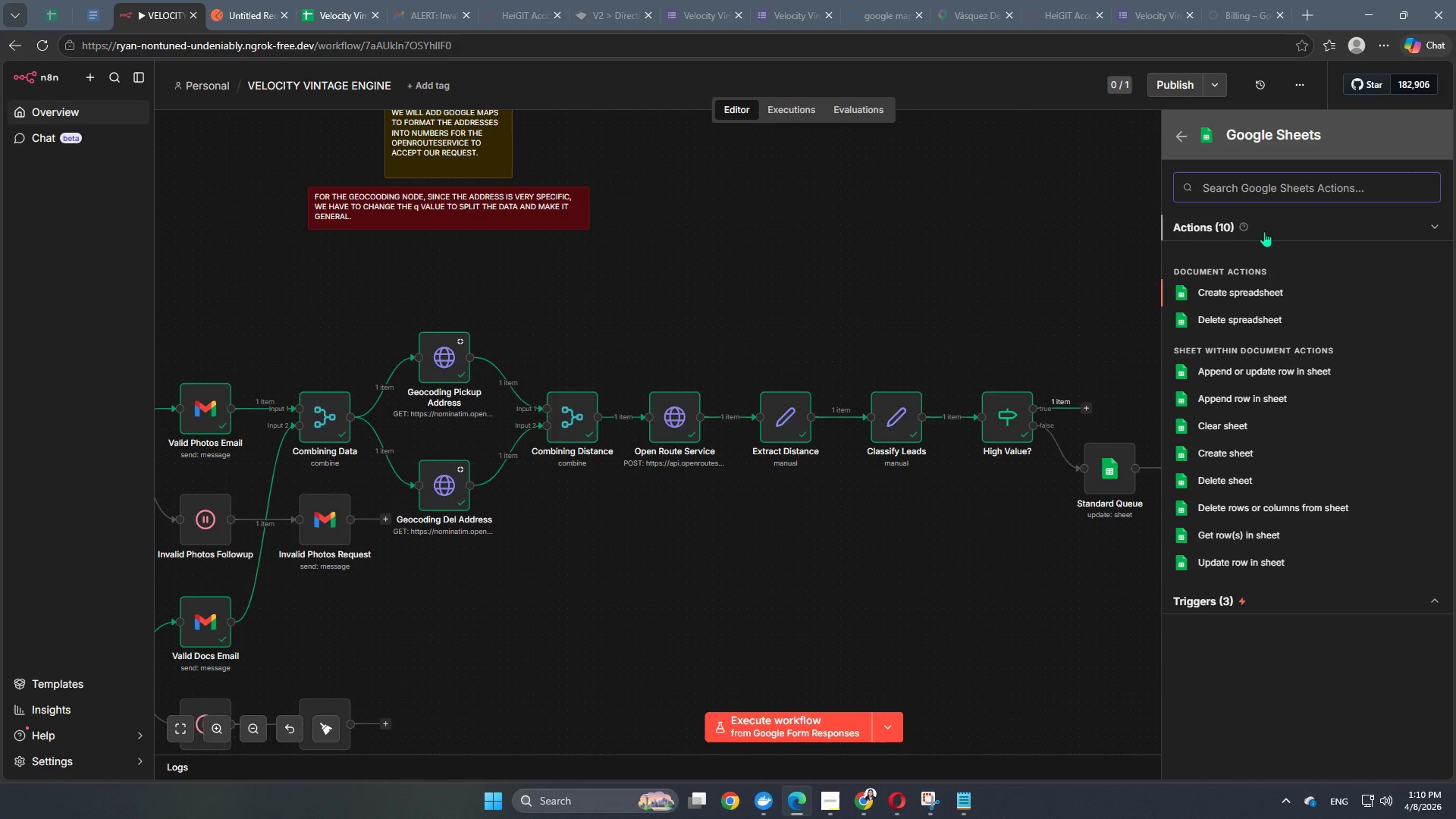 
left_click([1264, 558])
 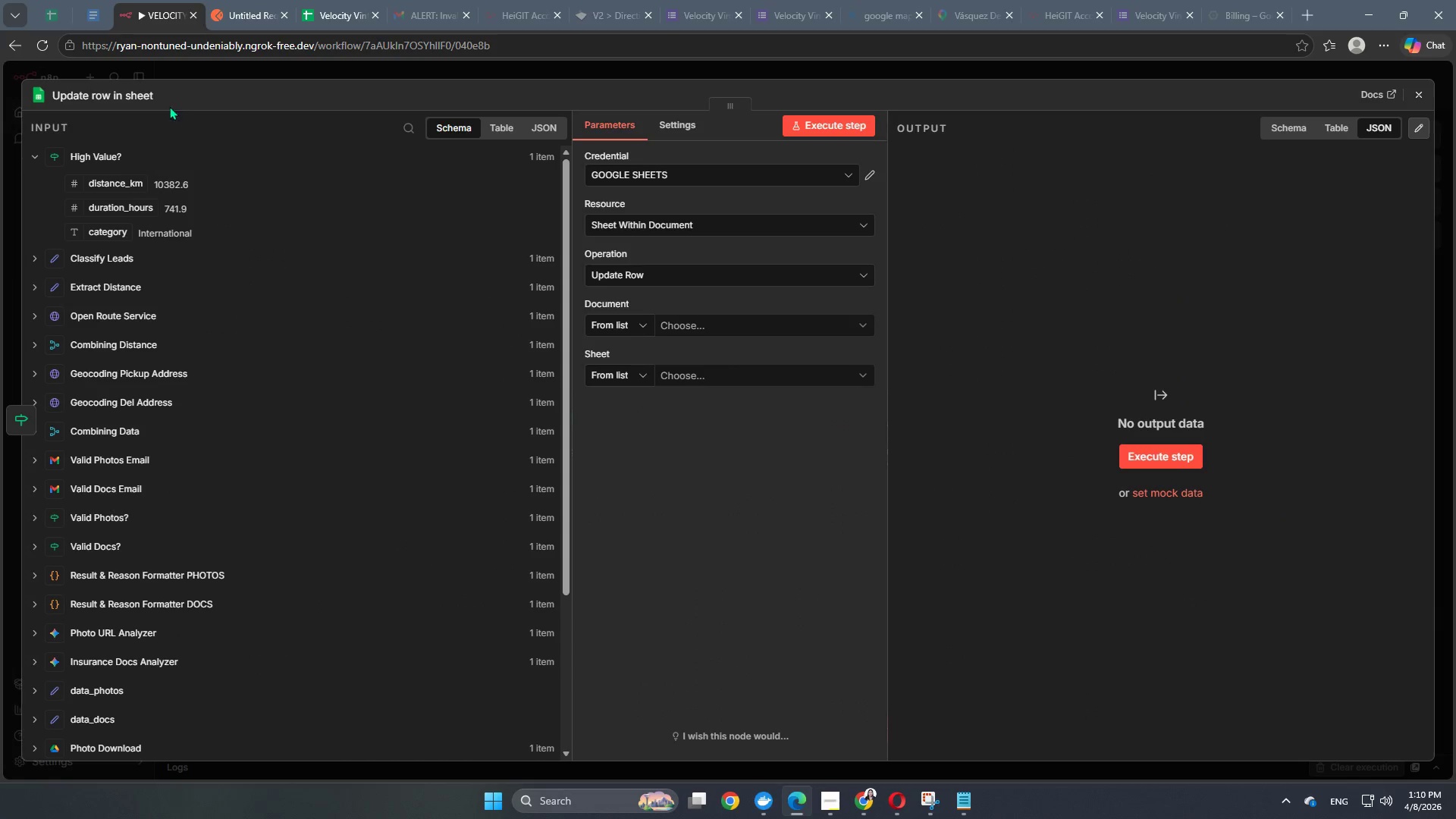 
left_click([148, 97])
 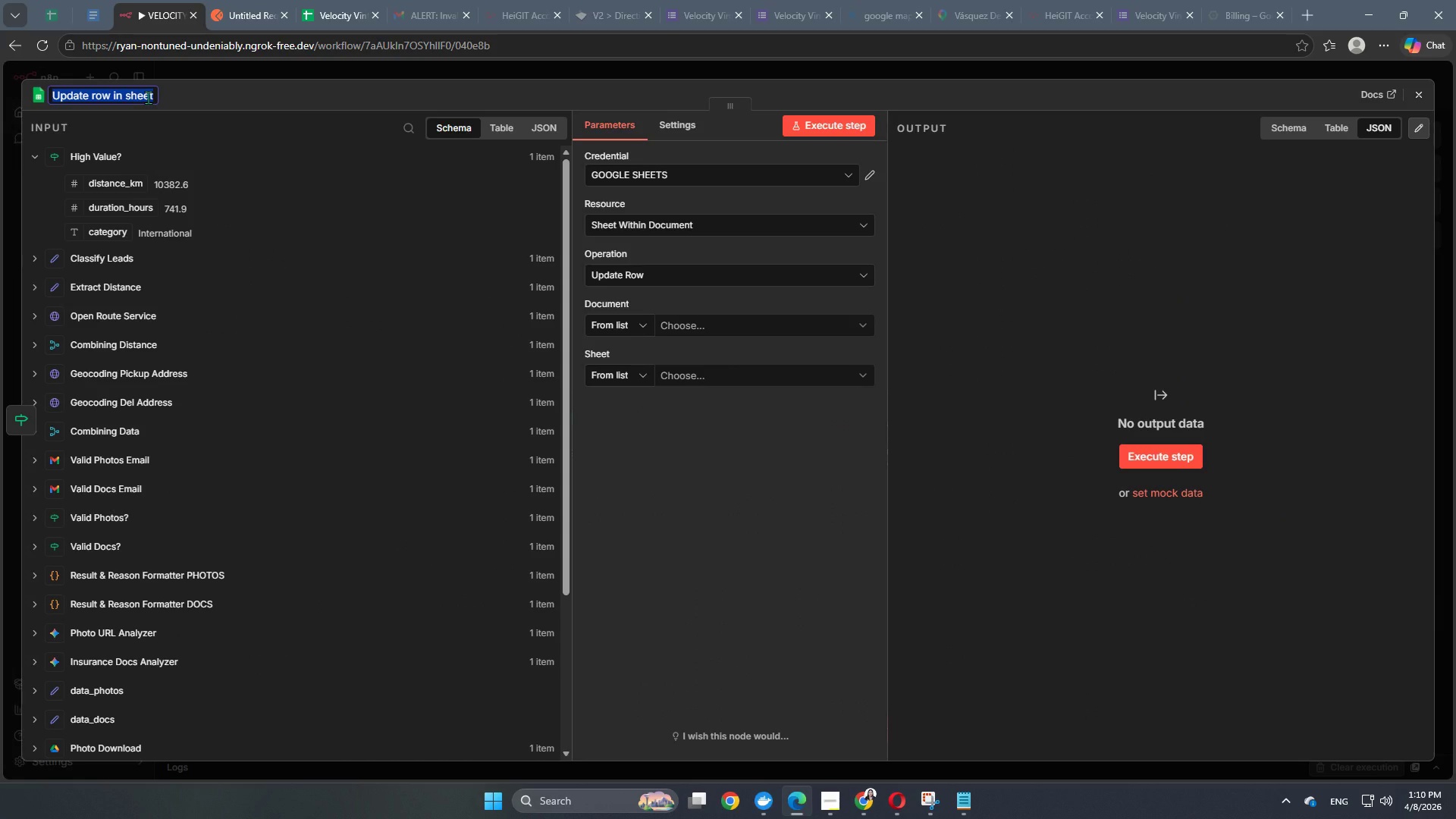 
type(High Value Queue)
 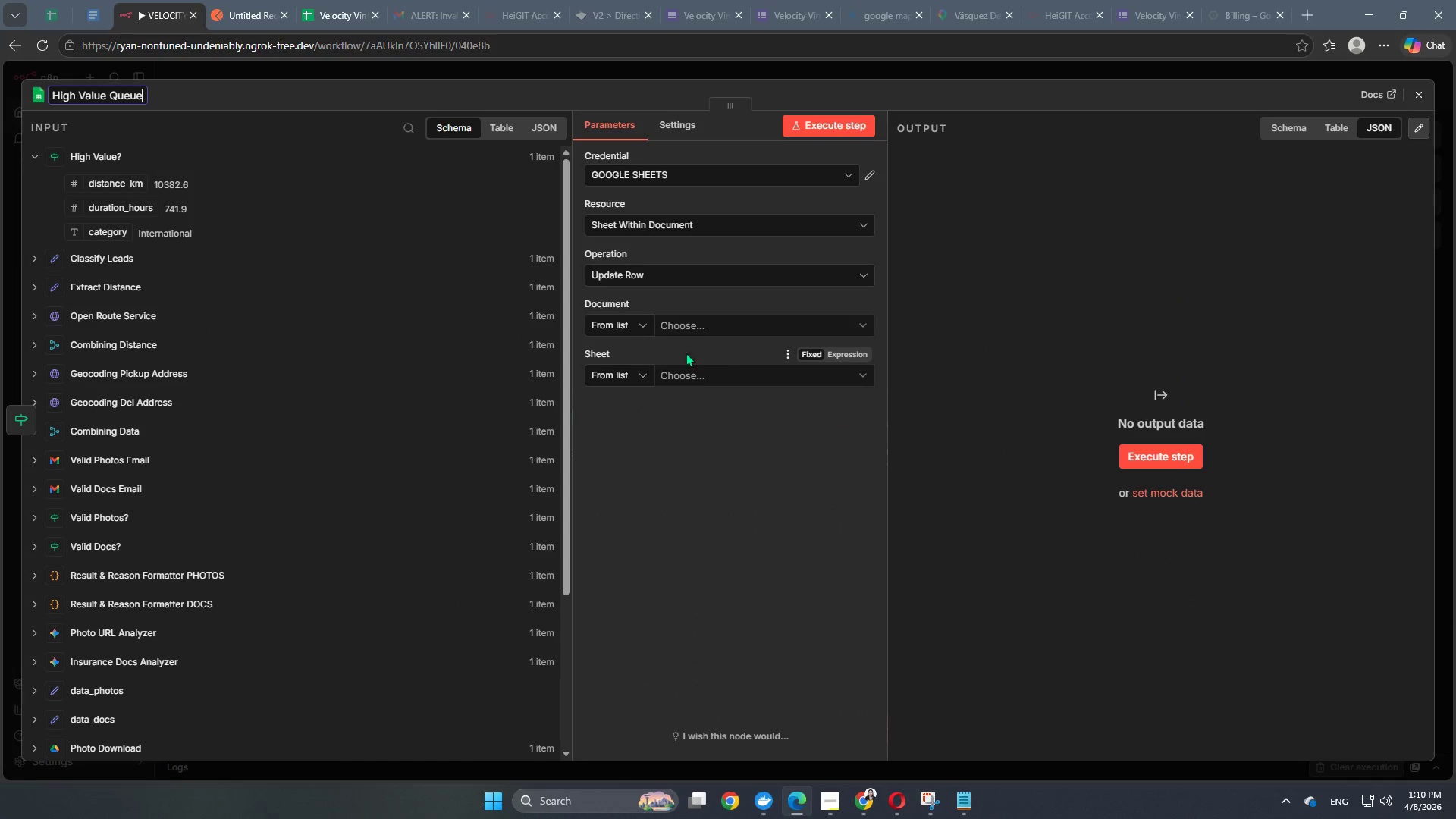 
left_click_drag(start_coordinate=[703, 341], to_coordinate=[707, 341])
 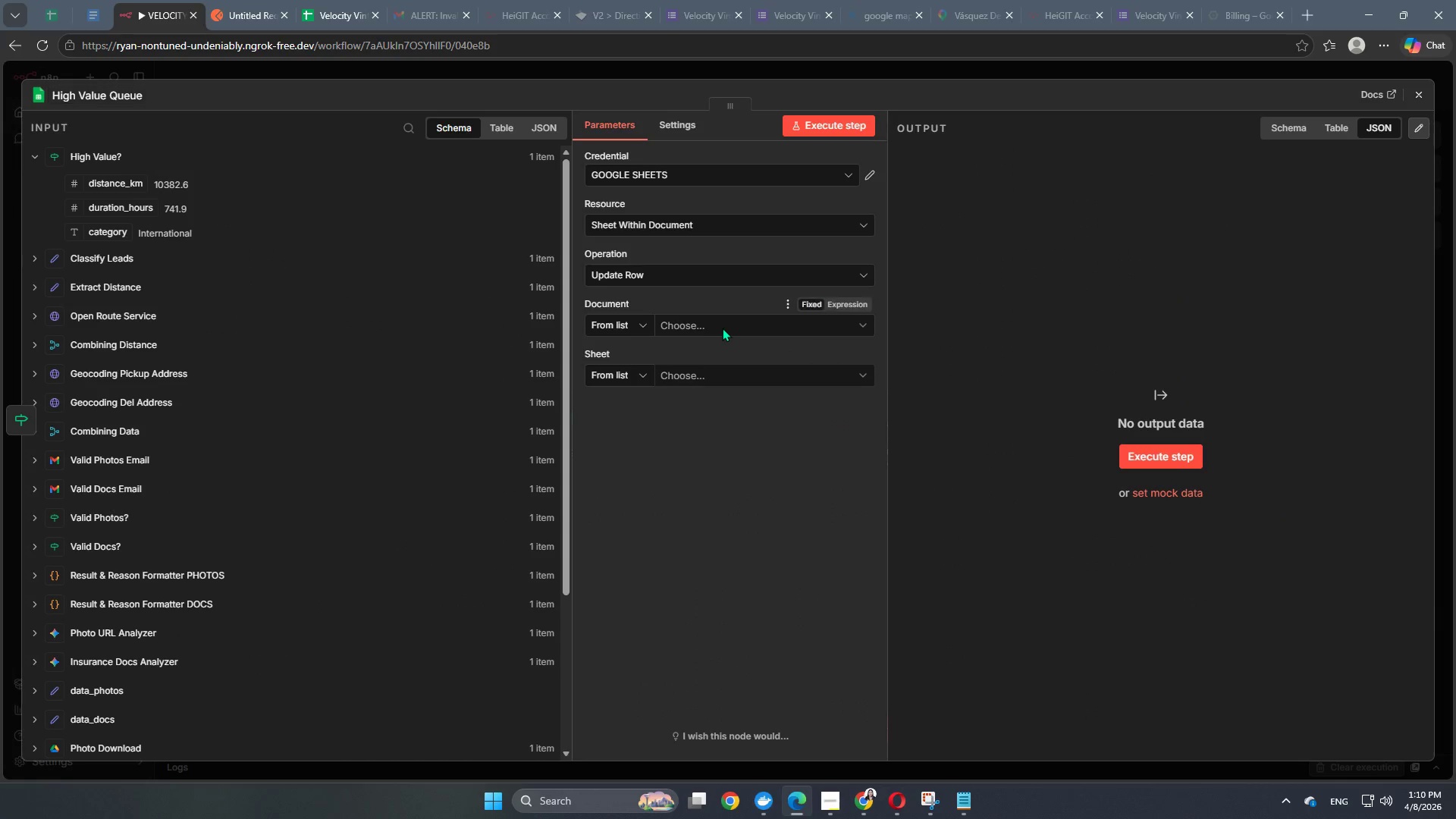 
double_click([722, 328])
 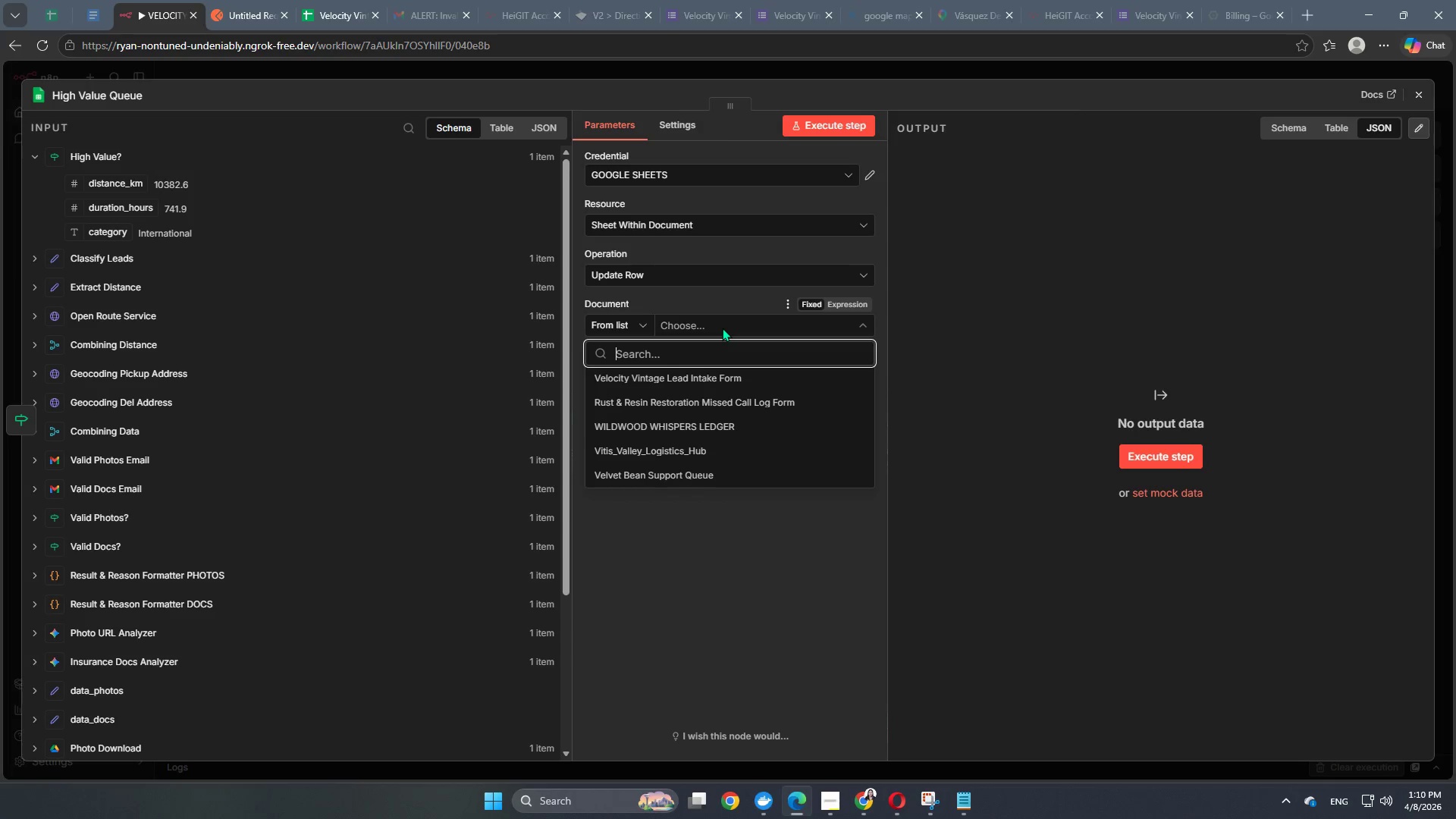 
wait(13.58)
 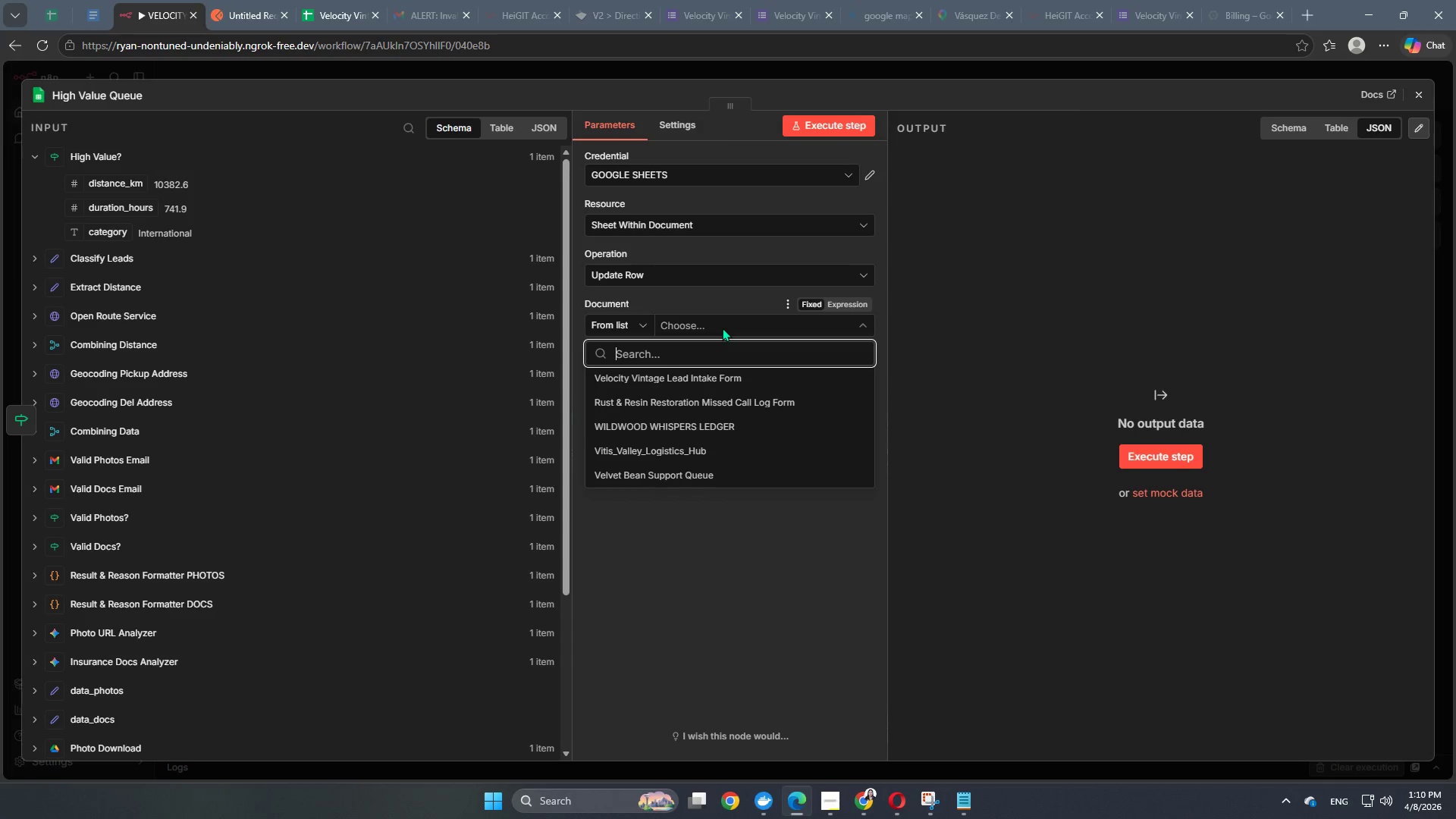 
left_click([707, 384])
 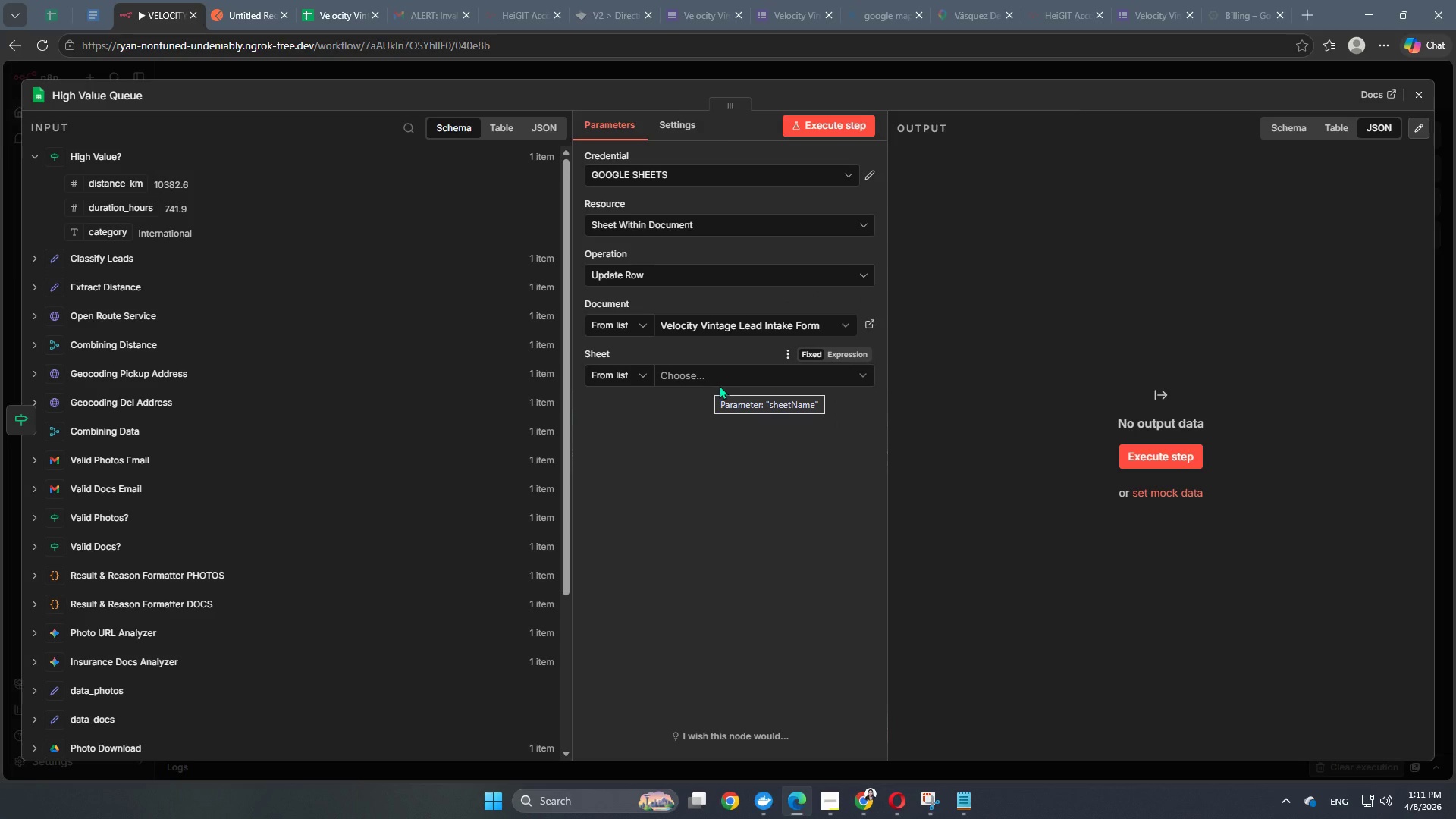 
wait(14.38)
 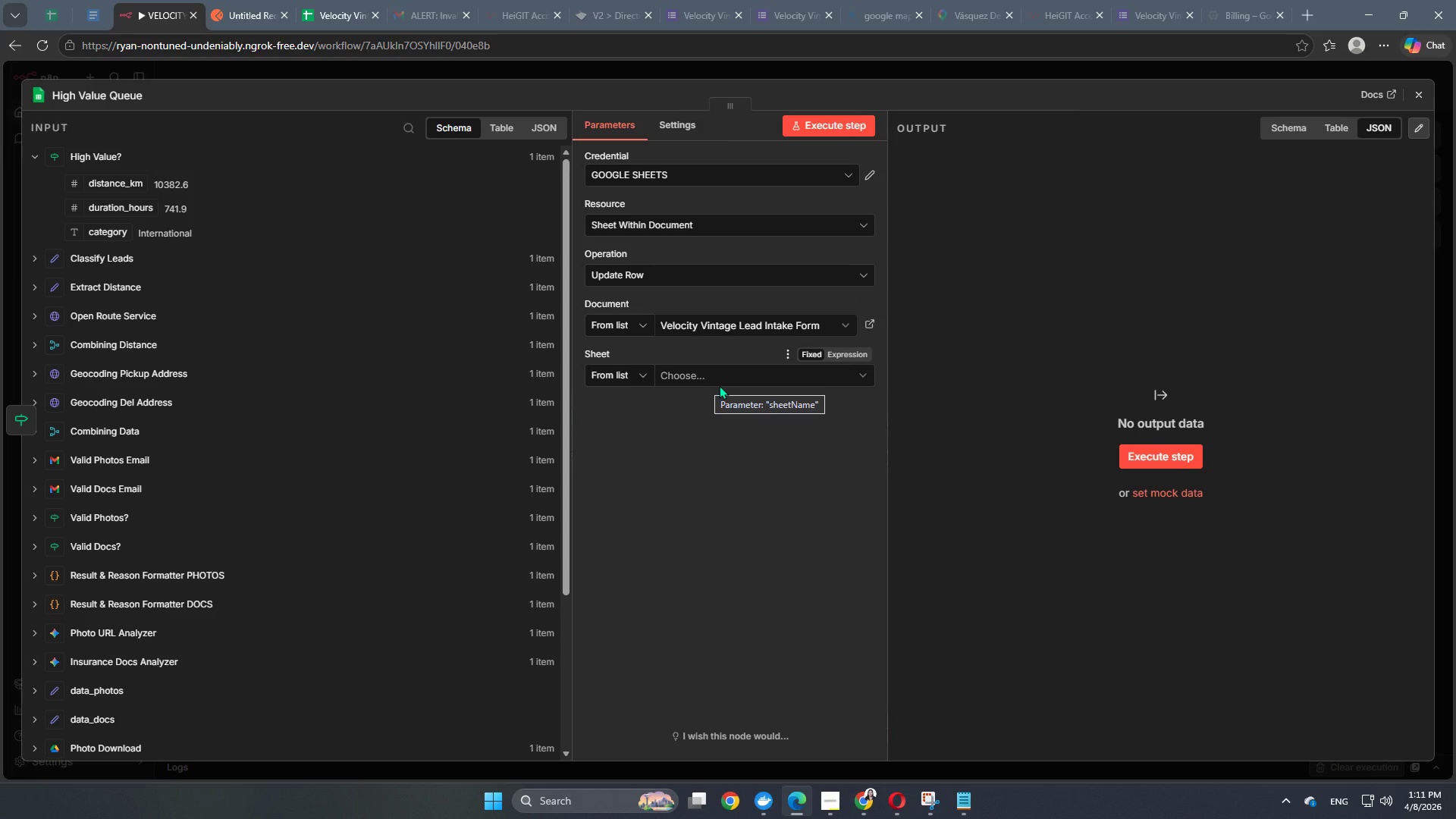 
left_click([697, 376])
 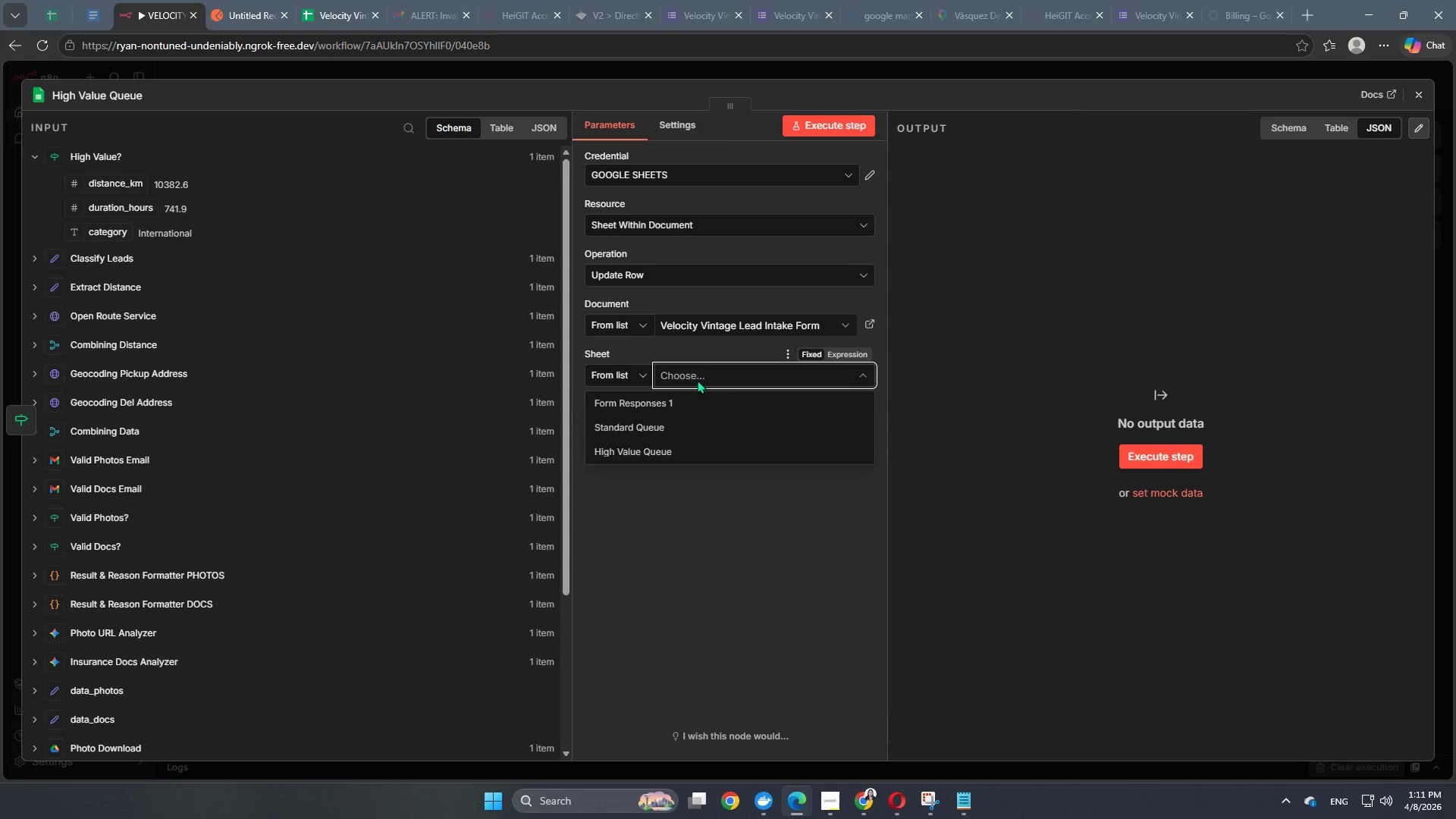 
mouse_move([827, 327])
 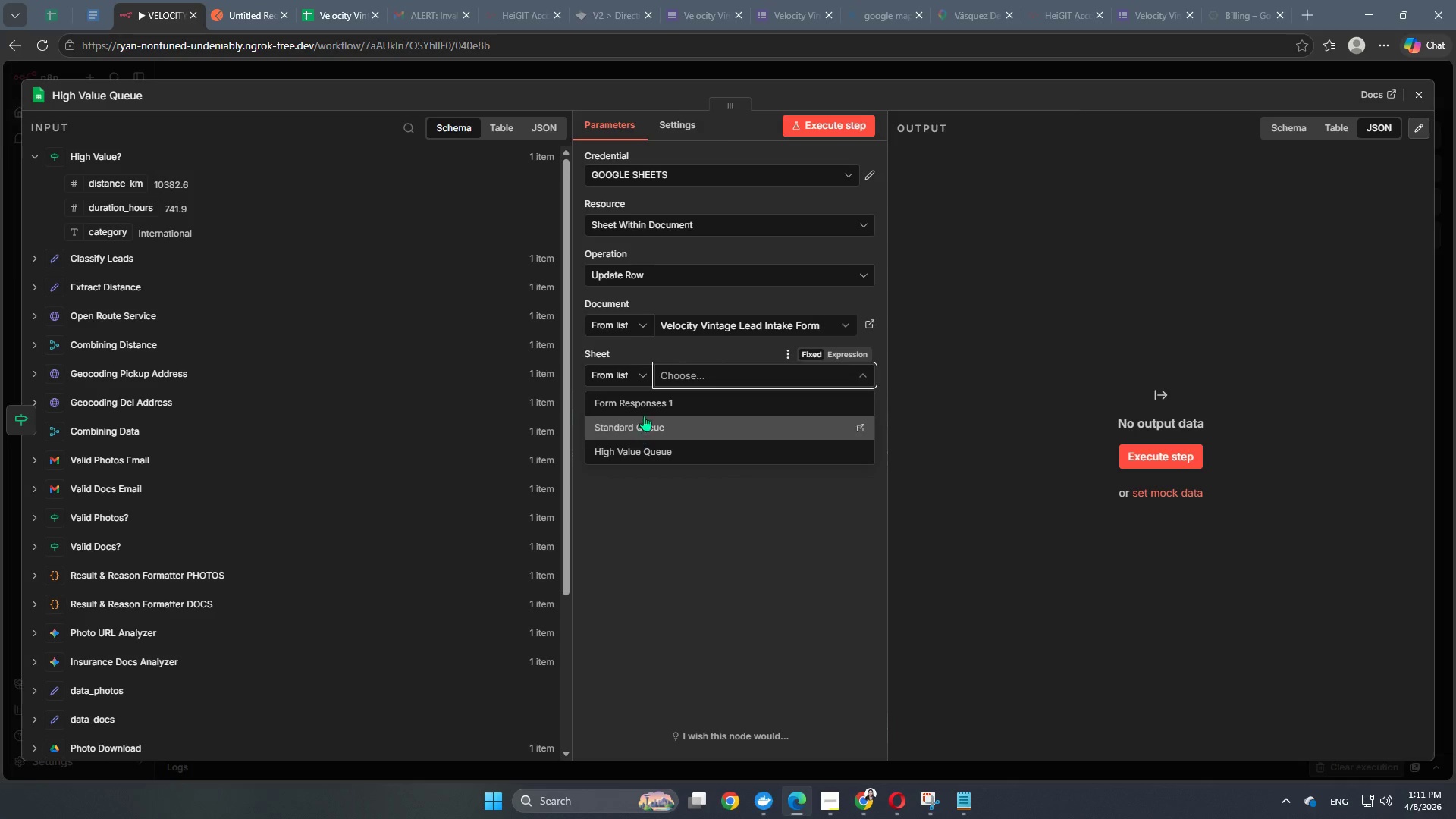 
left_click([654, 402])
 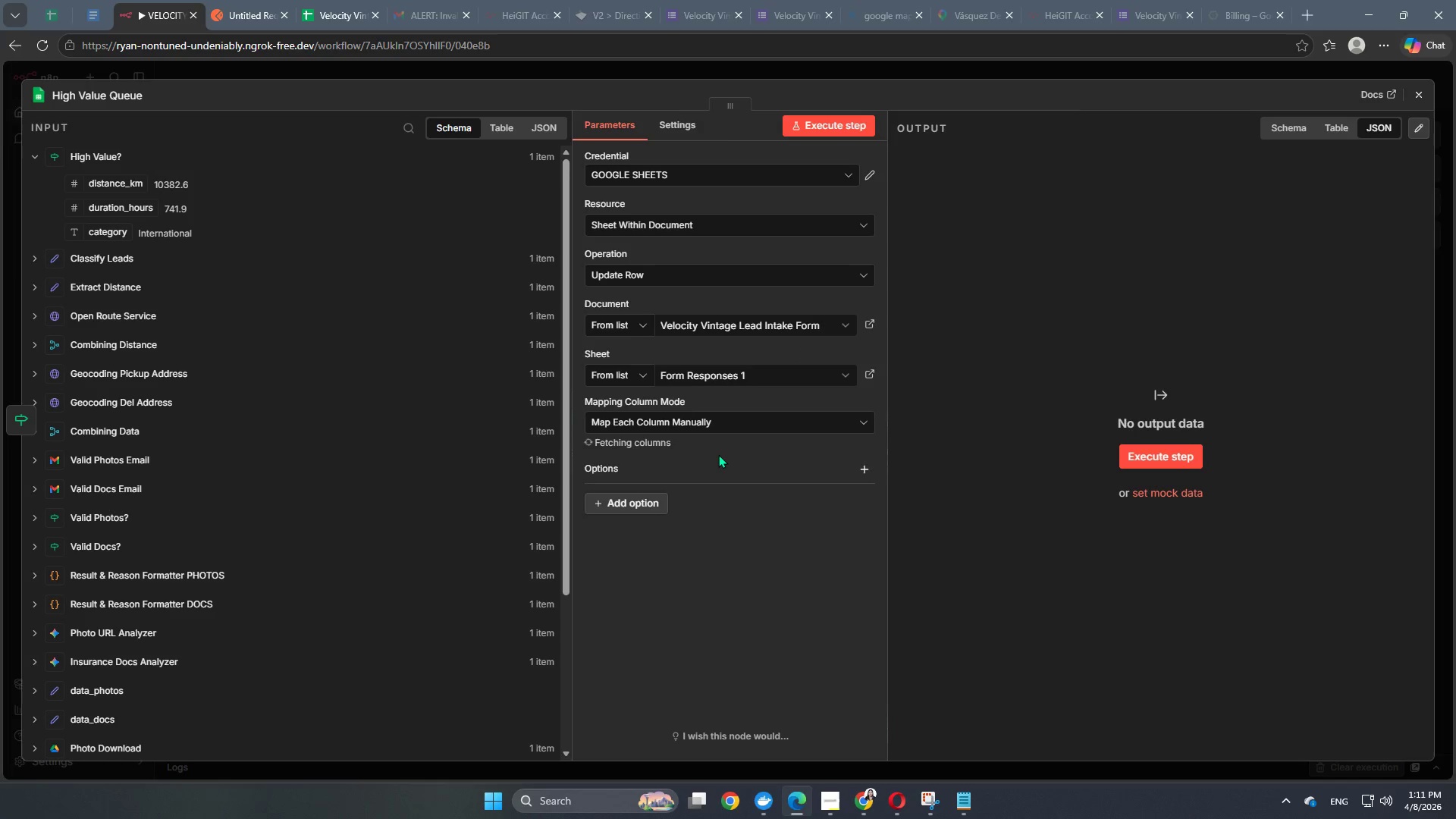 
scroll: coordinate [686, 565], scroll_direction: down, amount: 6.0
 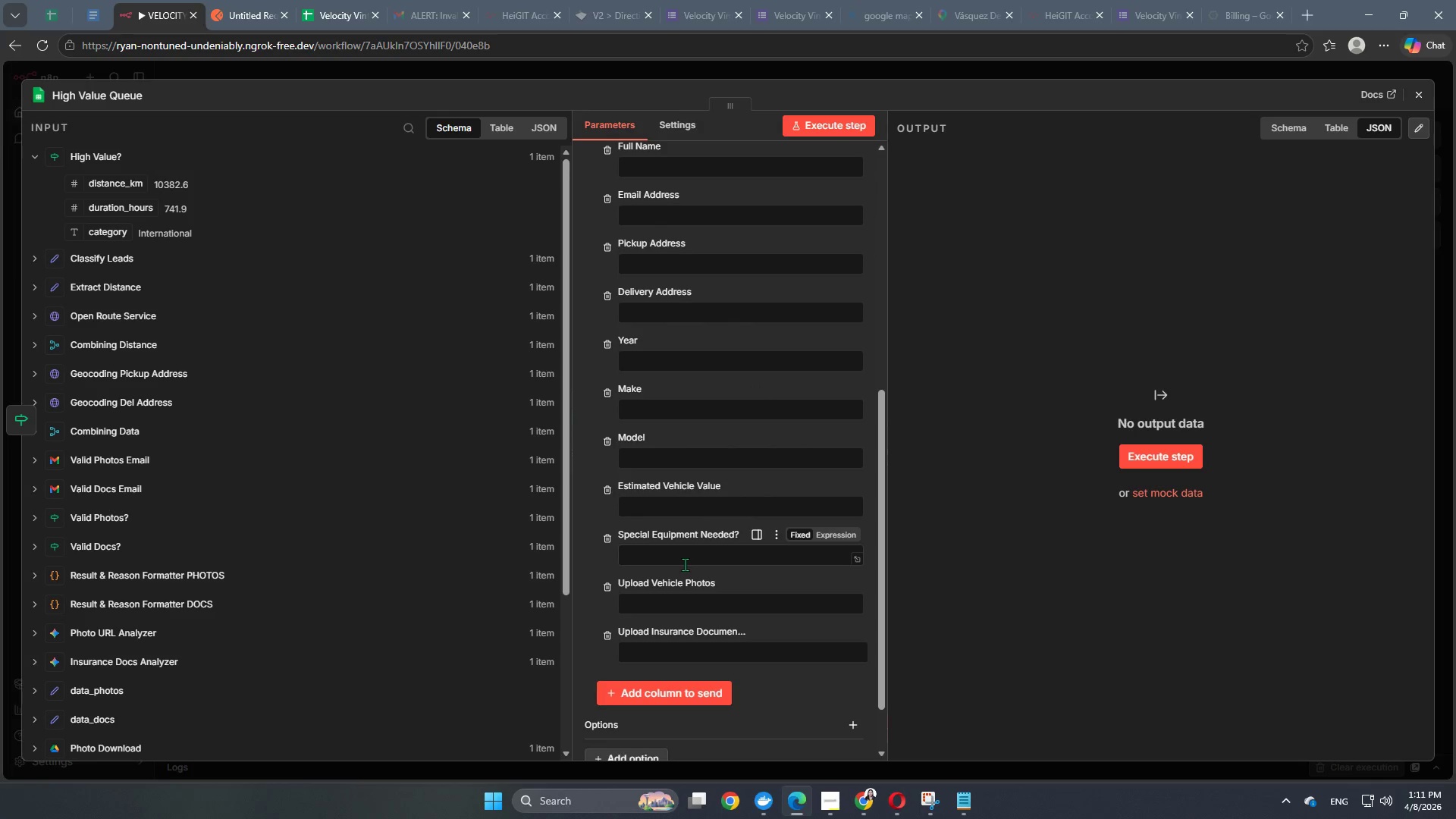 
scroll: coordinate [667, 390], scroll_direction: up, amount: 5.0
 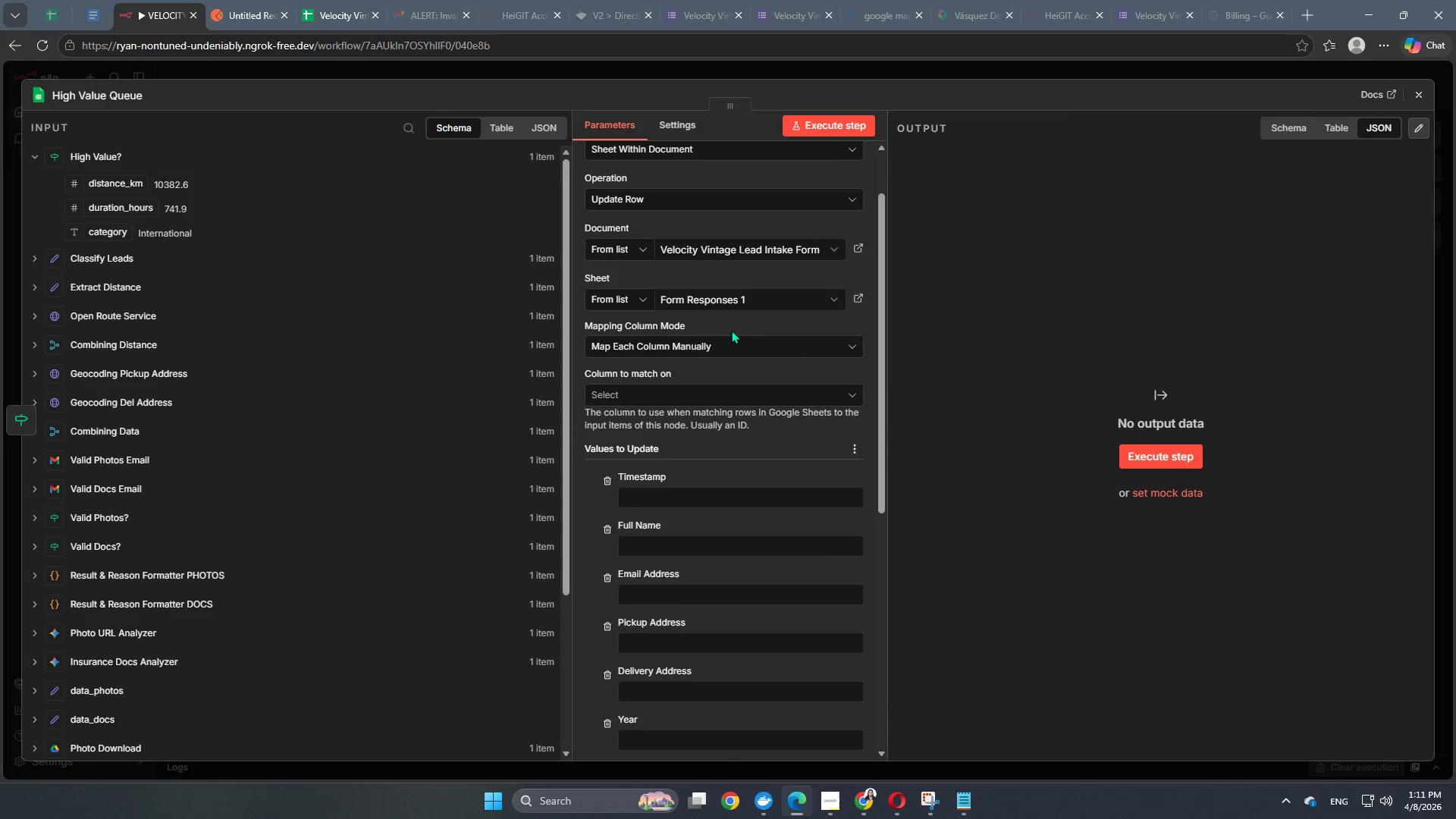 
left_click([745, 300])
 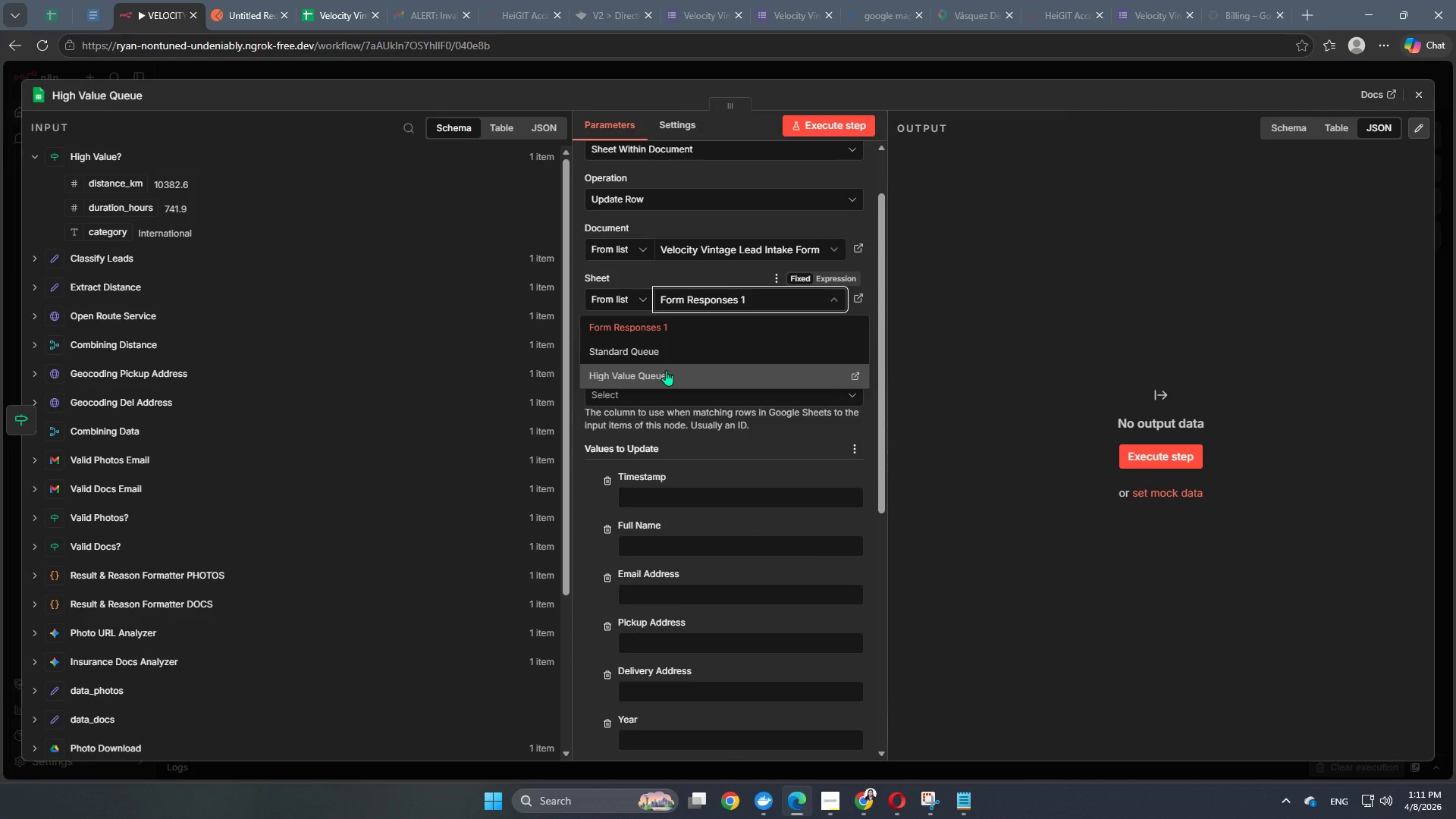 
left_click([666, 370])
 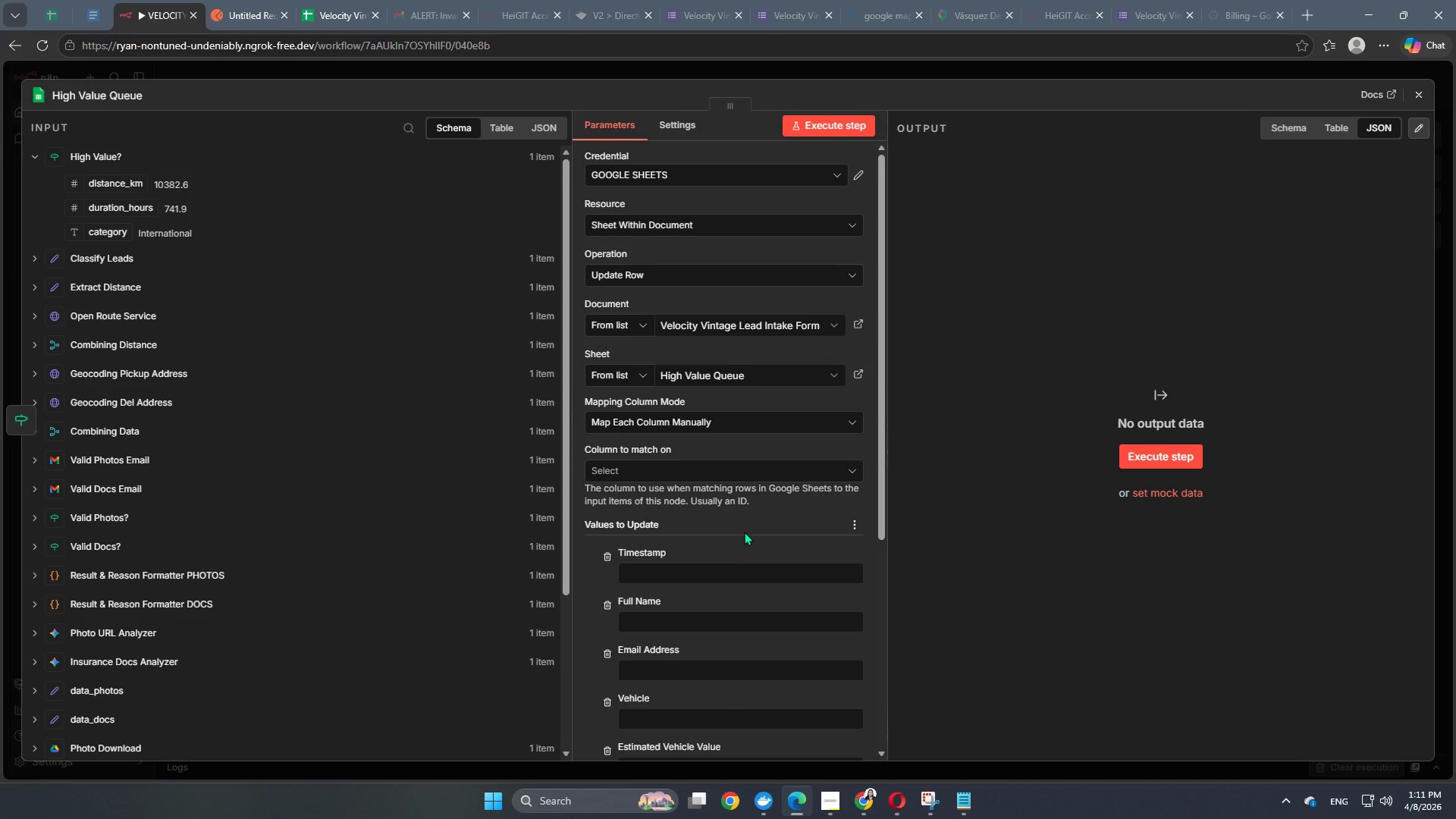 
wait(9.84)
 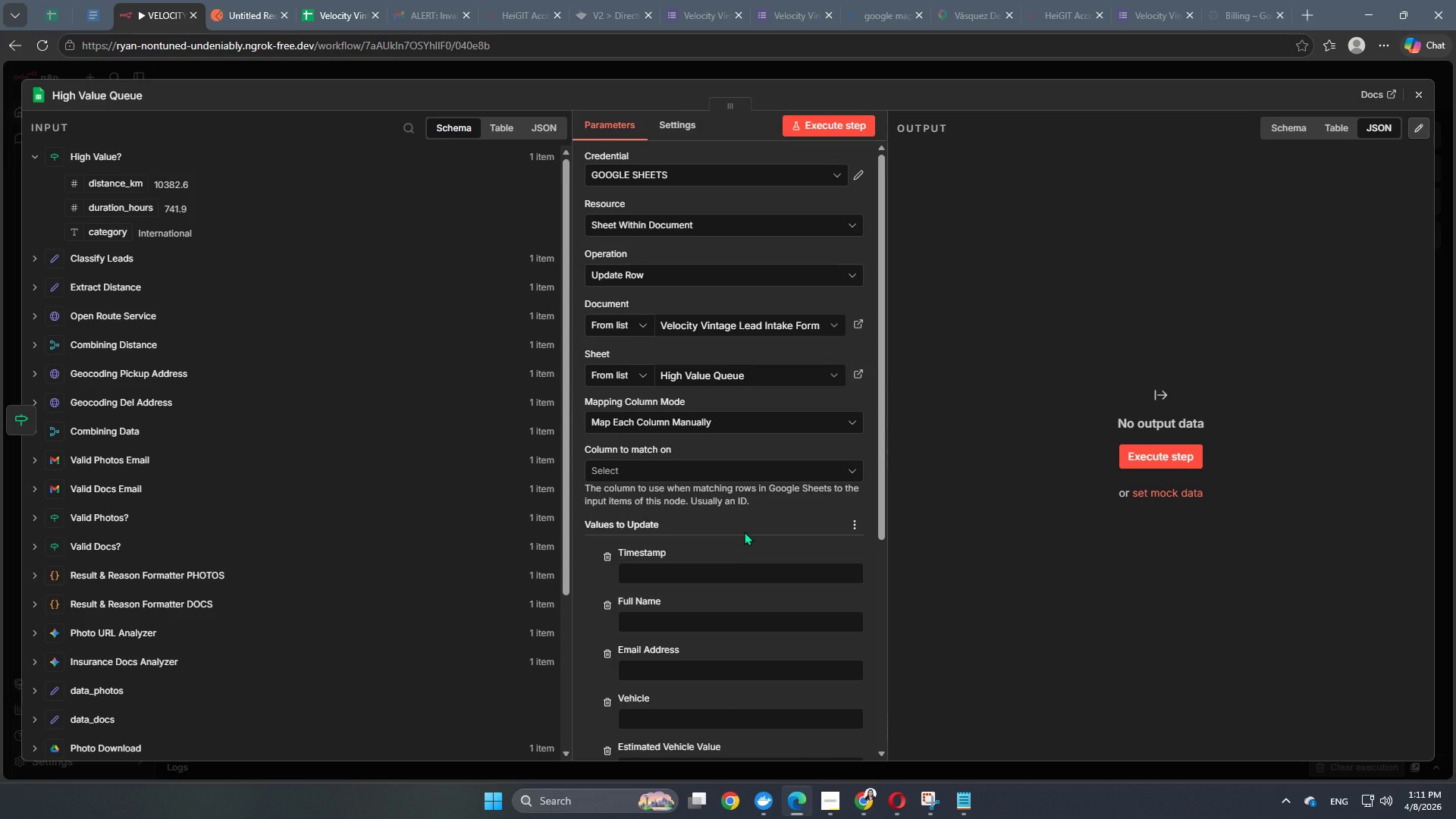 
scroll: coordinate [745, 531], scroll_direction: down, amount: 3.0
 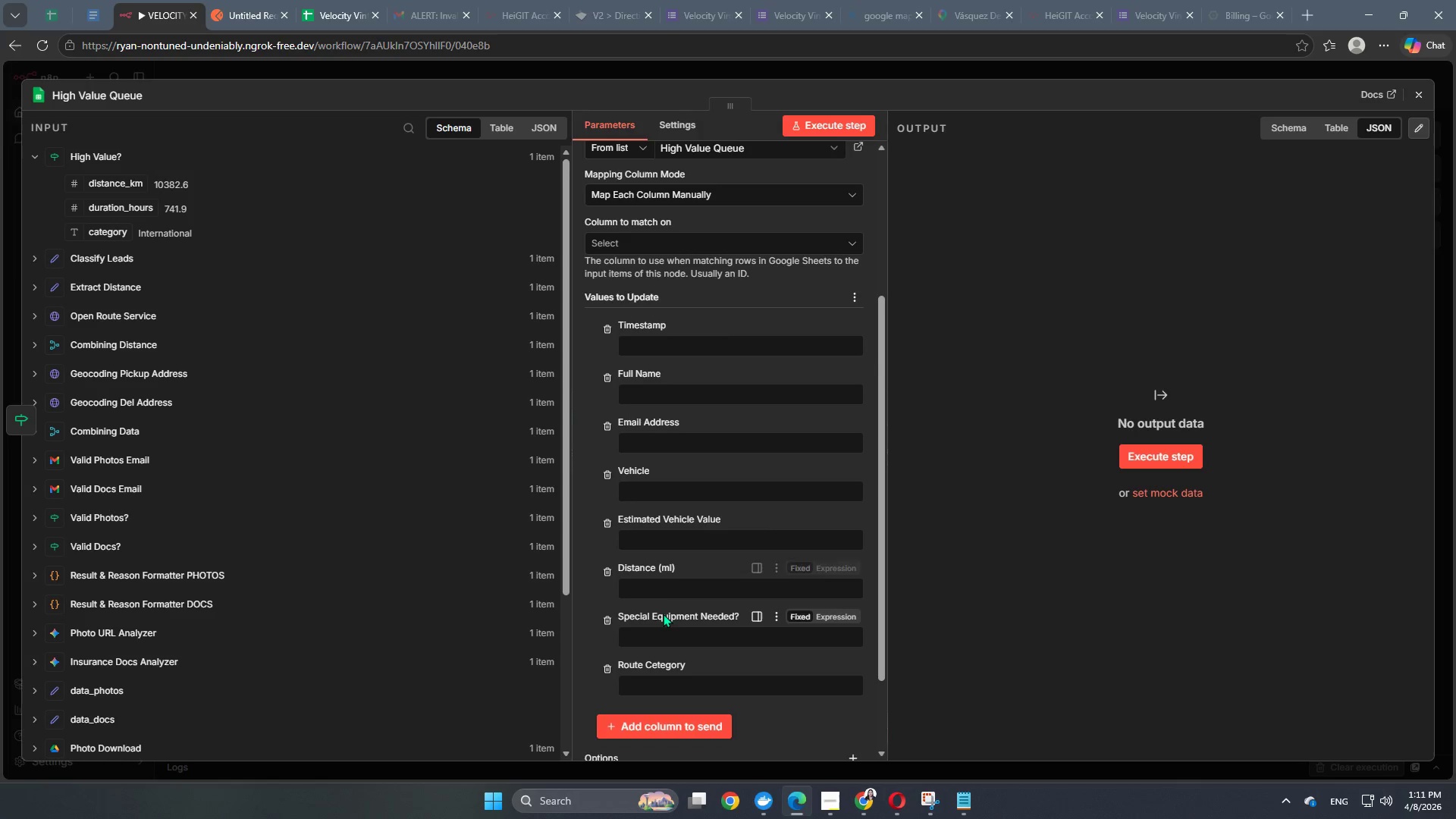 
left_click([674, 588])
 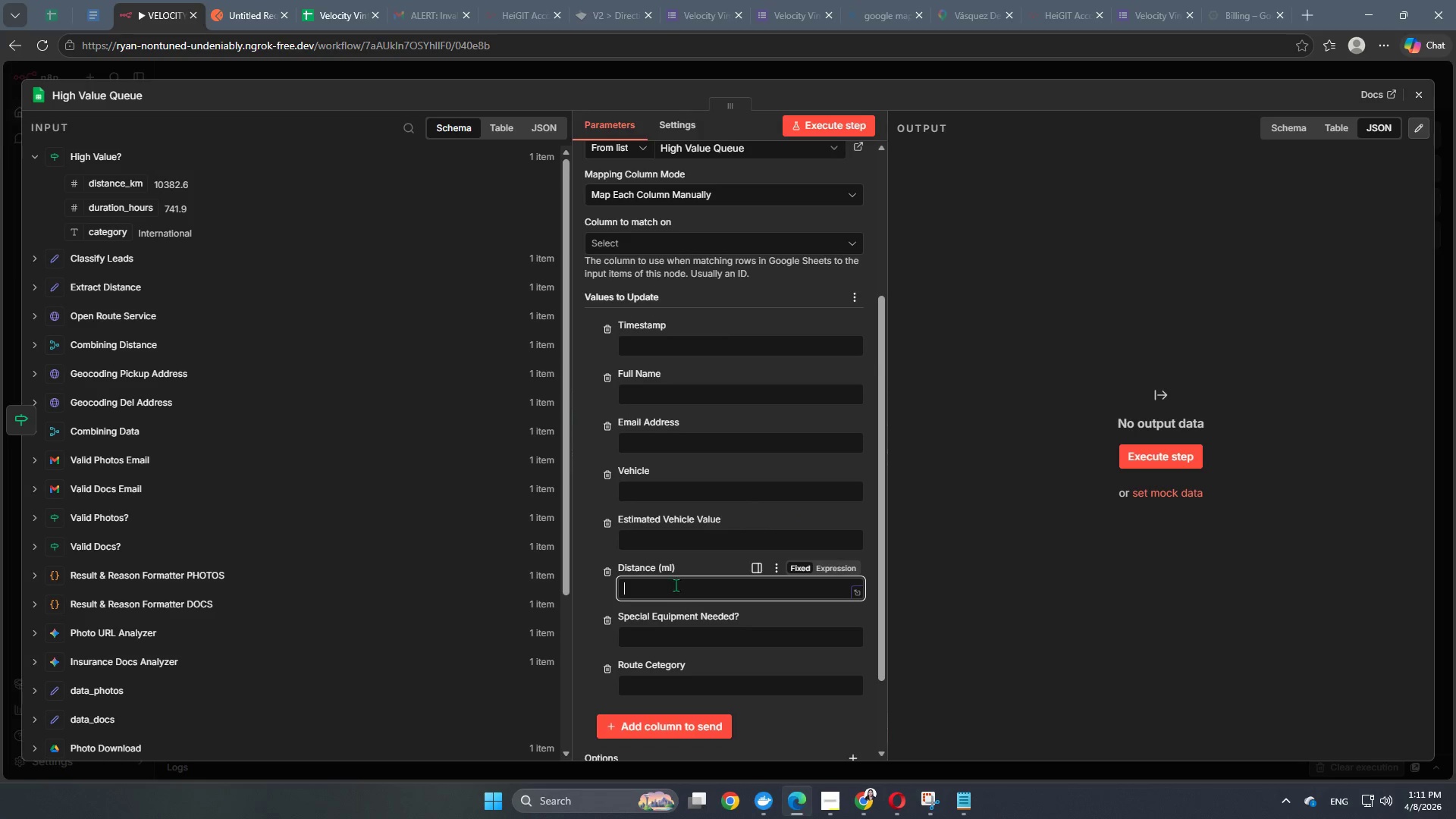 
key(Control+V)
 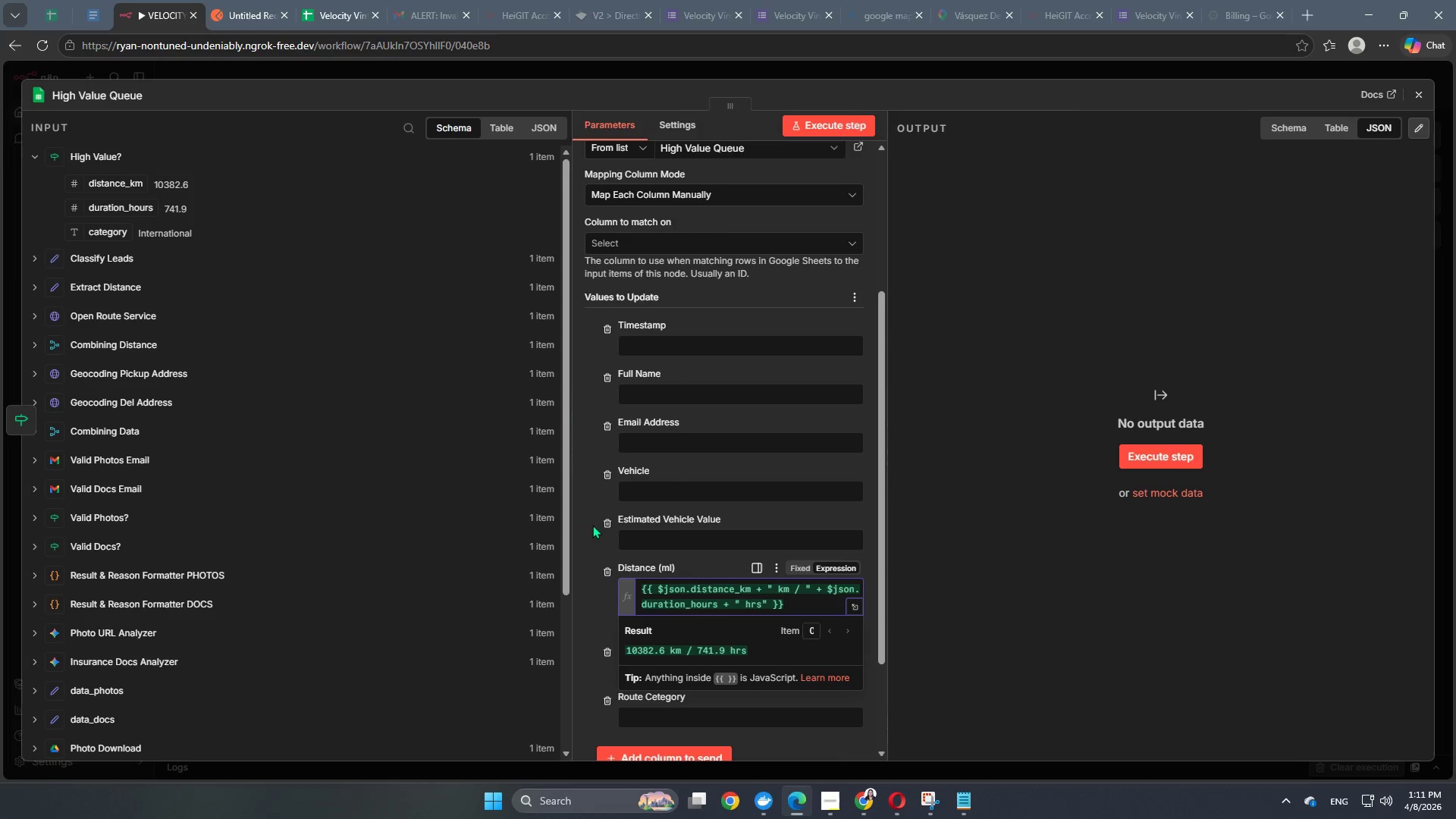 
left_click([584, 526])
 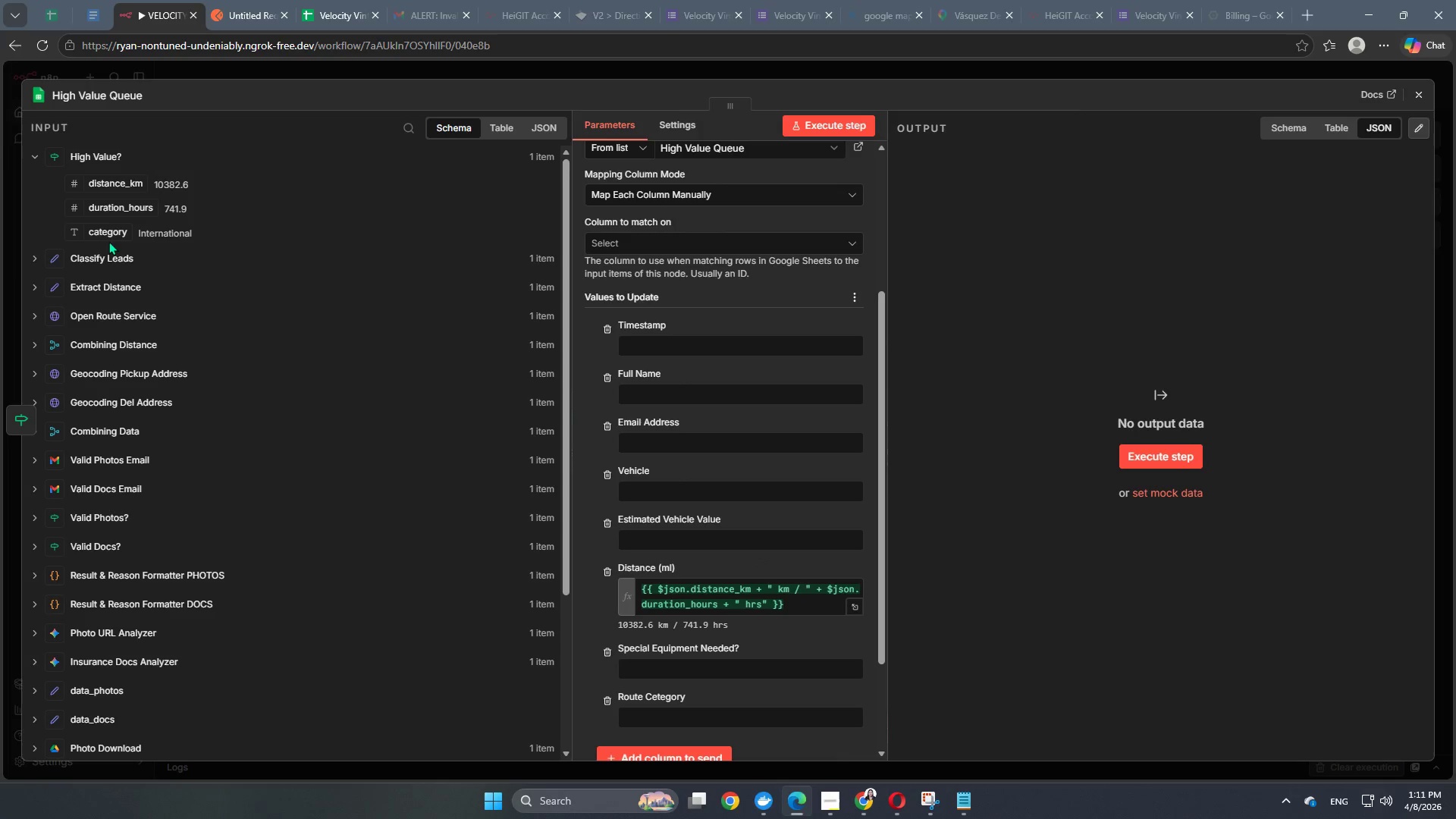 
left_click_drag(start_coordinate=[108, 232], to_coordinate=[658, 723])
 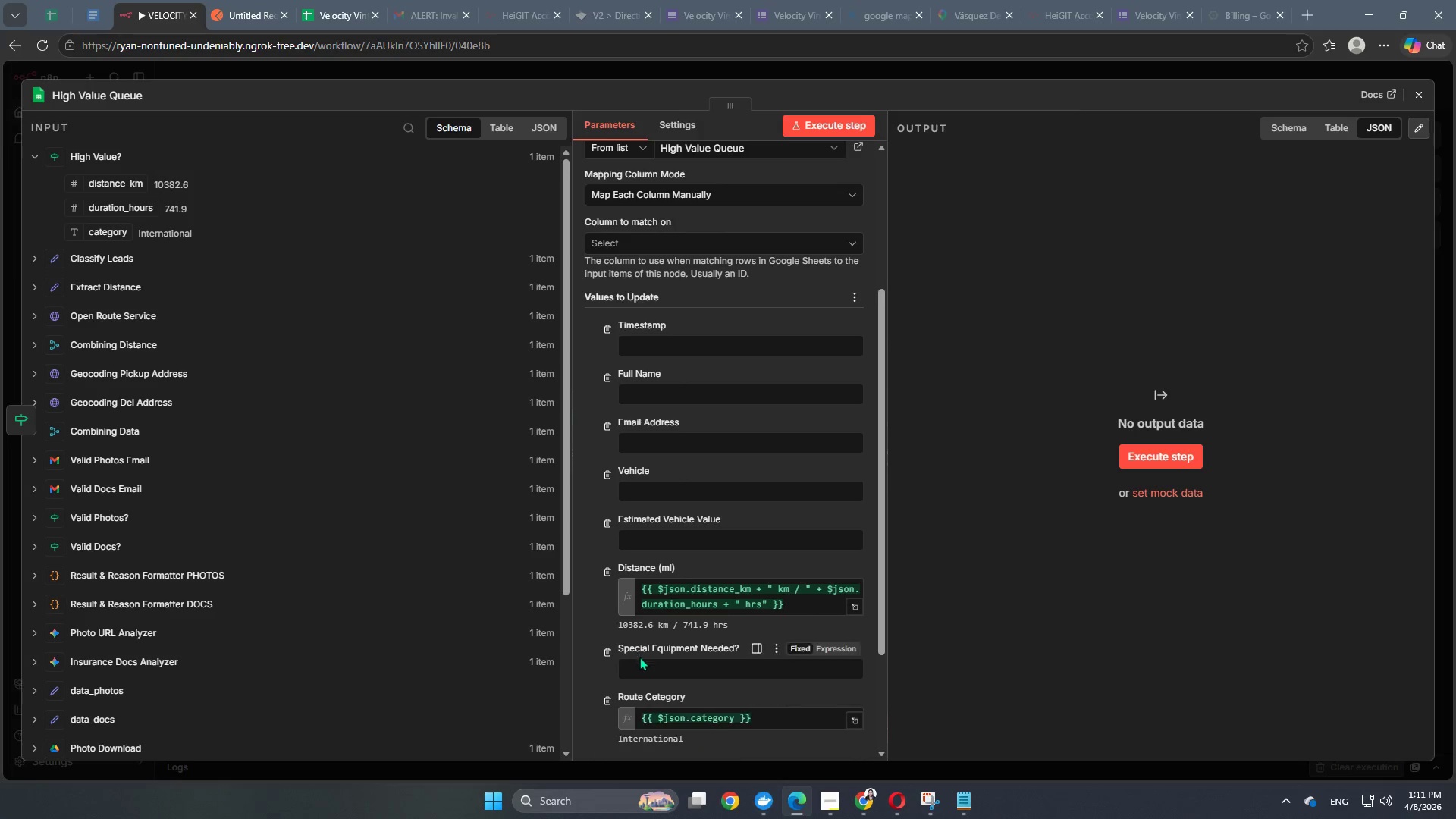 
left_click([639, 661])
 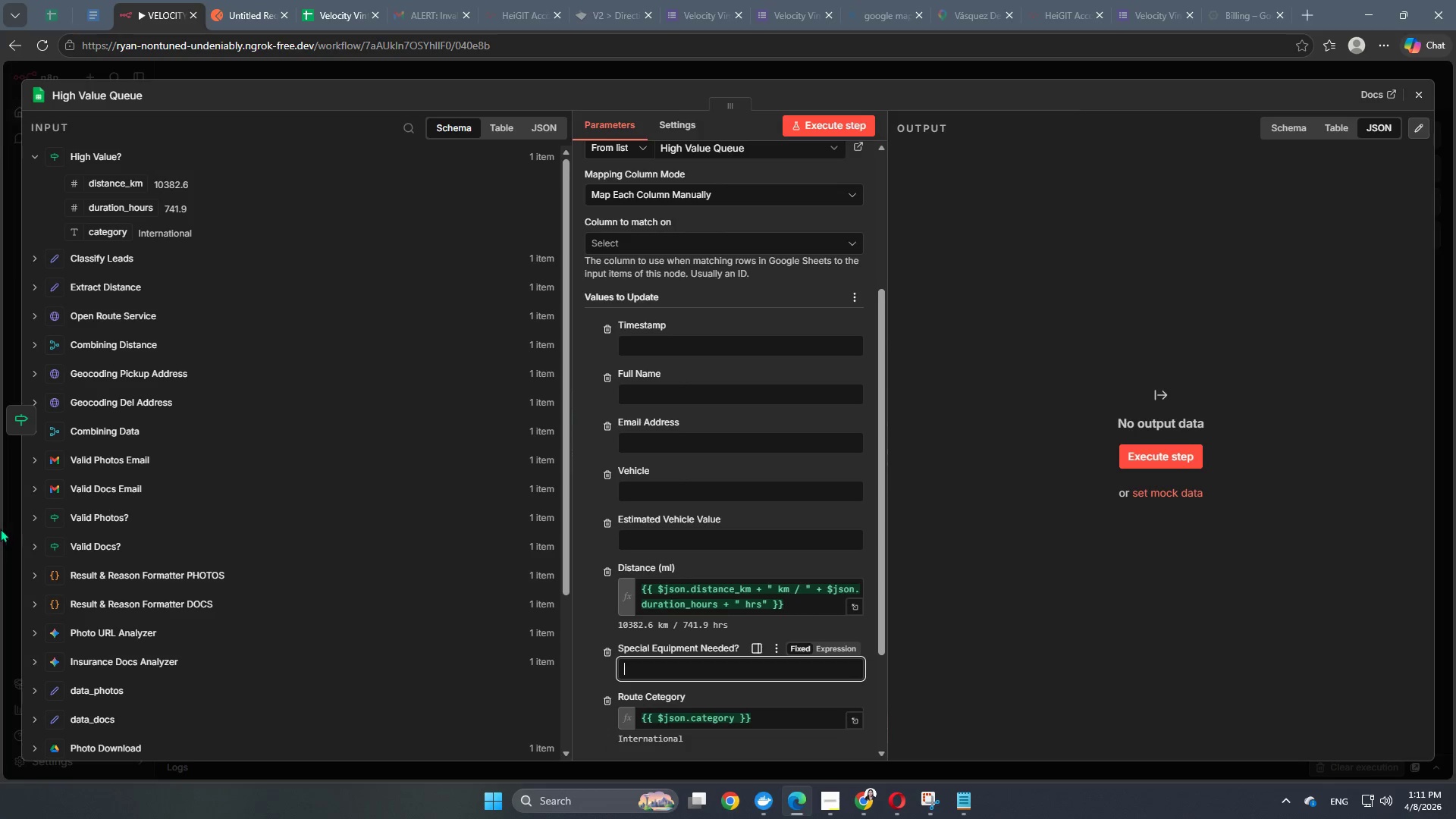 
scroll: coordinate [193, 596], scroll_direction: down, amount: 7.0
 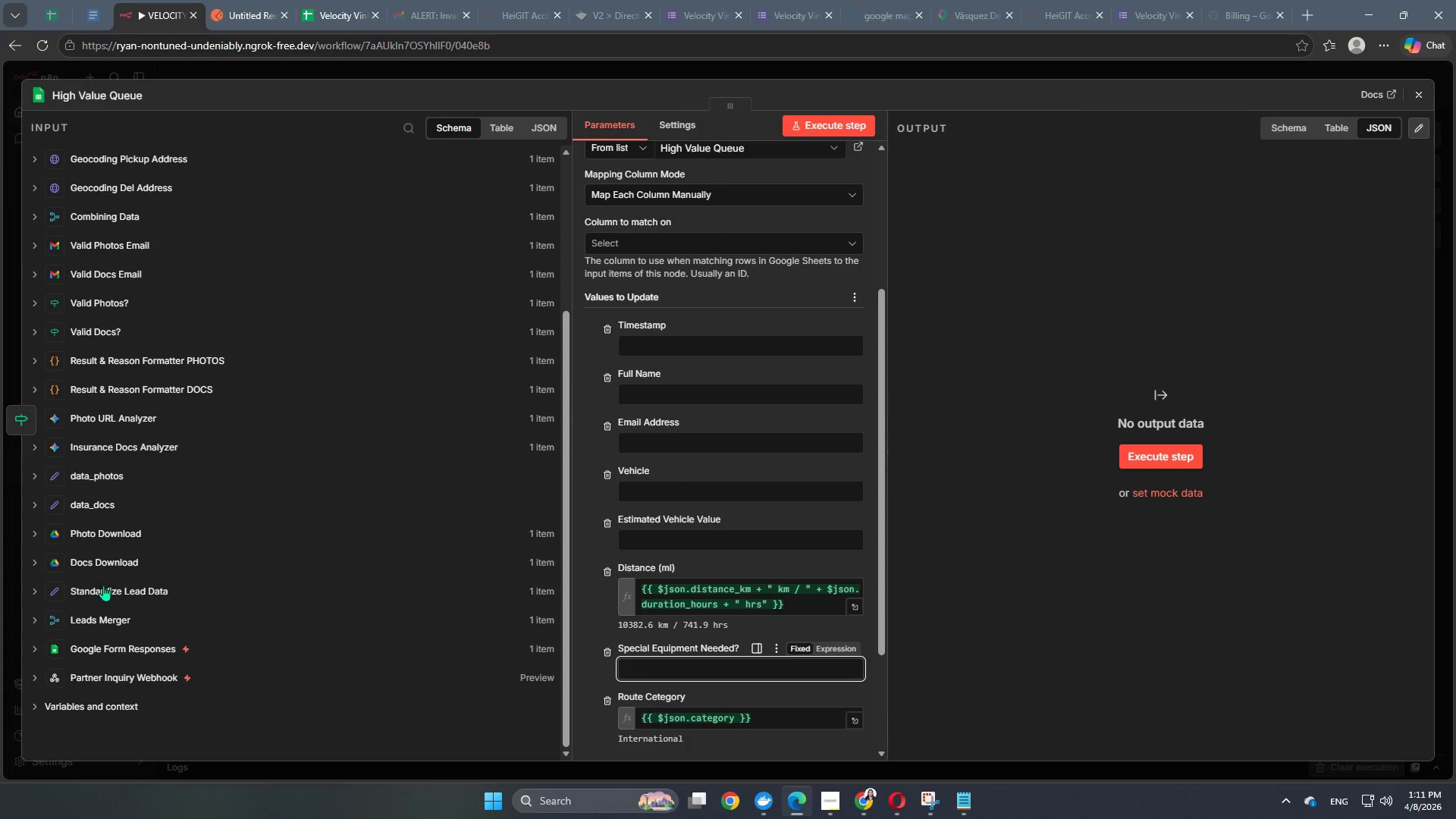 
left_click([103, 585])
 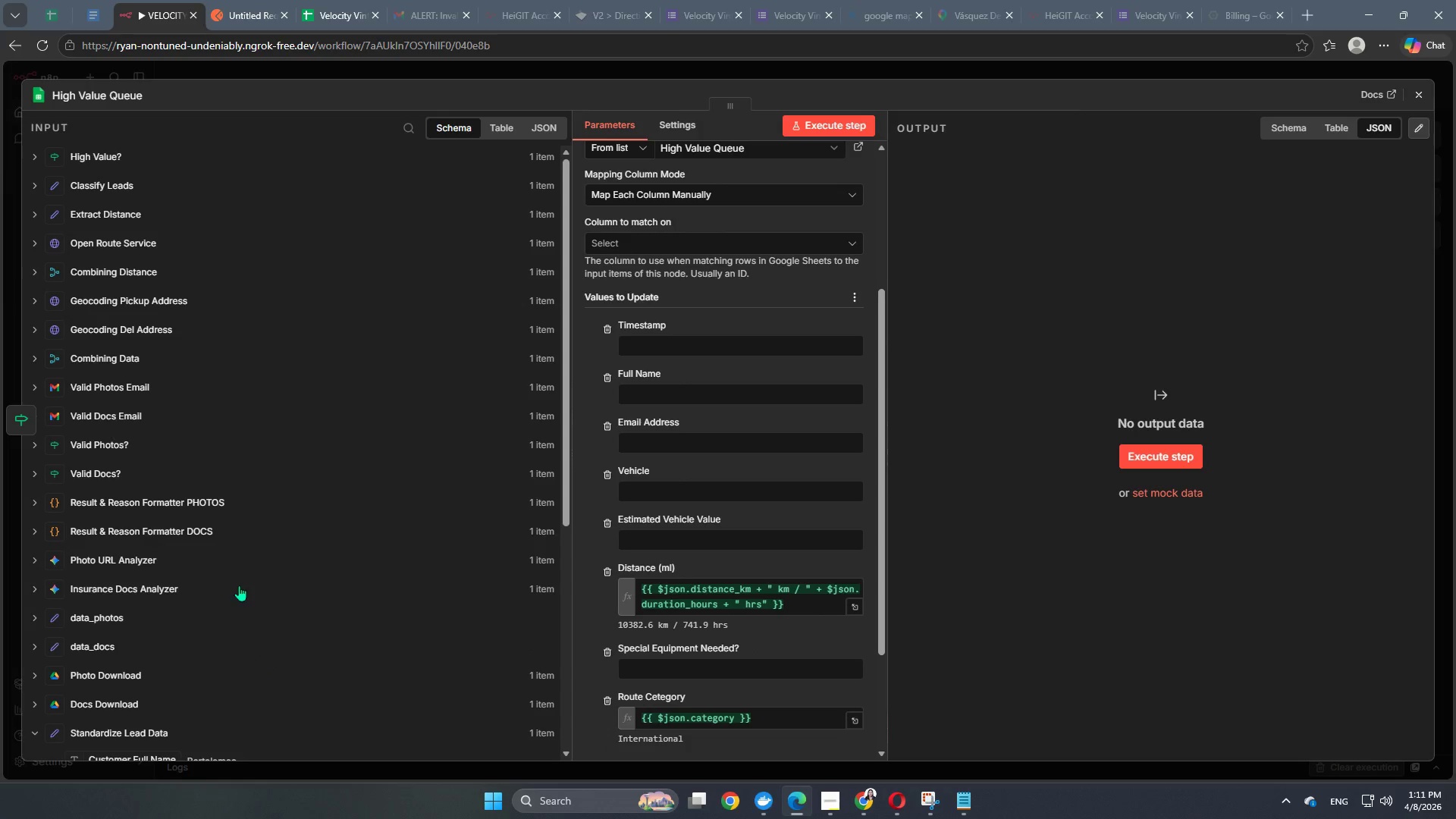 
scroll: coordinate [240, 587], scroll_direction: down, amount: 5.0
 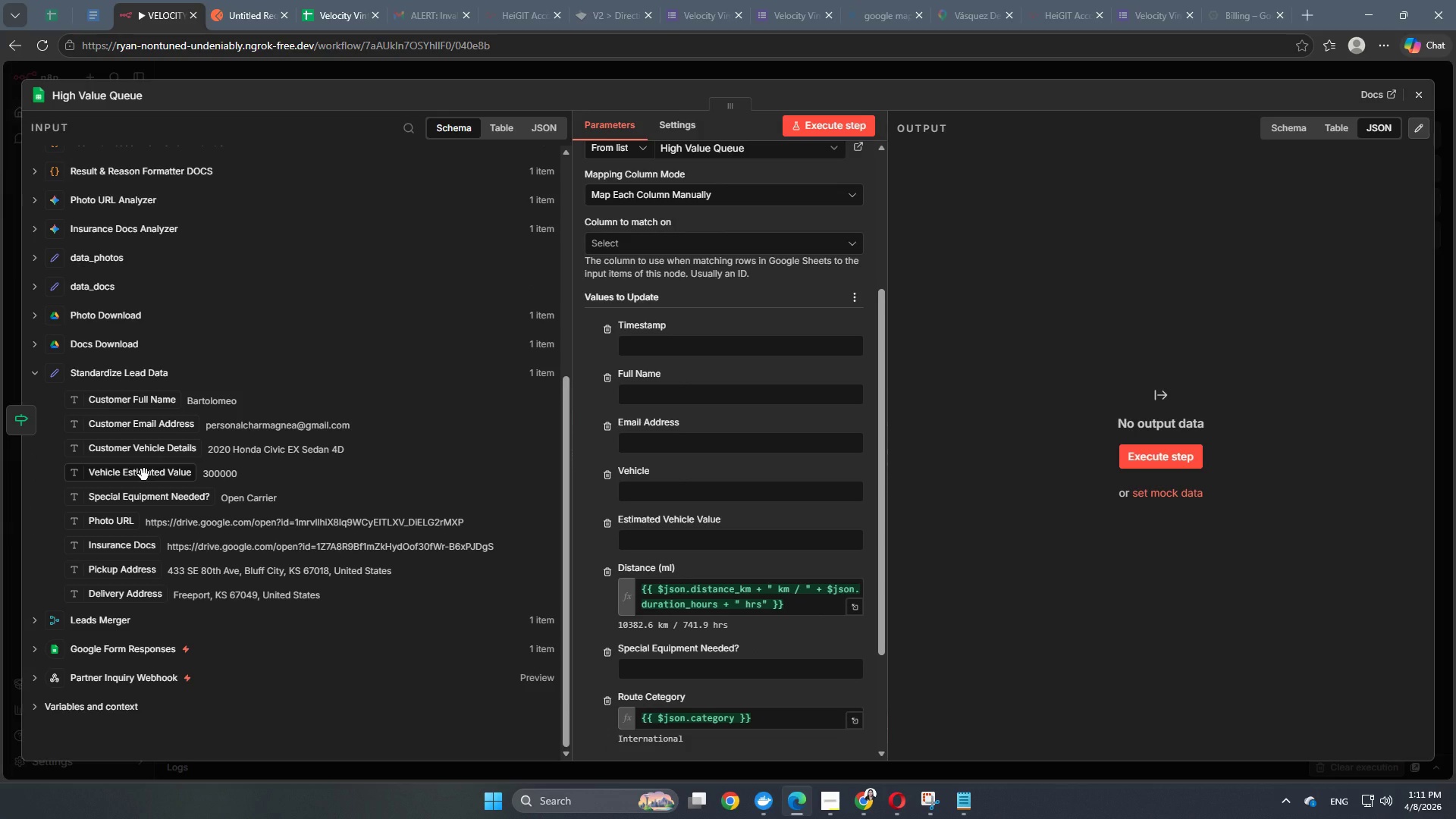 
wait(5.23)
 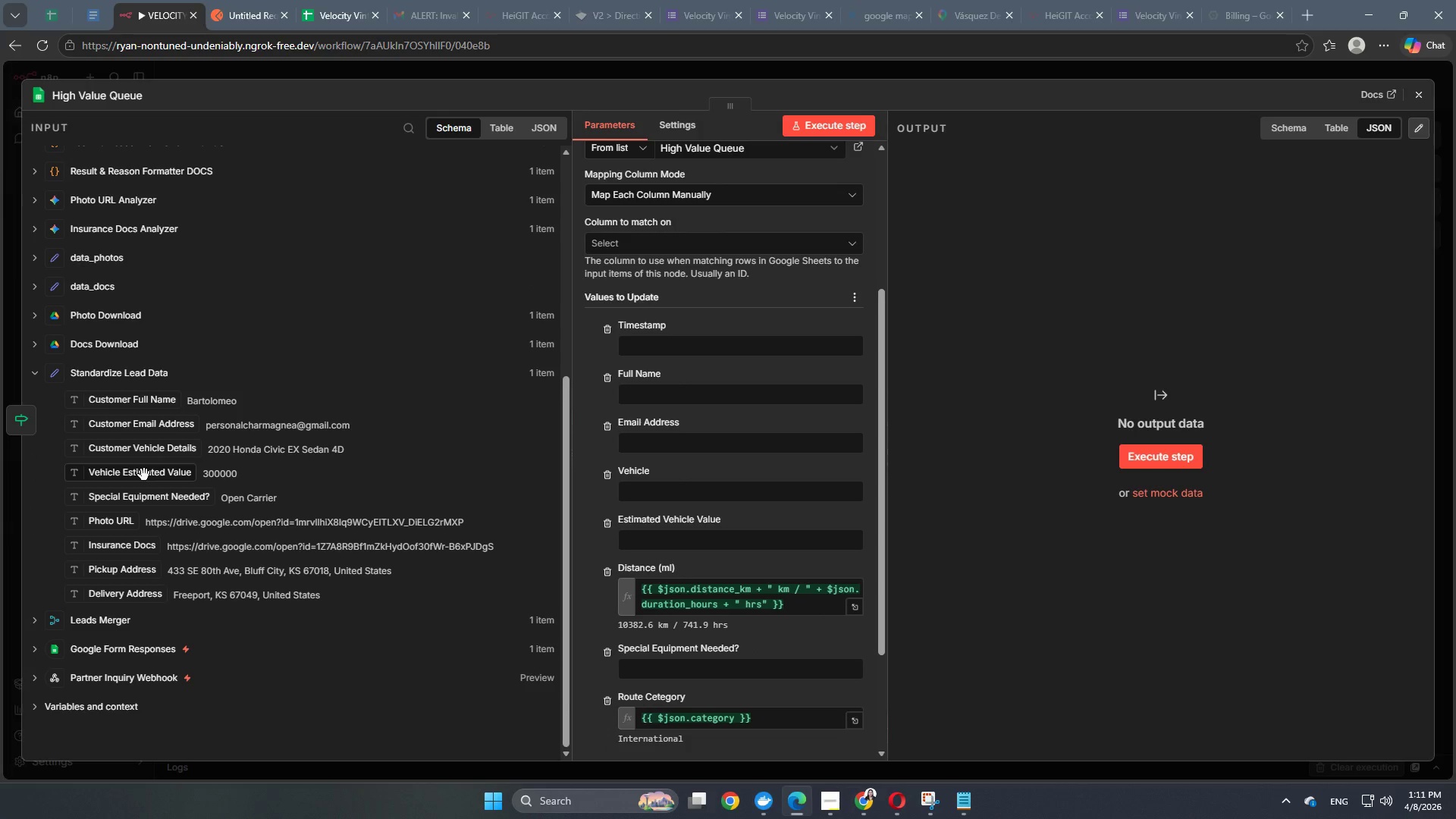 
left_click_drag(start_coordinate=[152, 497], to_coordinate=[692, 661])
 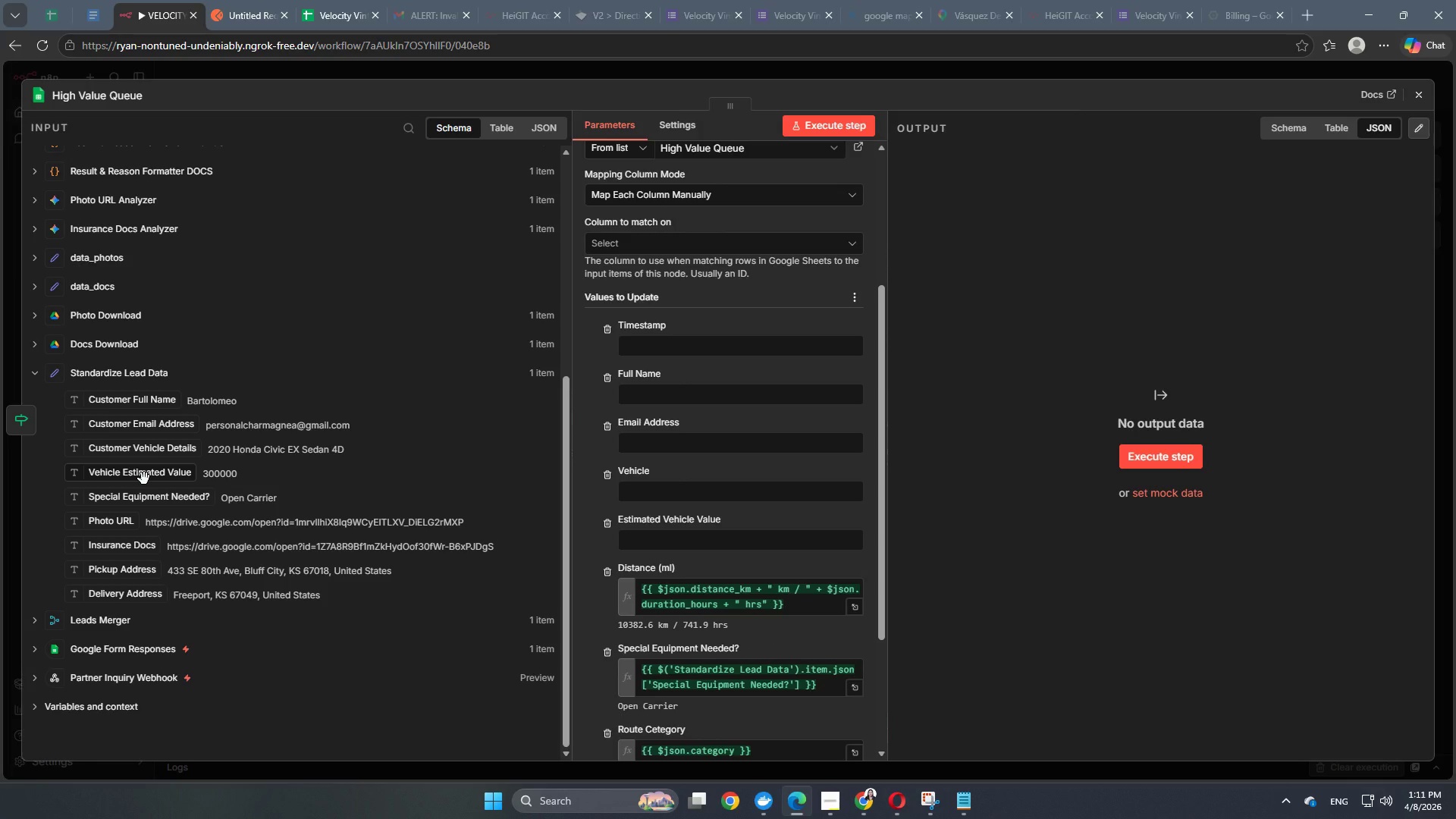 
left_click_drag(start_coordinate=[144, 479], to_coordinate=[752, 543])
 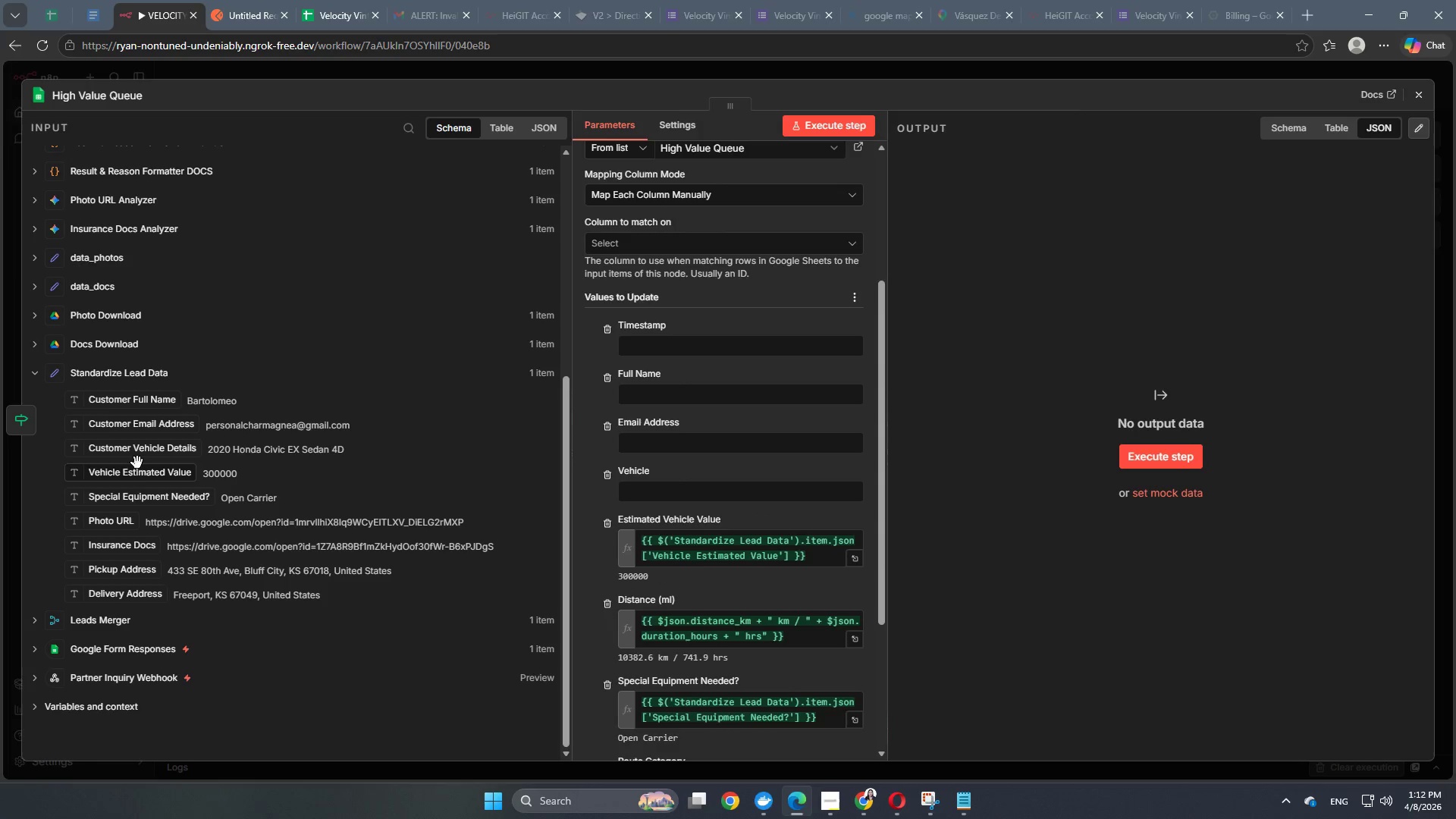 
left_click_drag(start_coordinate=[141, 452], to_coordinate=[674, 498])
 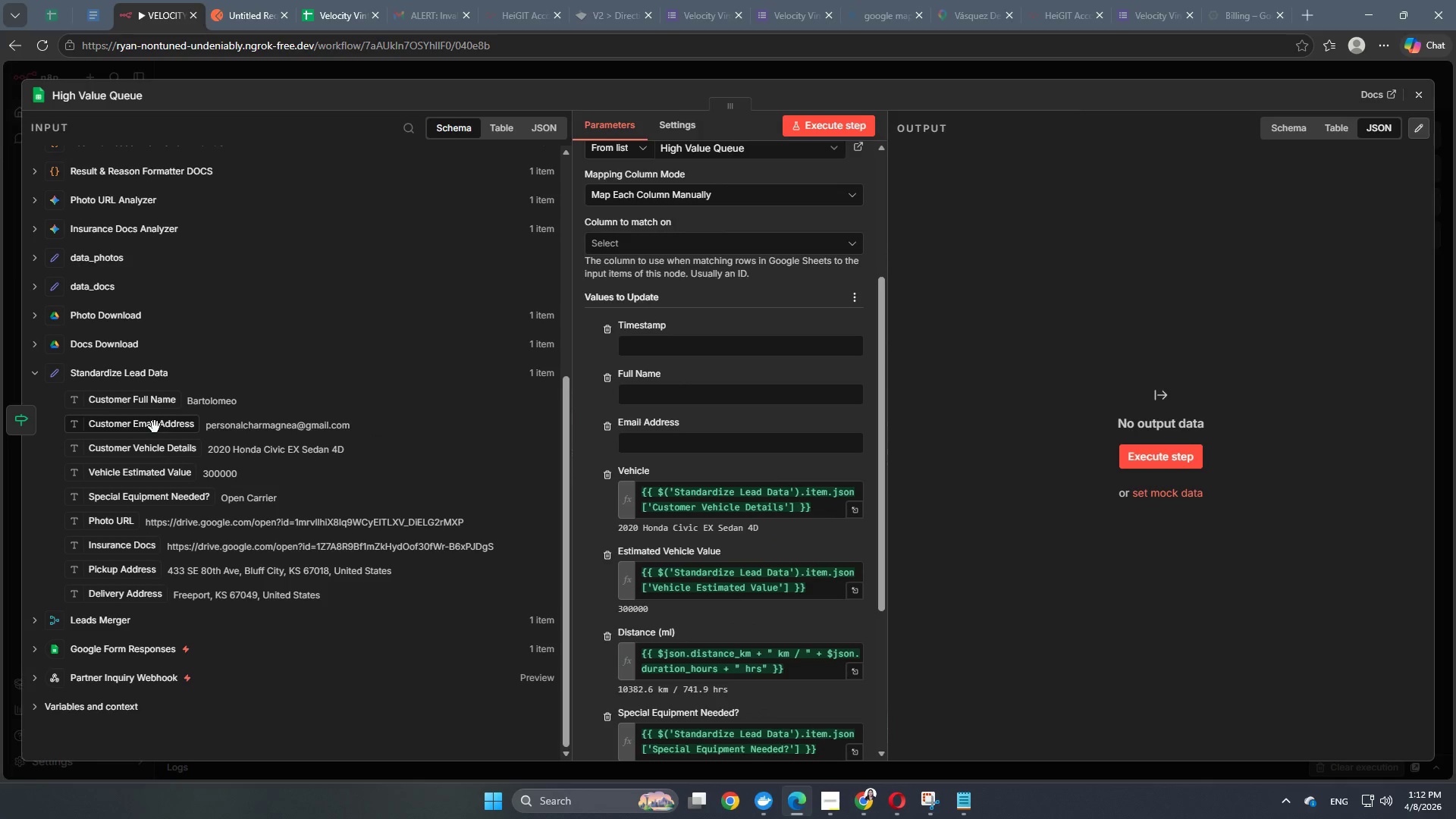 
left_click_drag(start_coordinate=[155, 427], to_coordinate=[691, 446])
 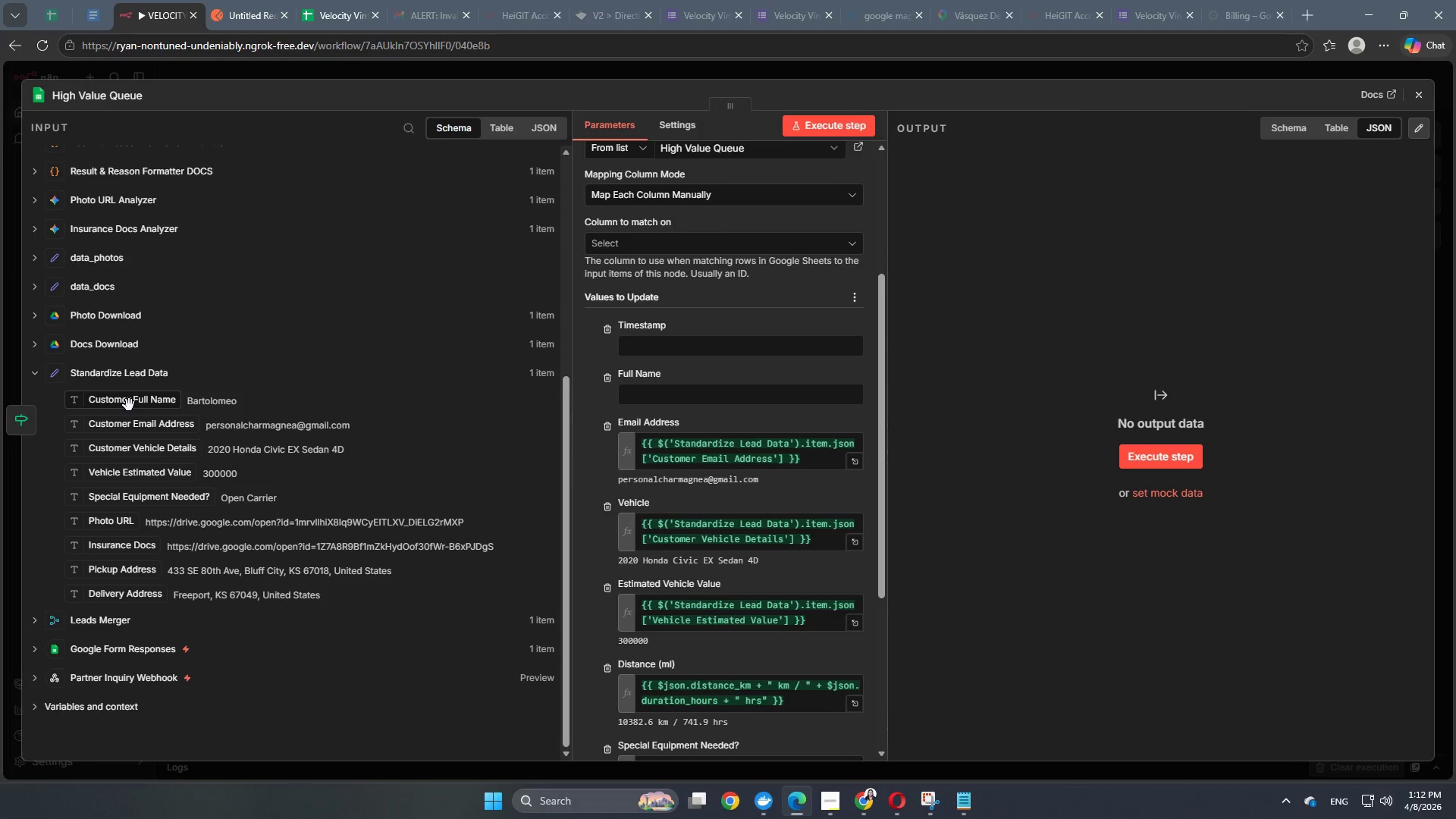 
left_click_drag(start_coordinate=[129, 401], to_coordinate=[670, 389])
 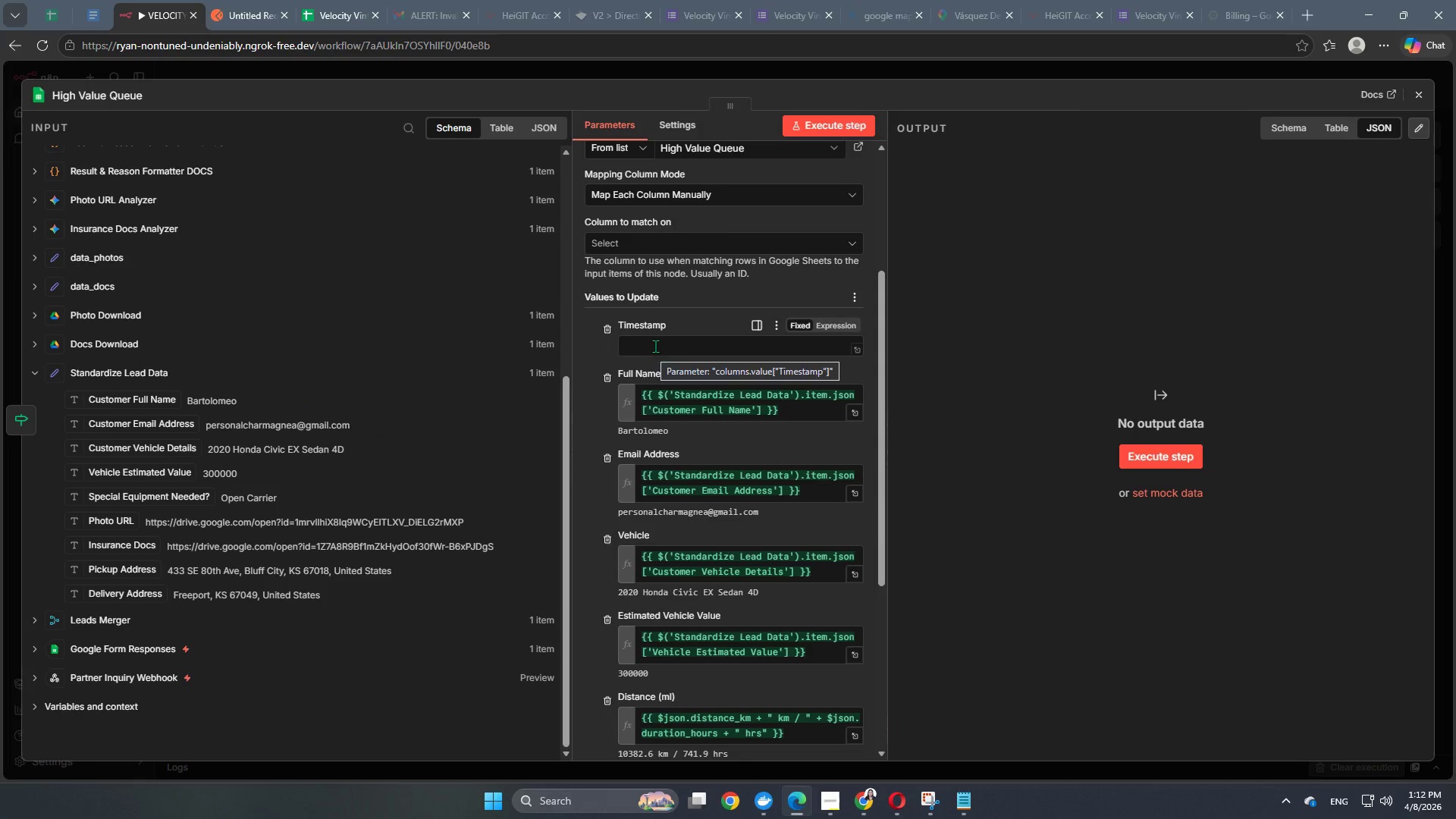 
left_click([655, 346])
 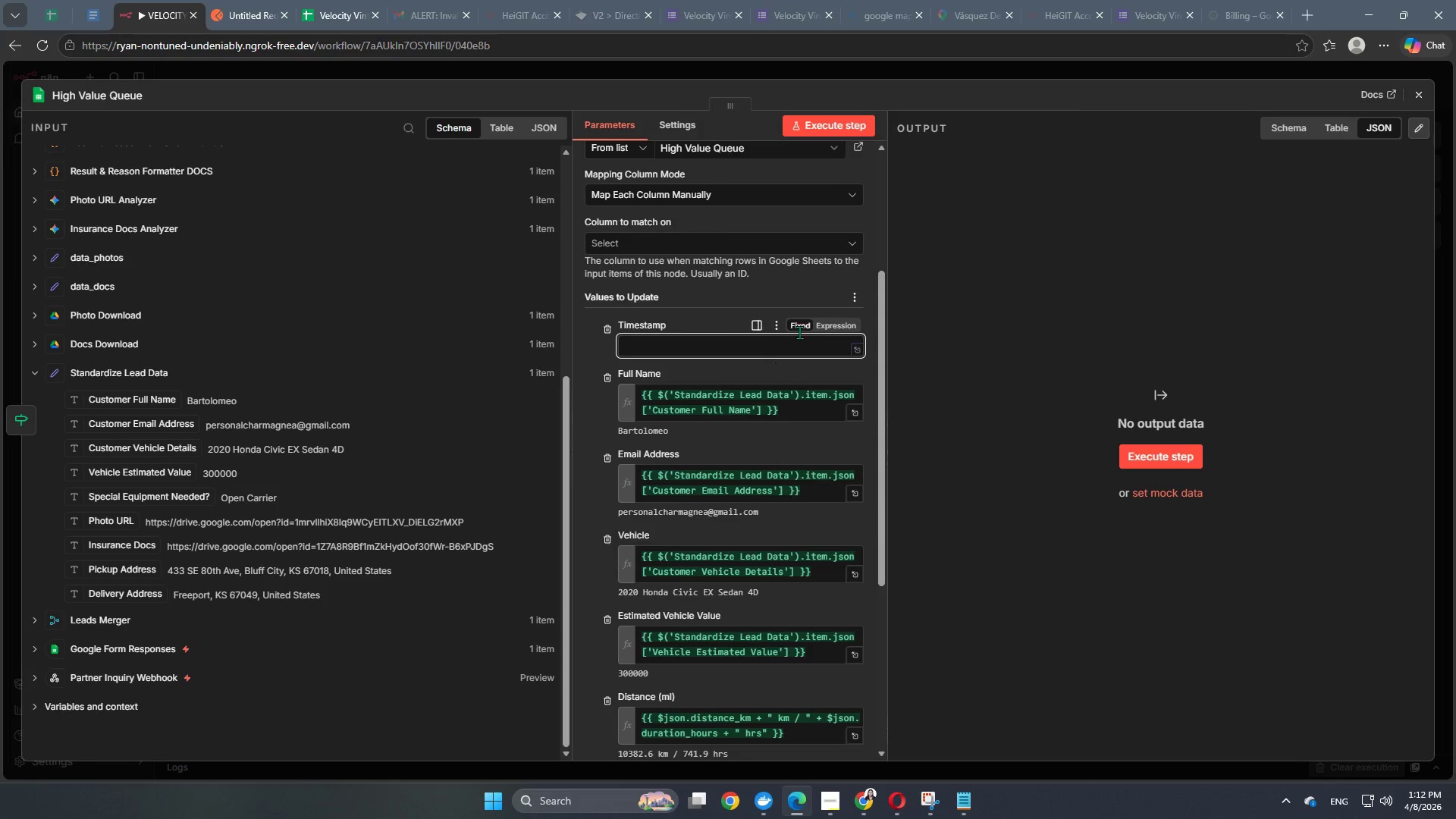 
left_click([840, 323])
 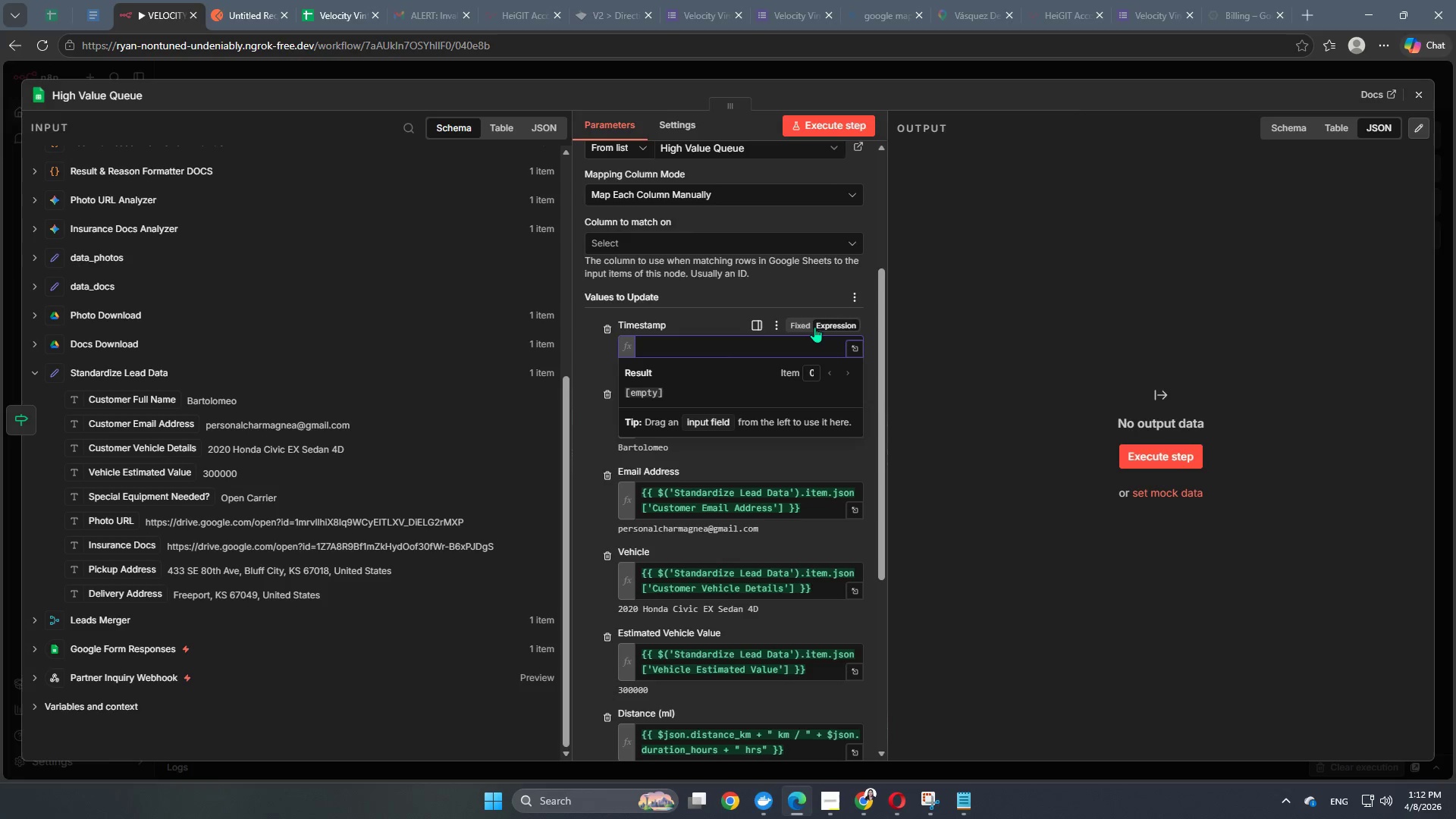 
wait(5.55)
 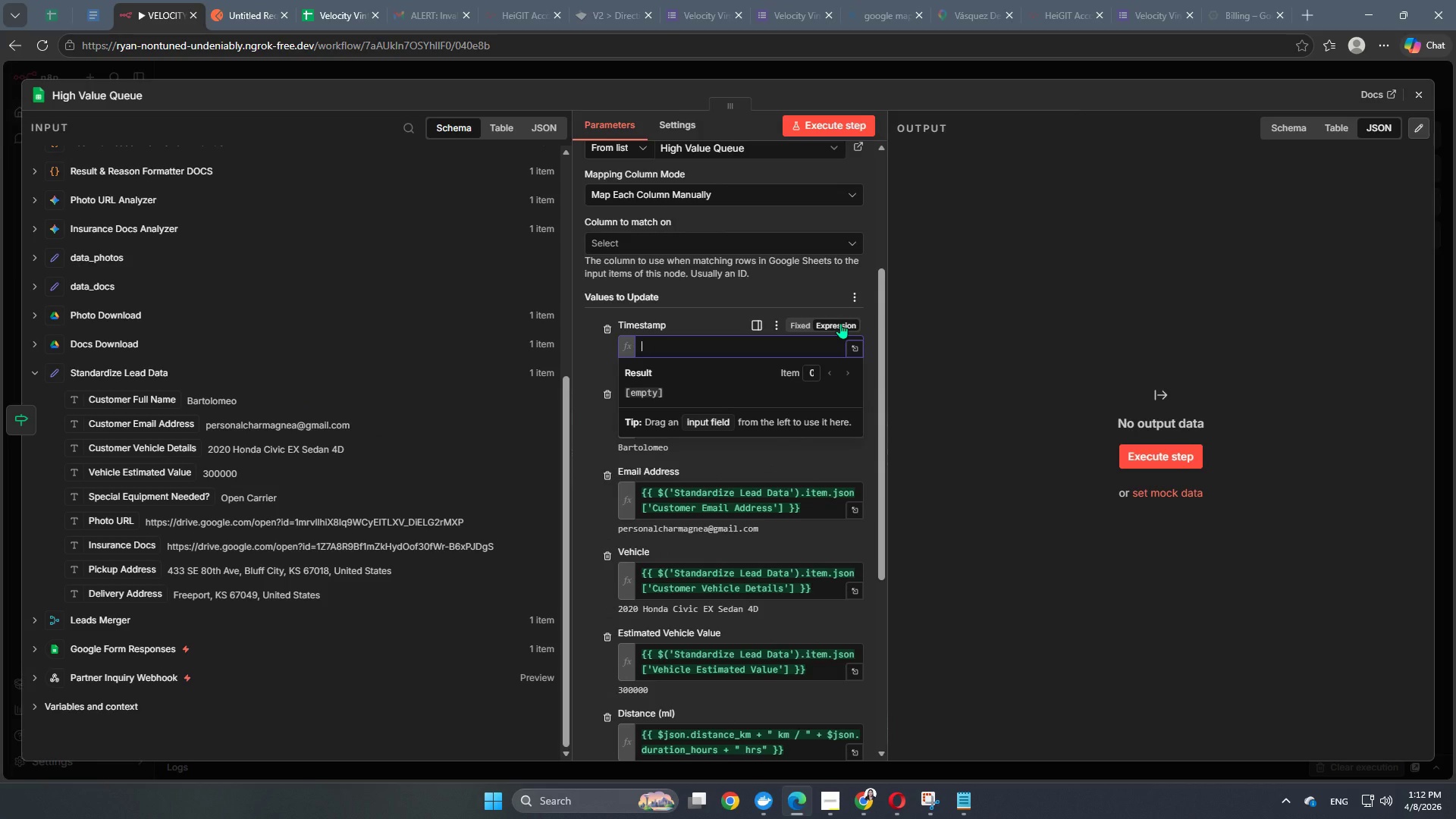 
key(Shift+BracketLeft)
 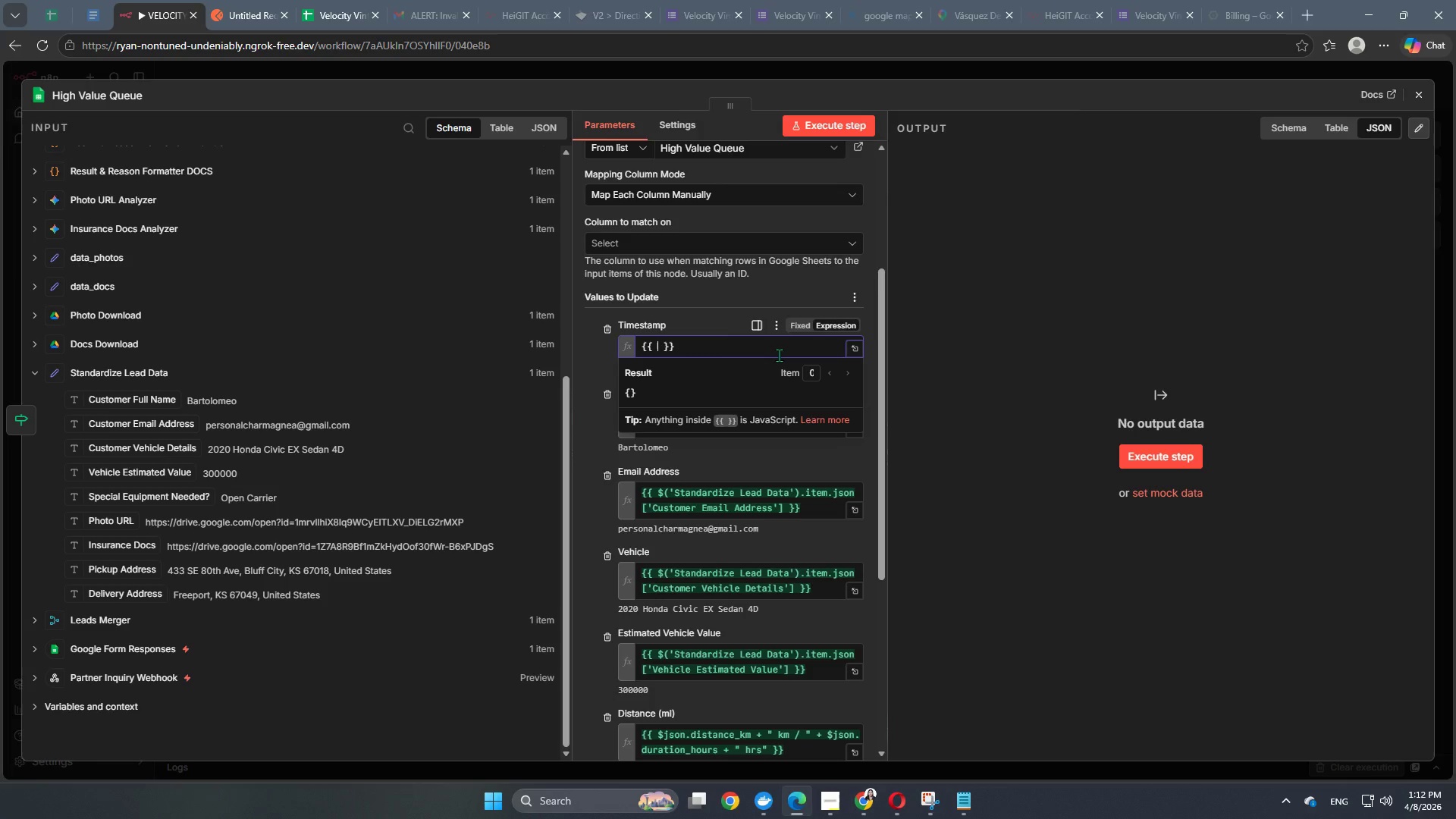 
key(Shift+BracketLeft)
 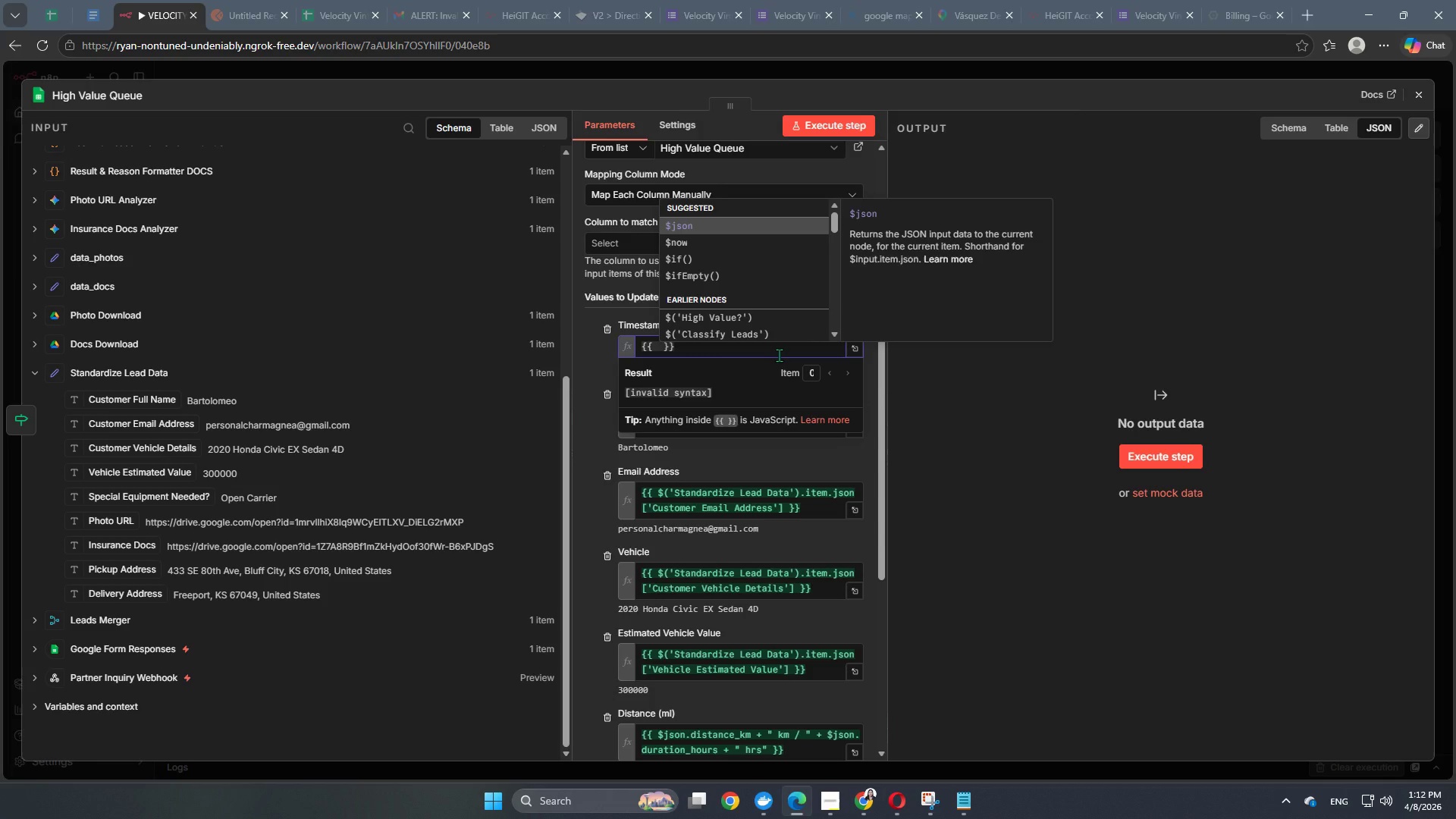 
key(Shift+4)
 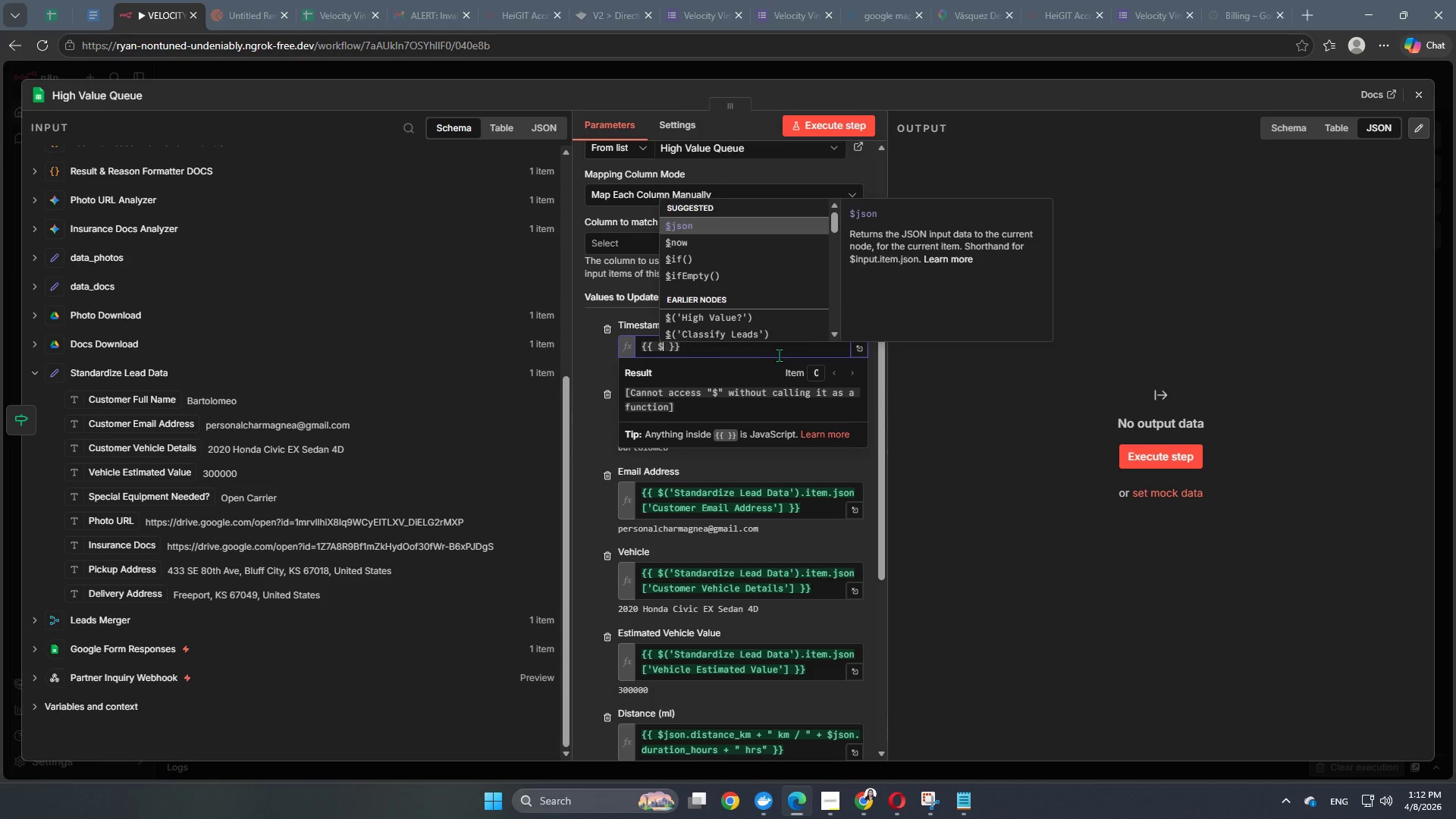 
key(ArrowDown)
 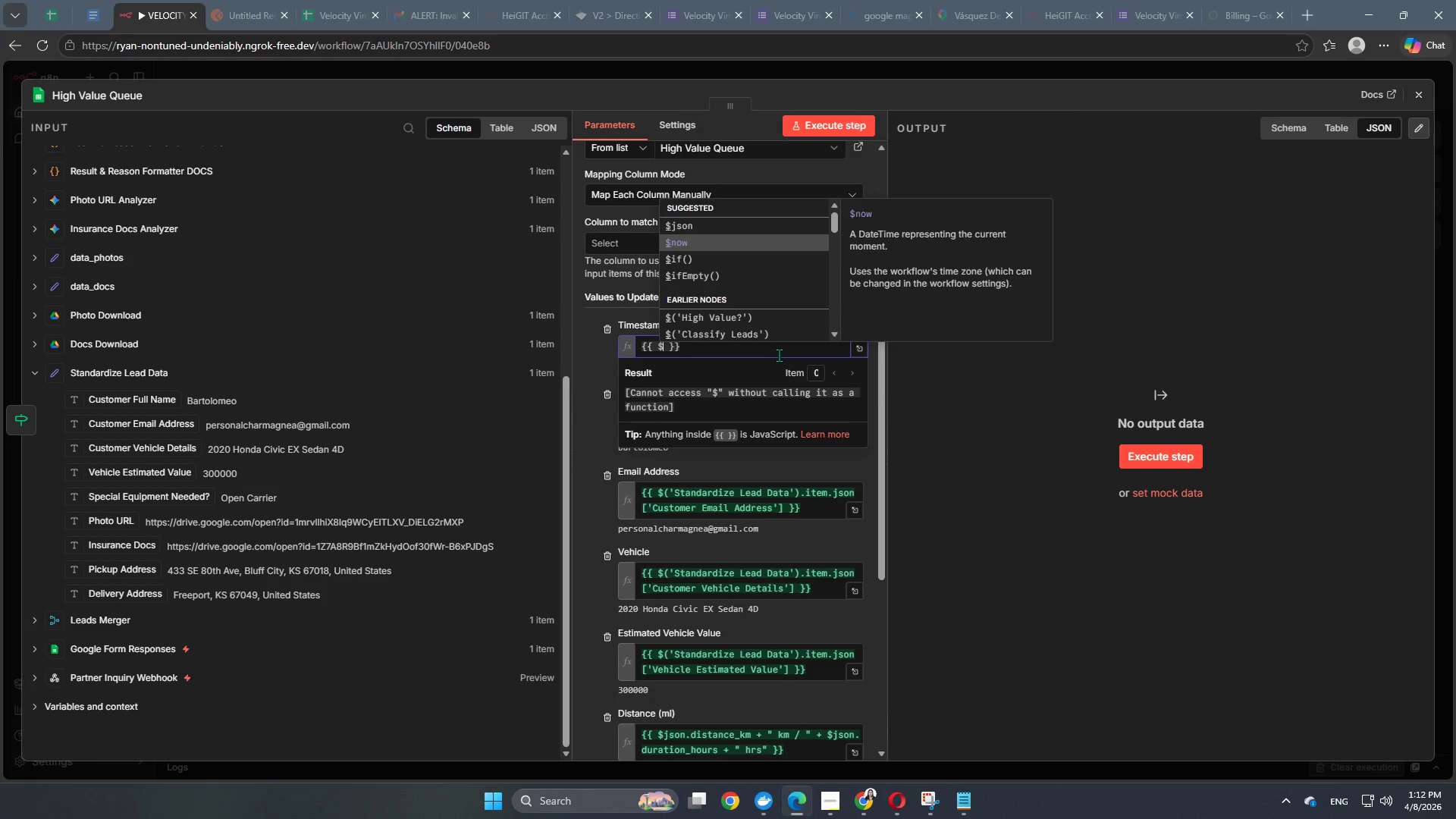 
key(Enter)
 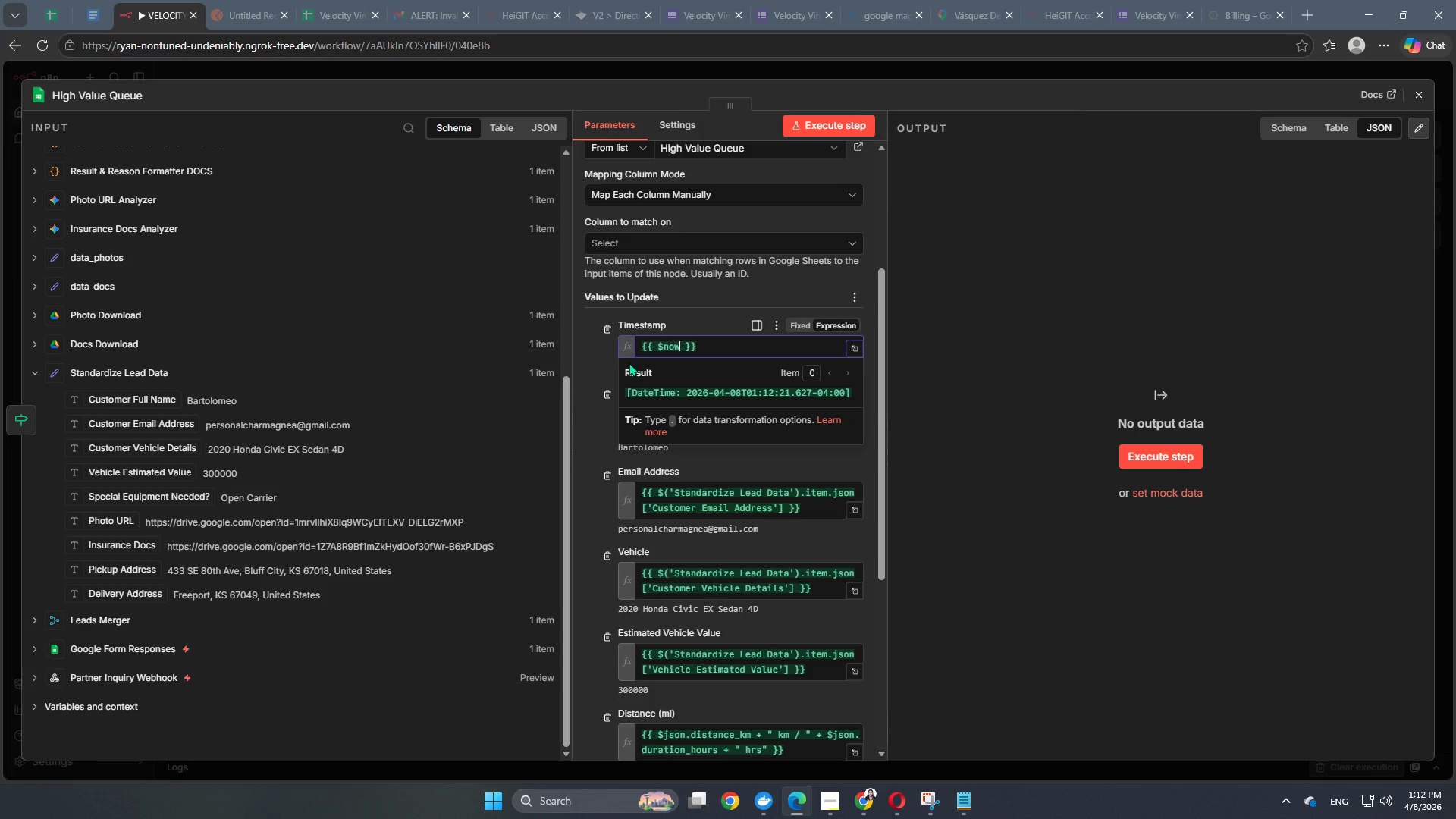 
left_click([586, 357])
 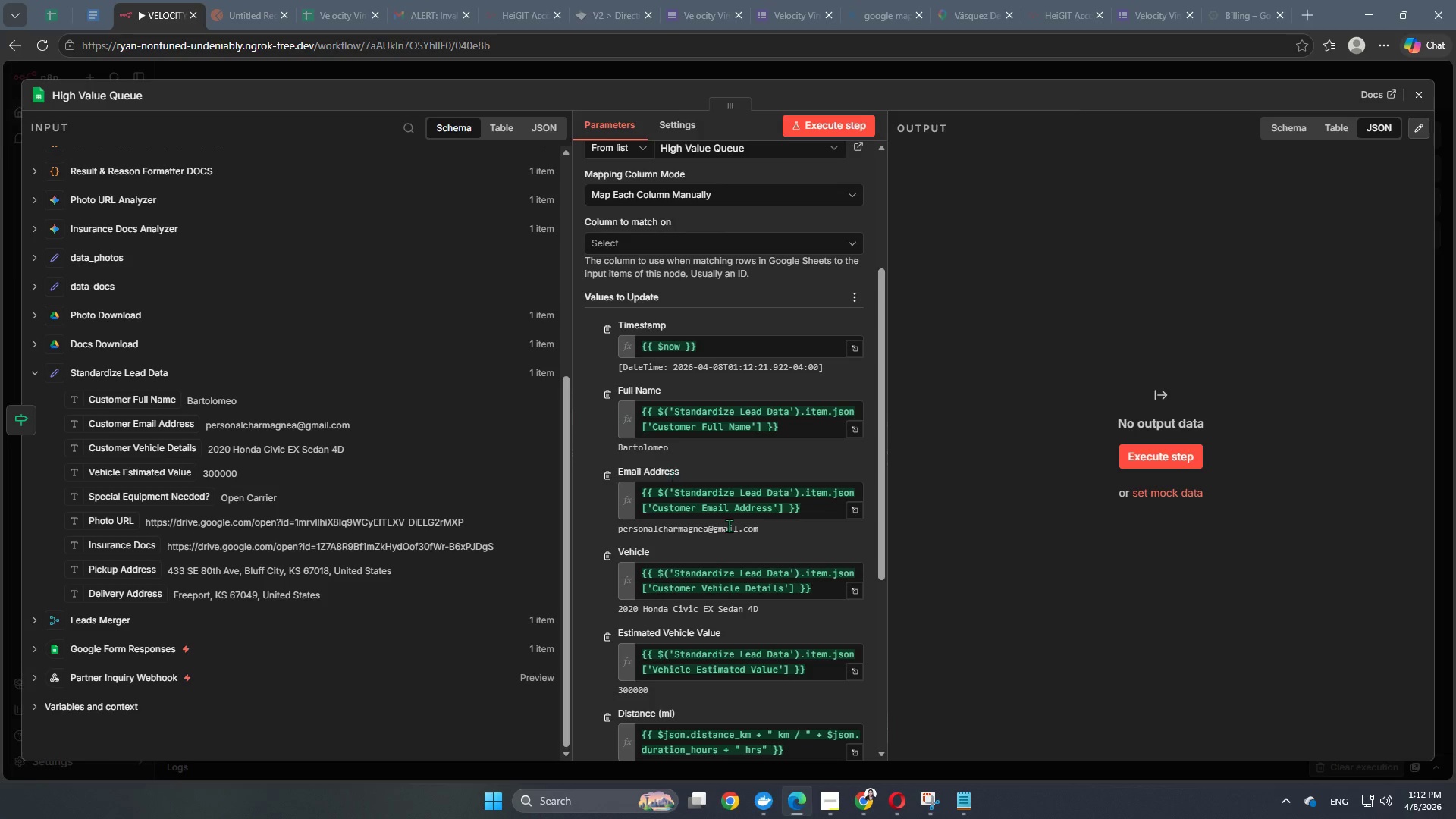 
scroll: coordinate [729, 526], scroll_direction: down, amount: 3.0
 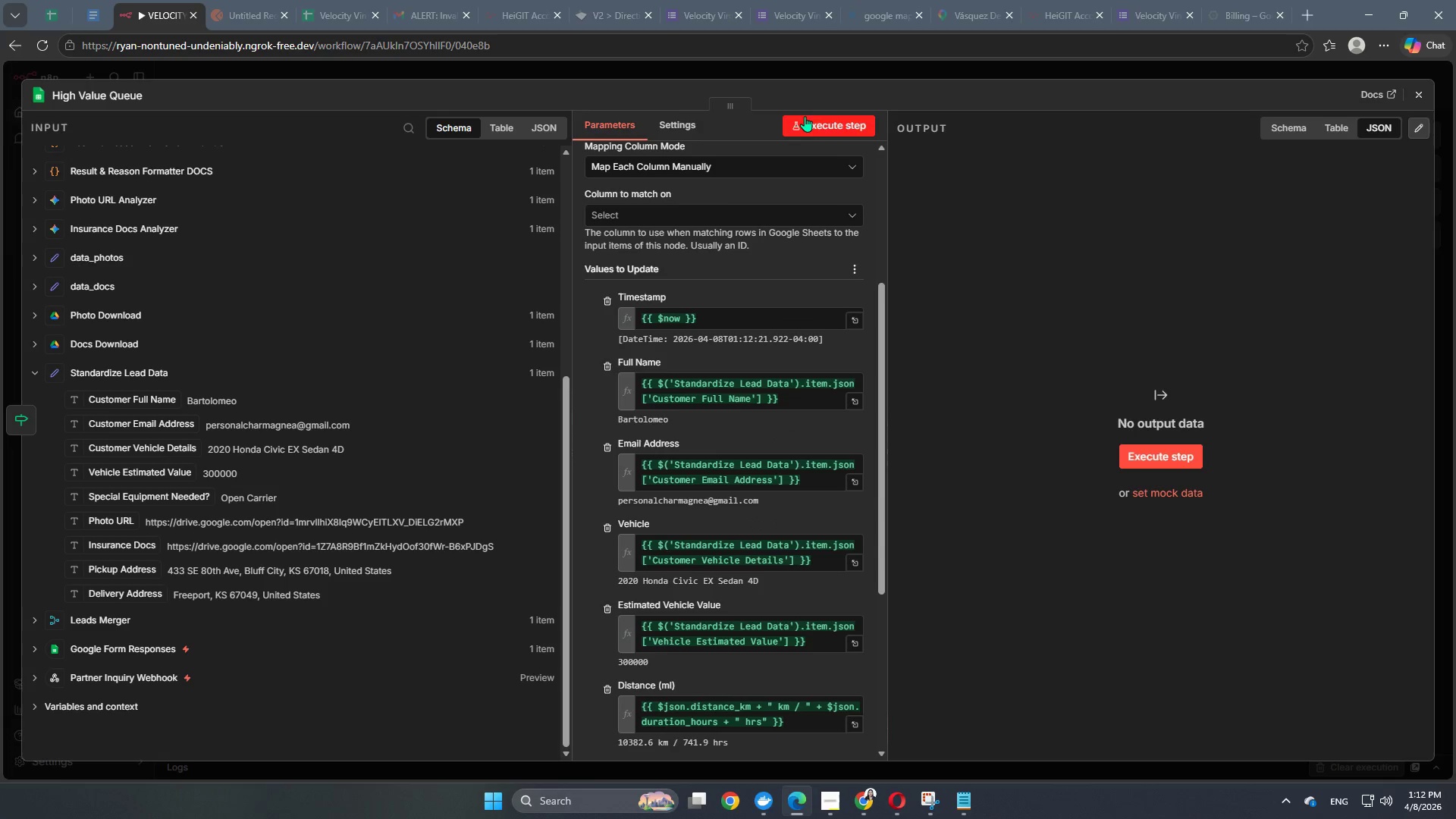 
wait(7.18)
 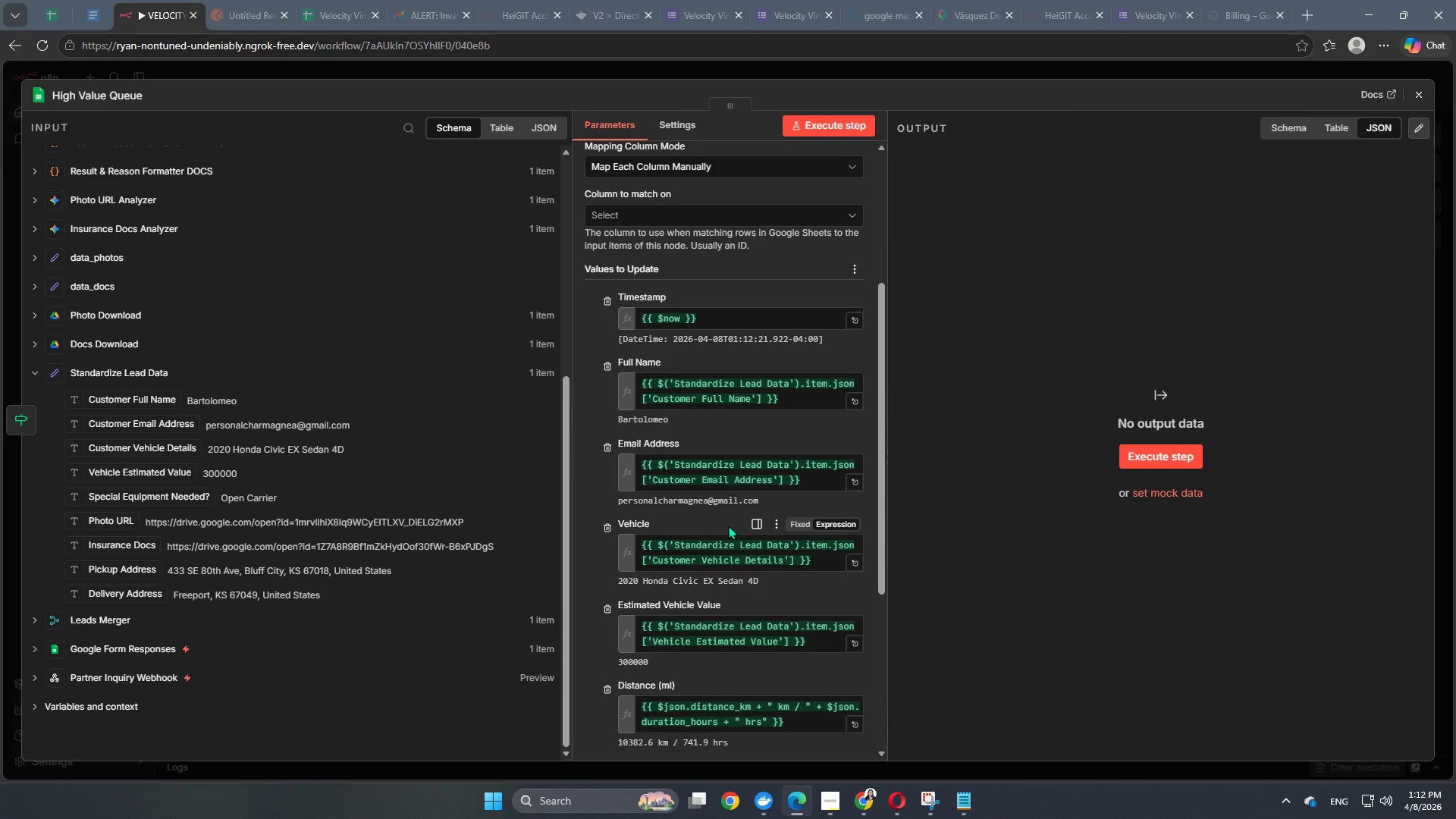 
scroll: coordinate [769, 520], scroll_direction: up, amount: 3.0
 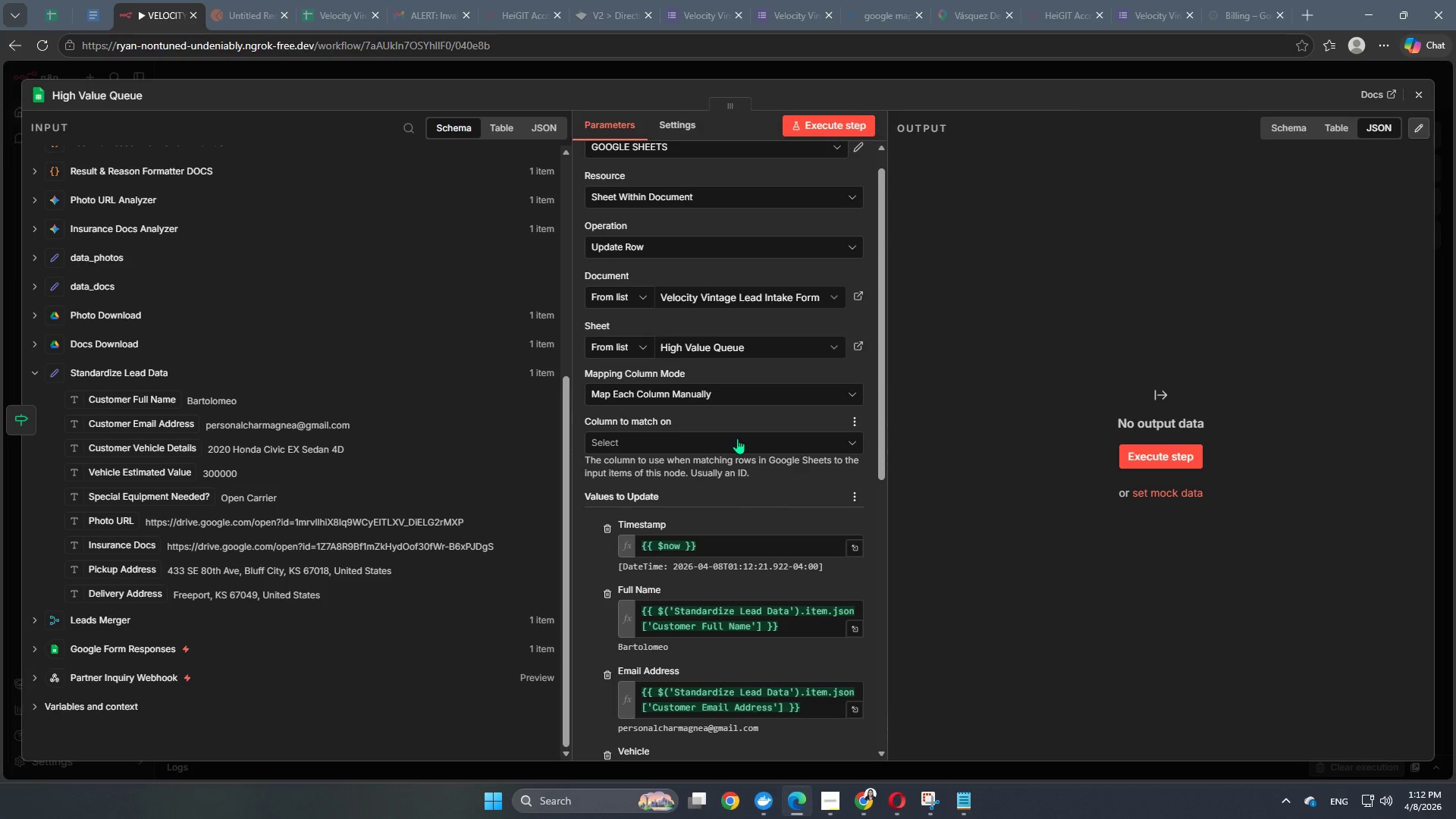 
left_click([737, 438])
 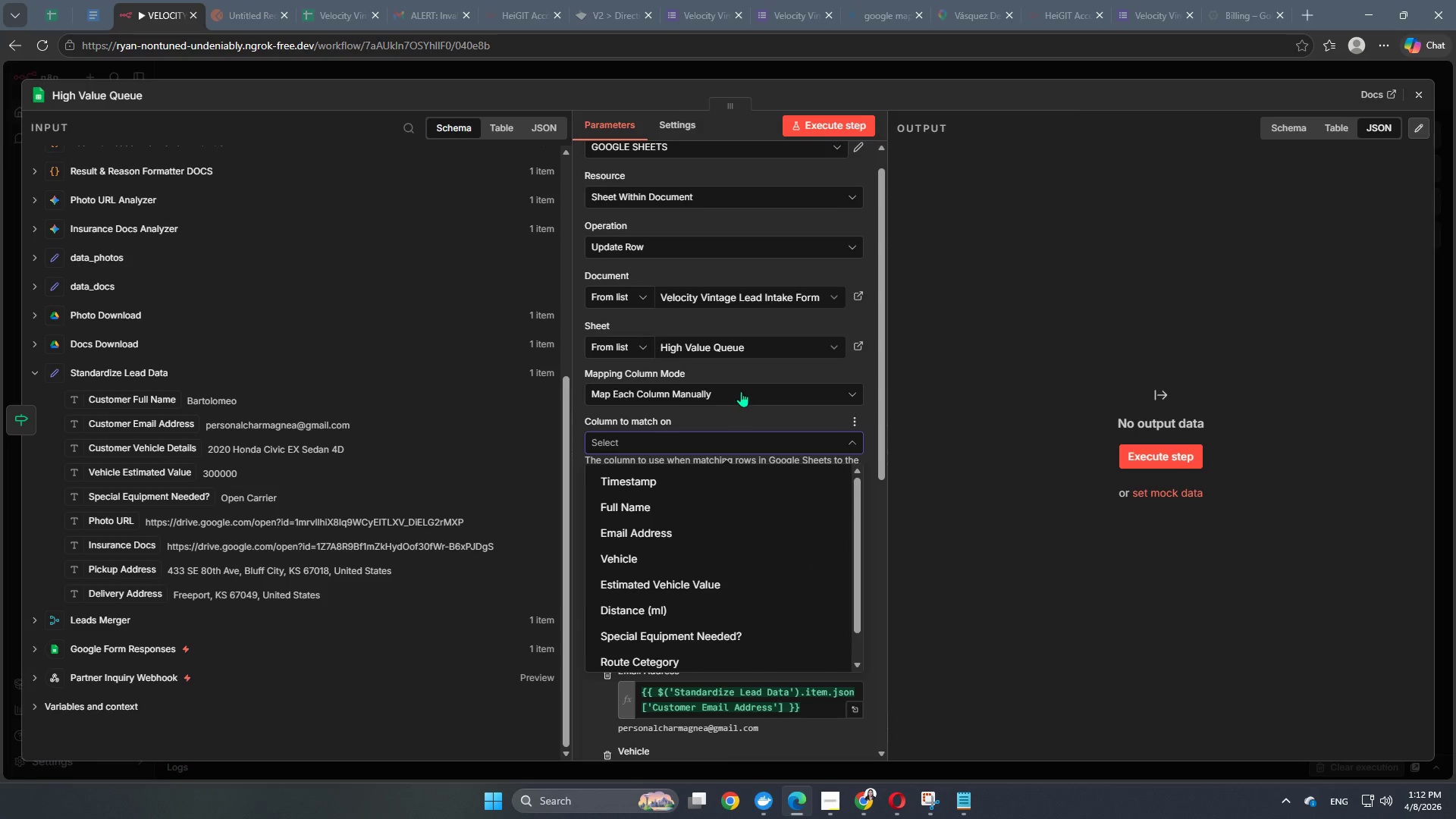 
left_click([741, 391])
 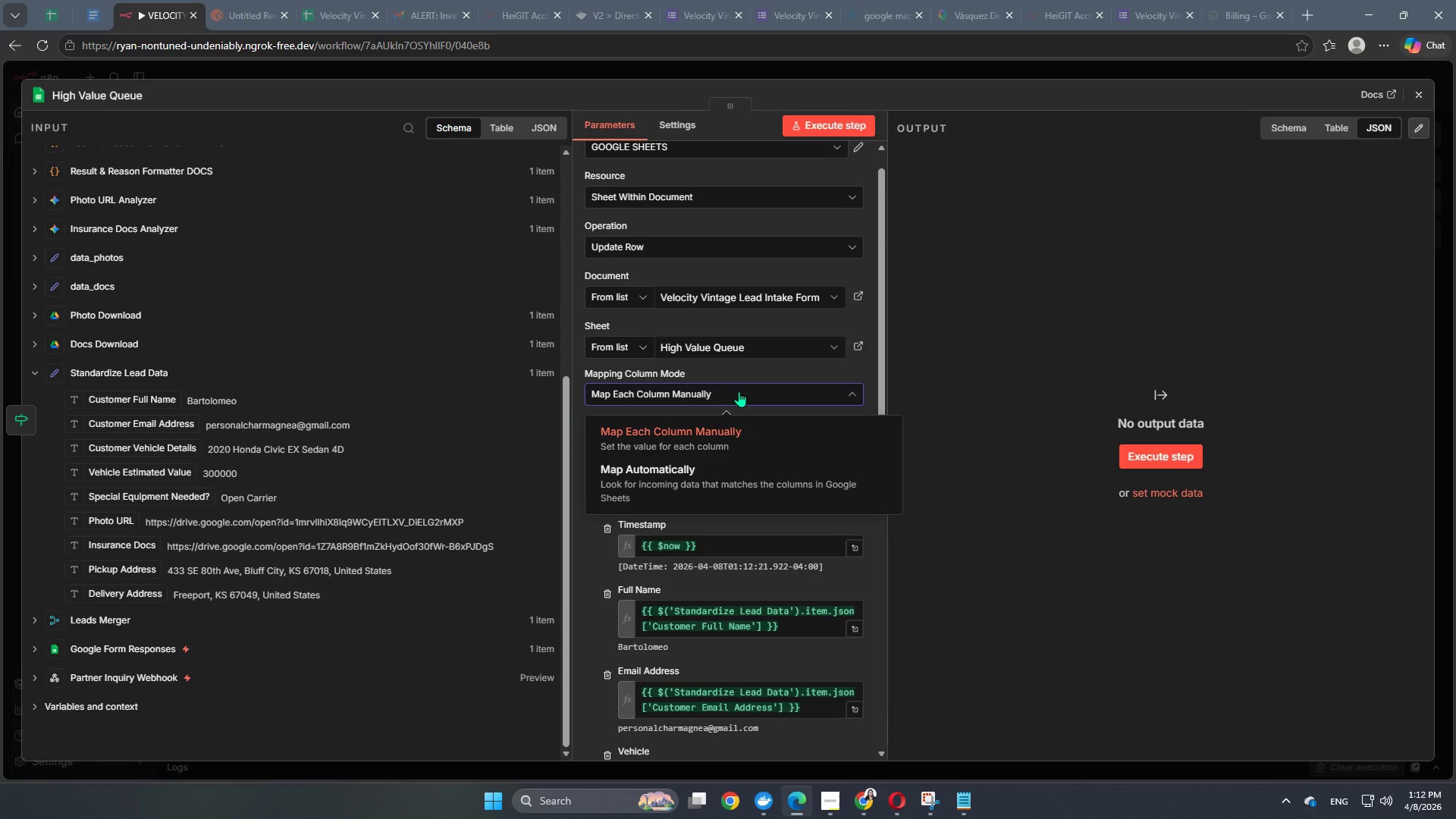 
wait(5.2)
 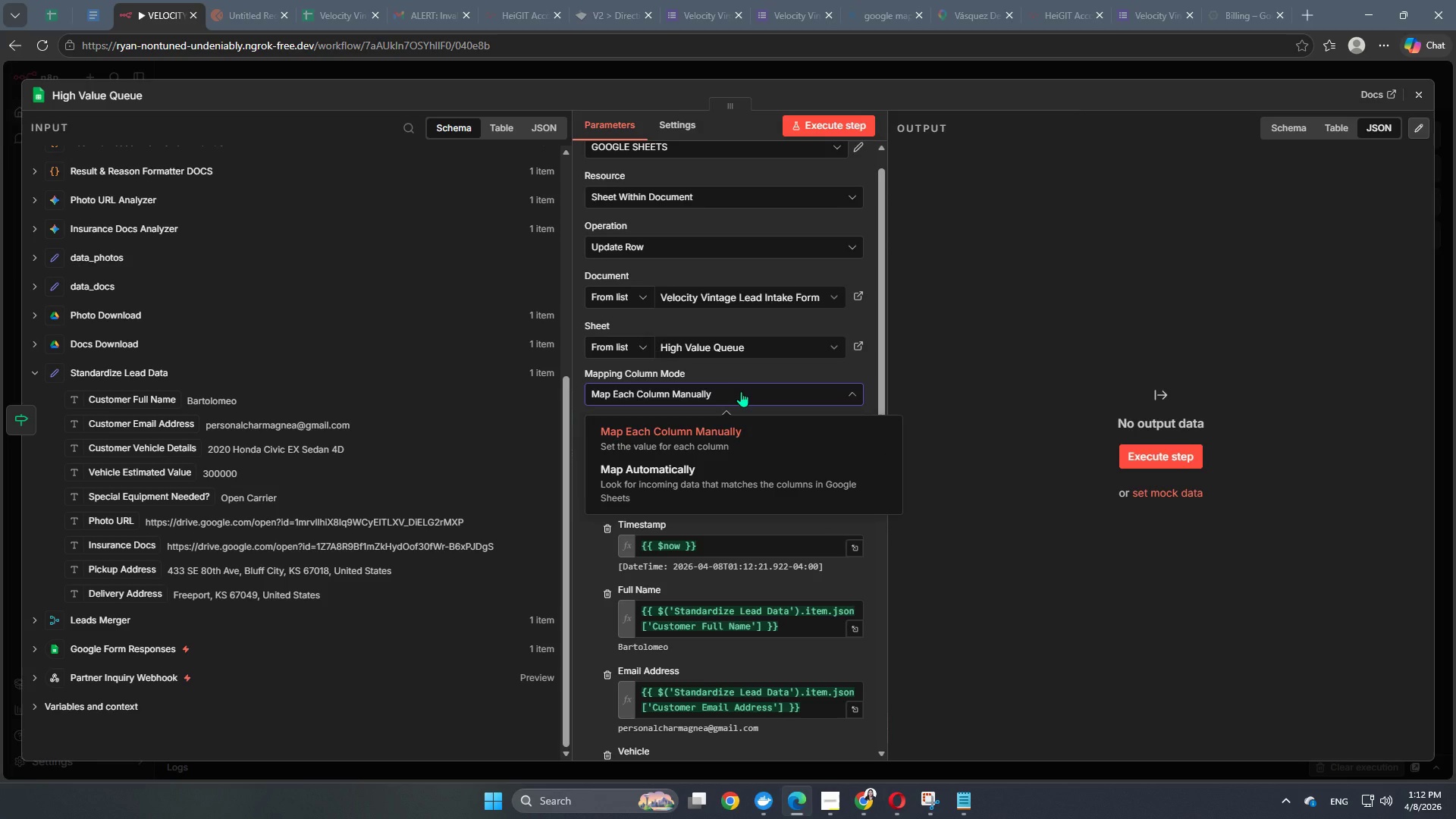 
left_click([739, 391])
 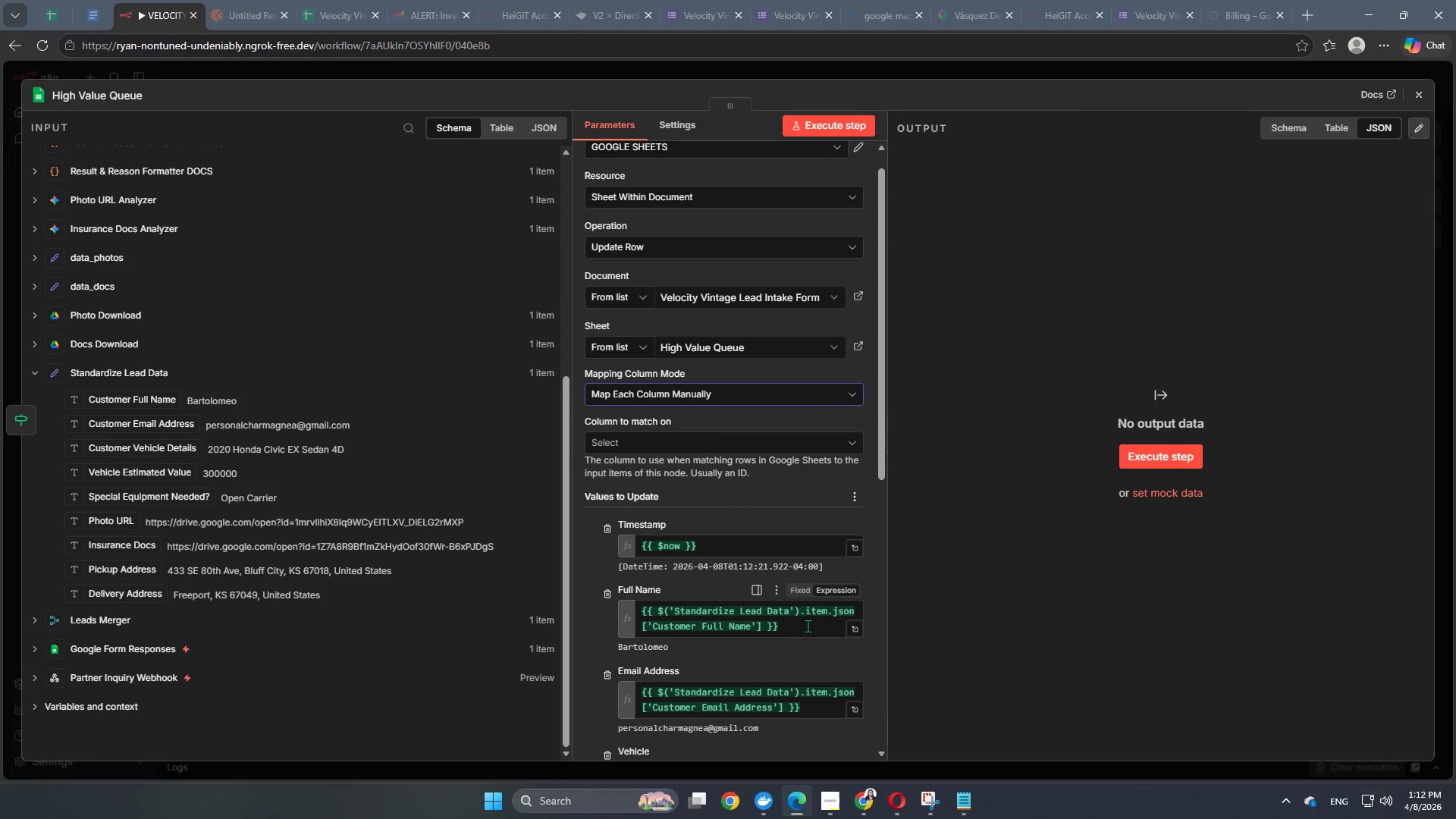 
wait(5.64)
 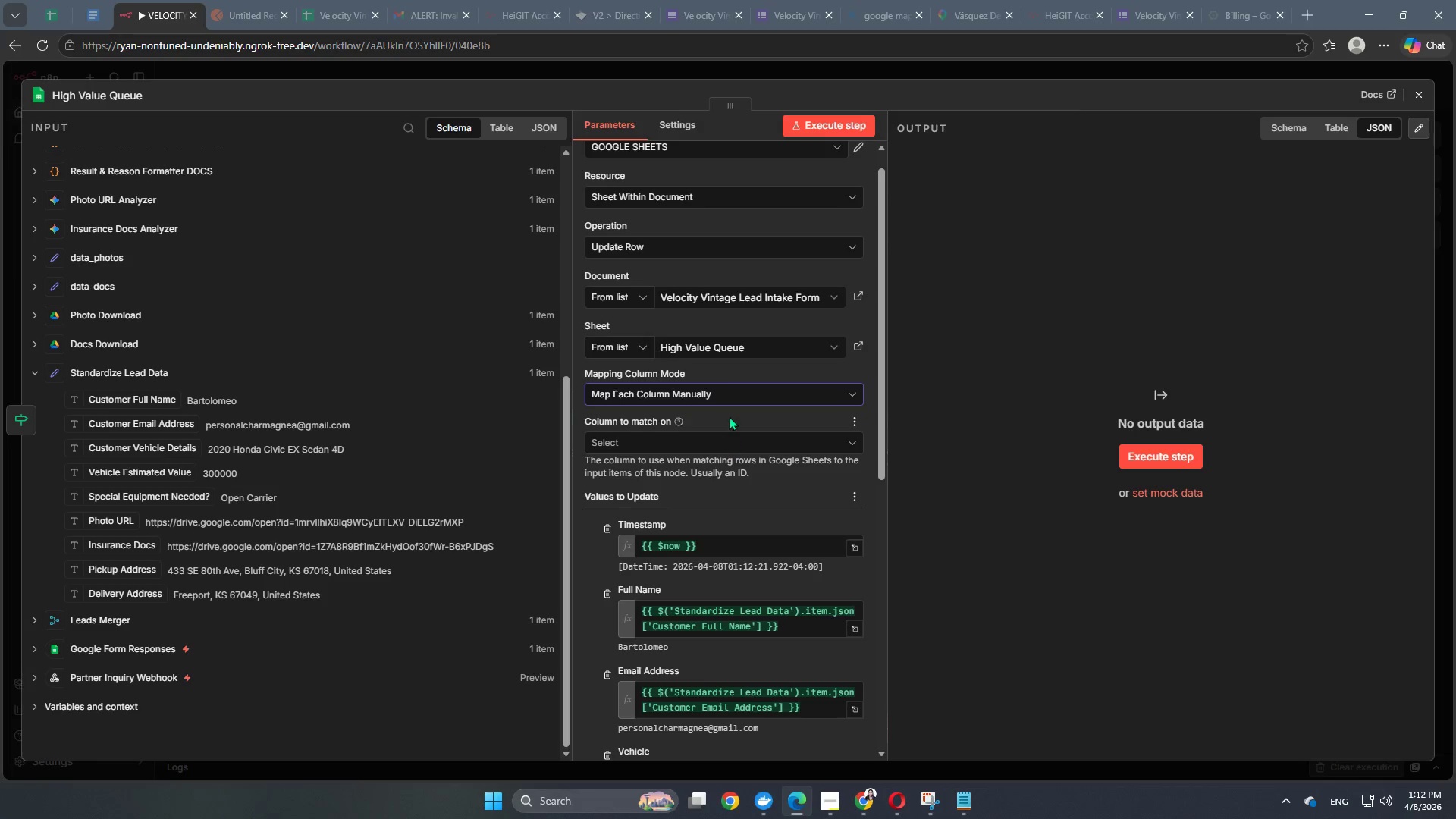 
scroll: coordinate [689, 620], scroll_direction: down, amount: 2.0
 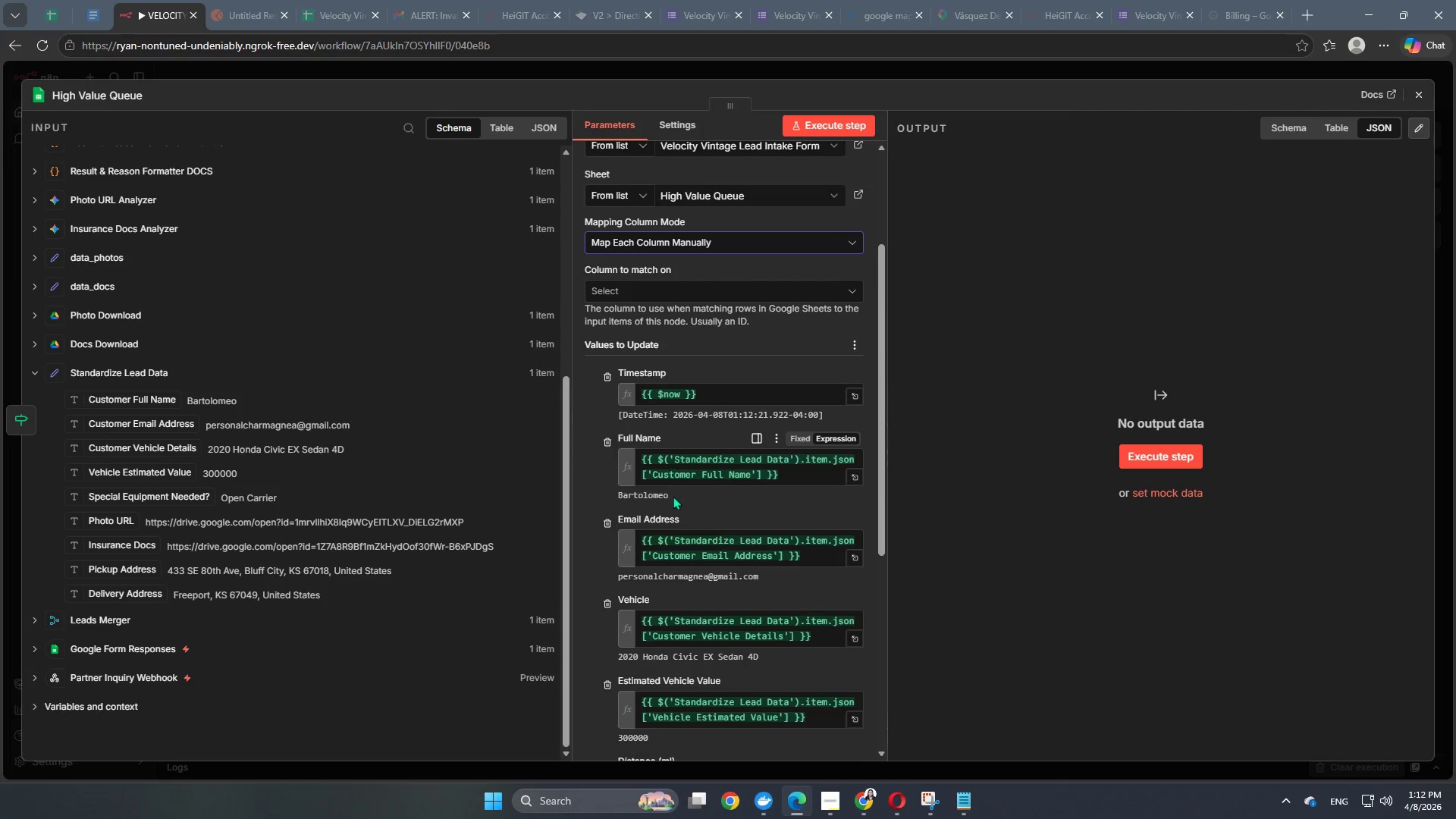 
scroll: coordinate [673, 500], scroll_direction: up, amount: 2.0
 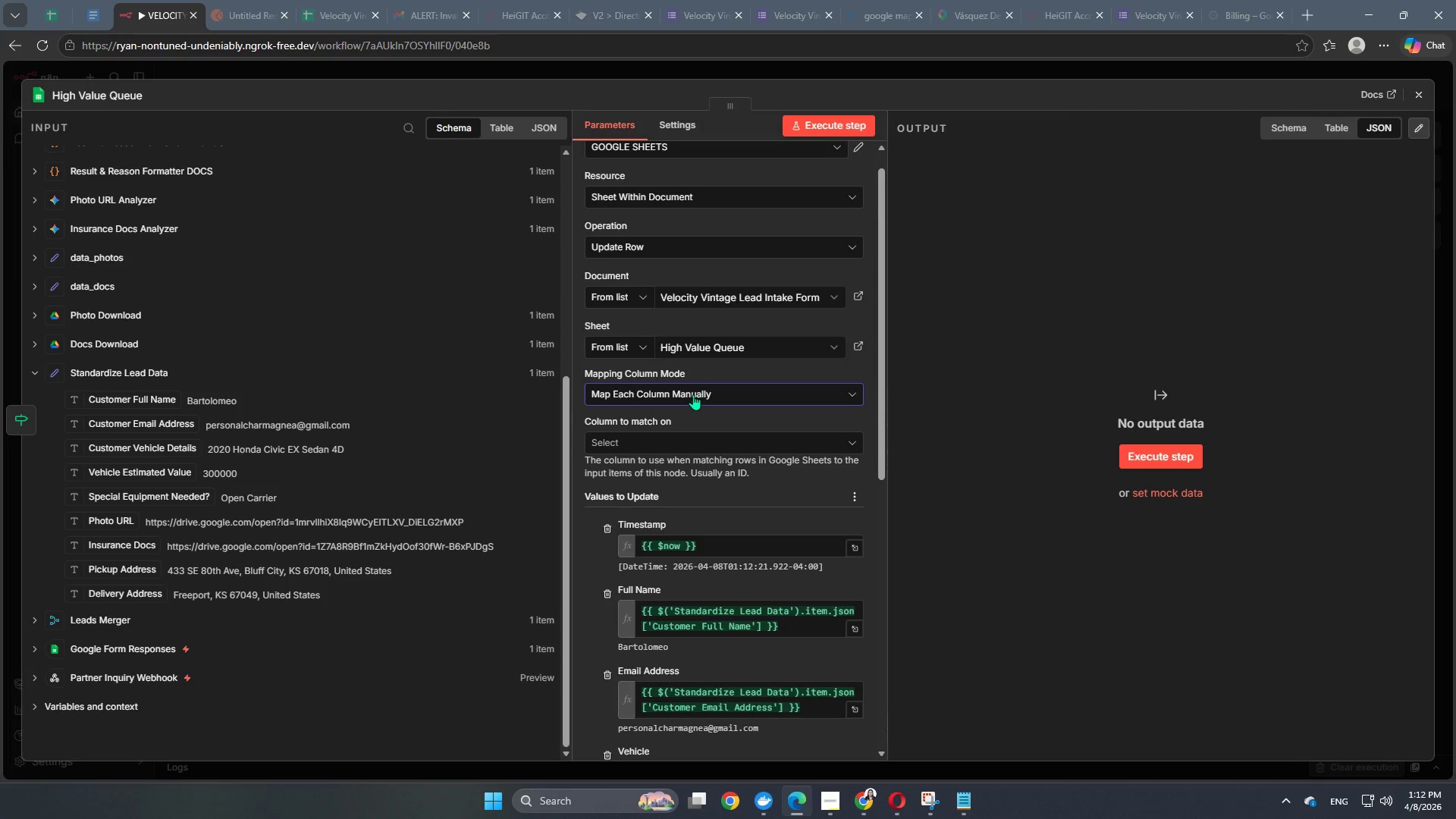 
left_click([695, 394])
 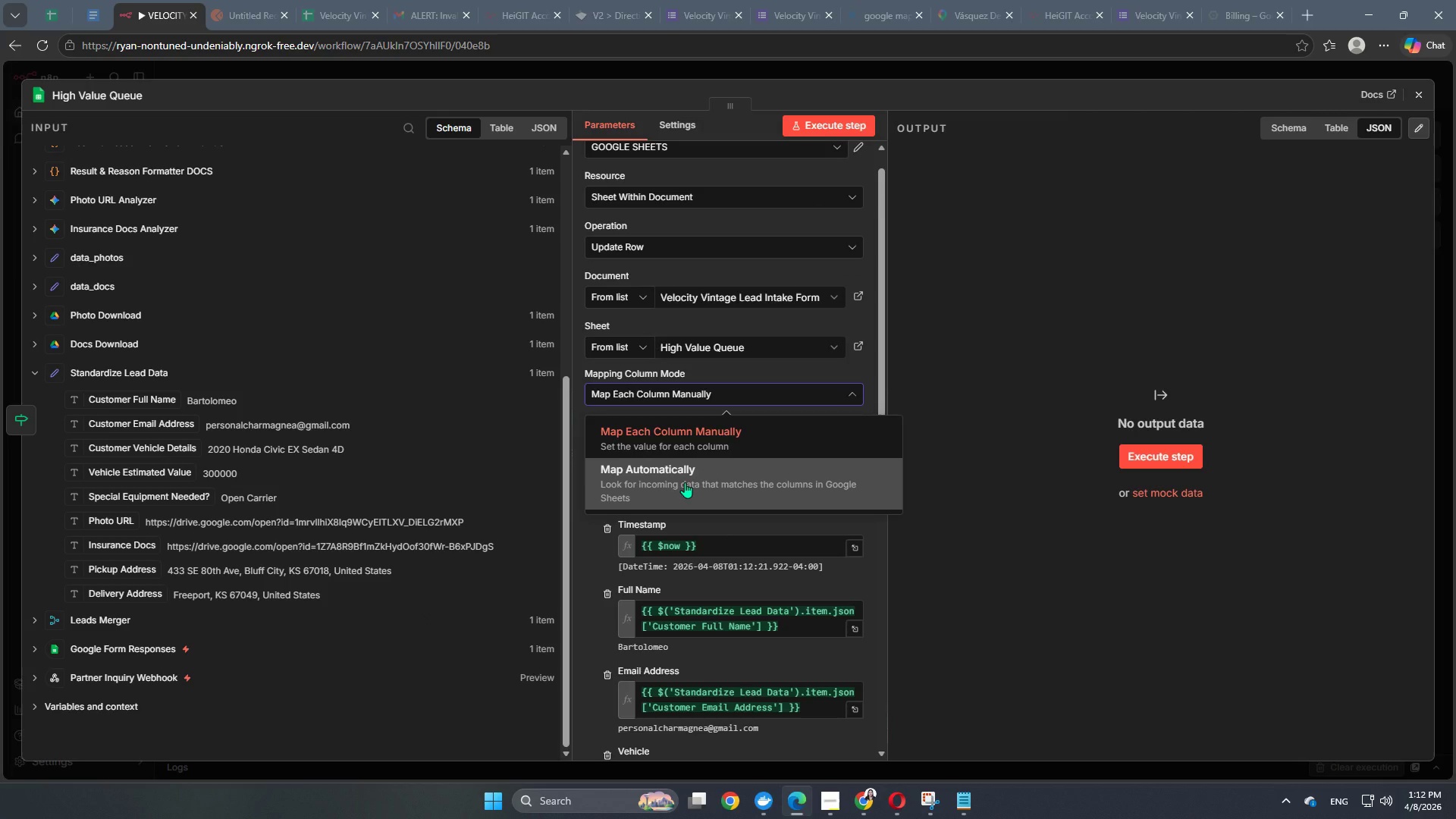 
left_click([685, 482])
 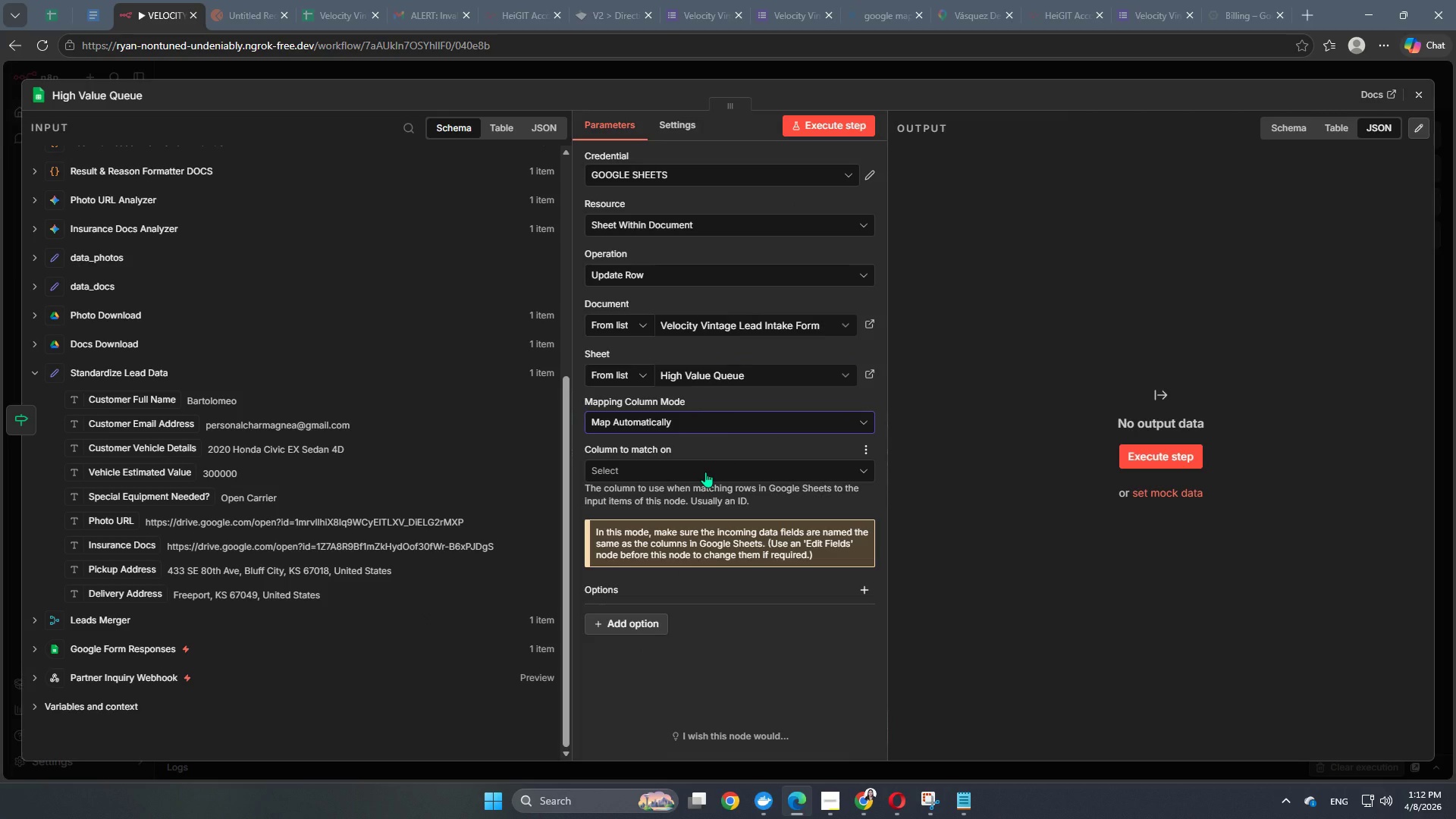 
left_click([705, 472])
 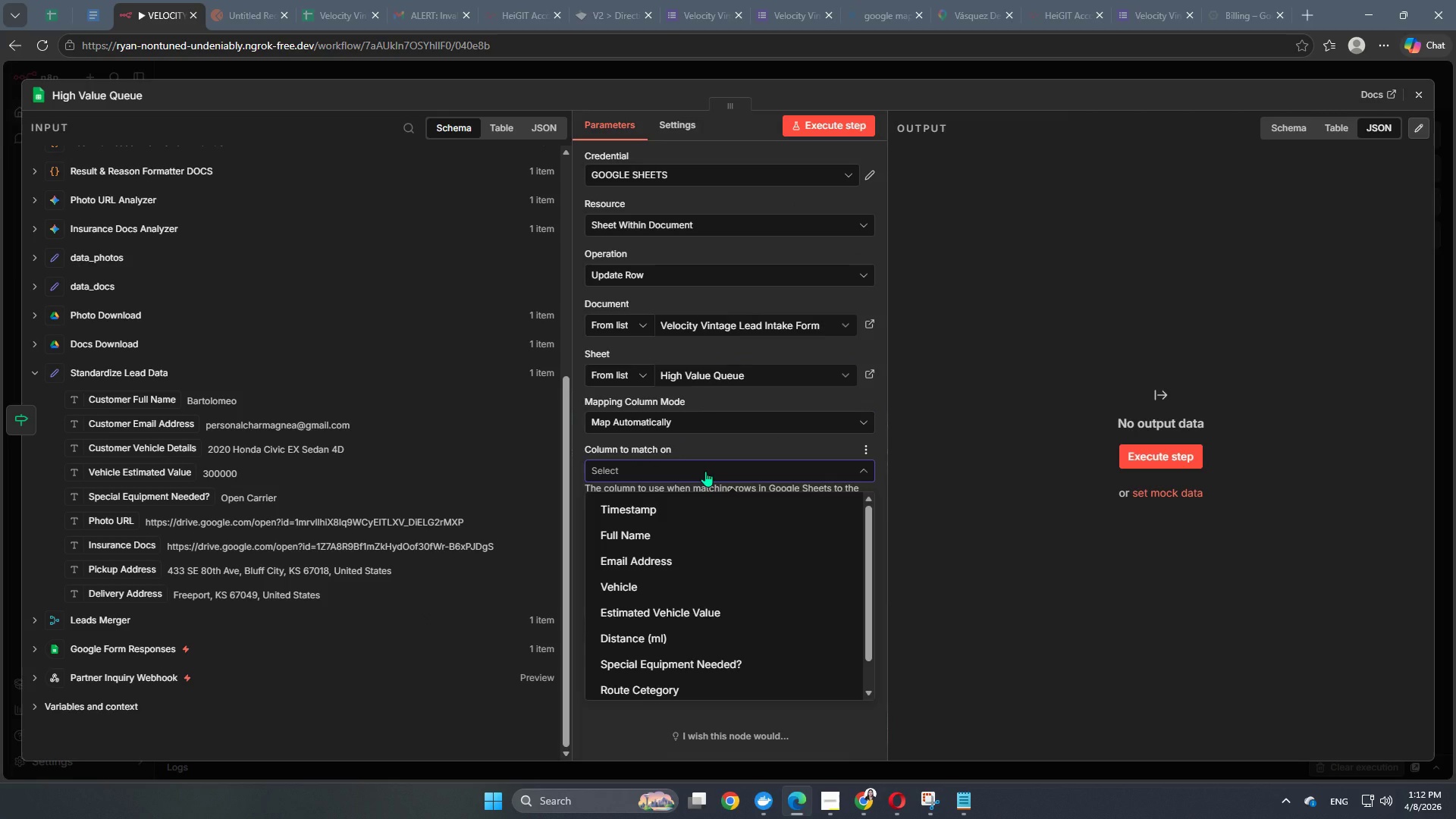 
scroll: coordinate [702, 645], scroll_direction: down, amount: 4.0
 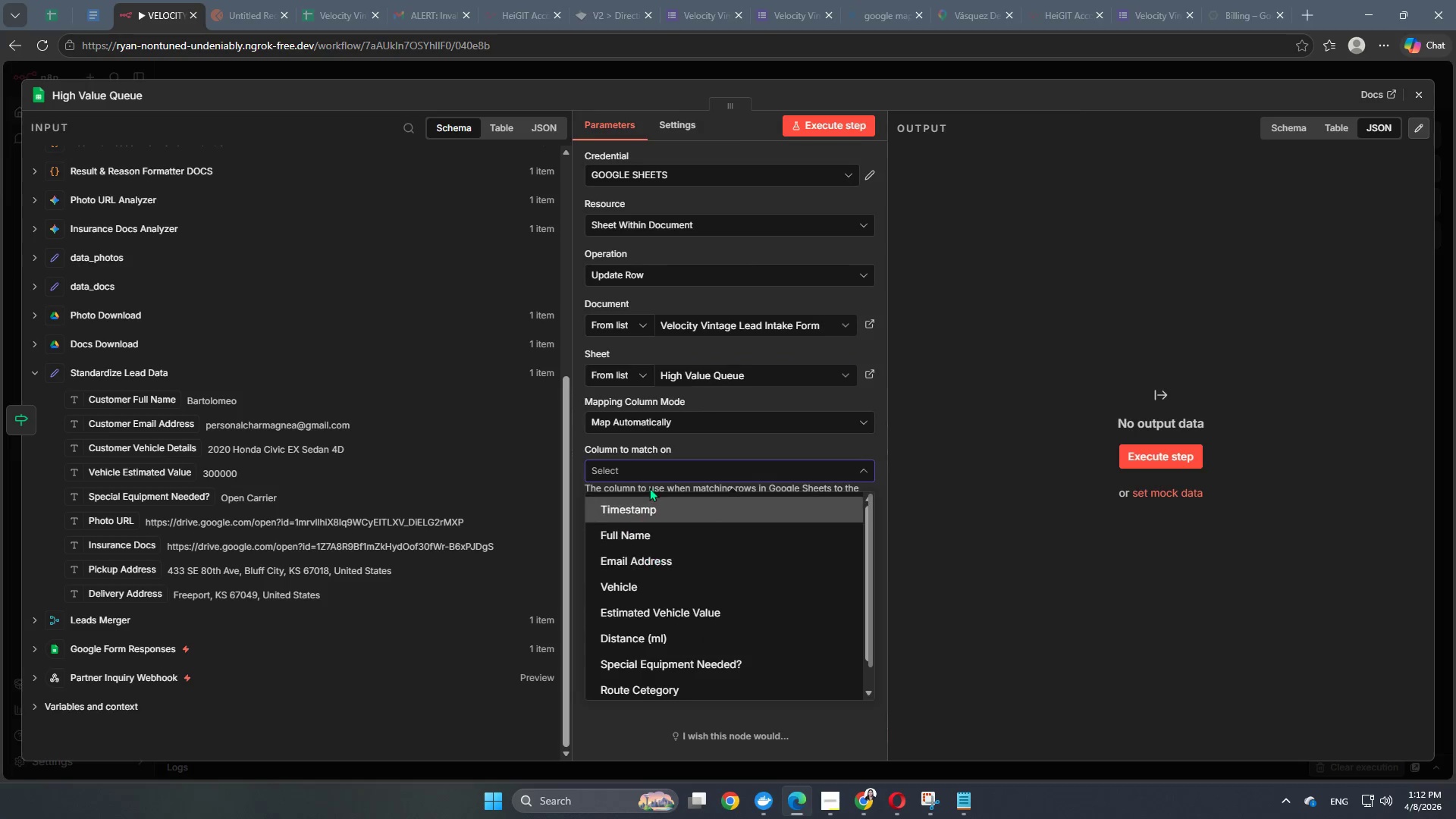 
left_click([667, 418])
 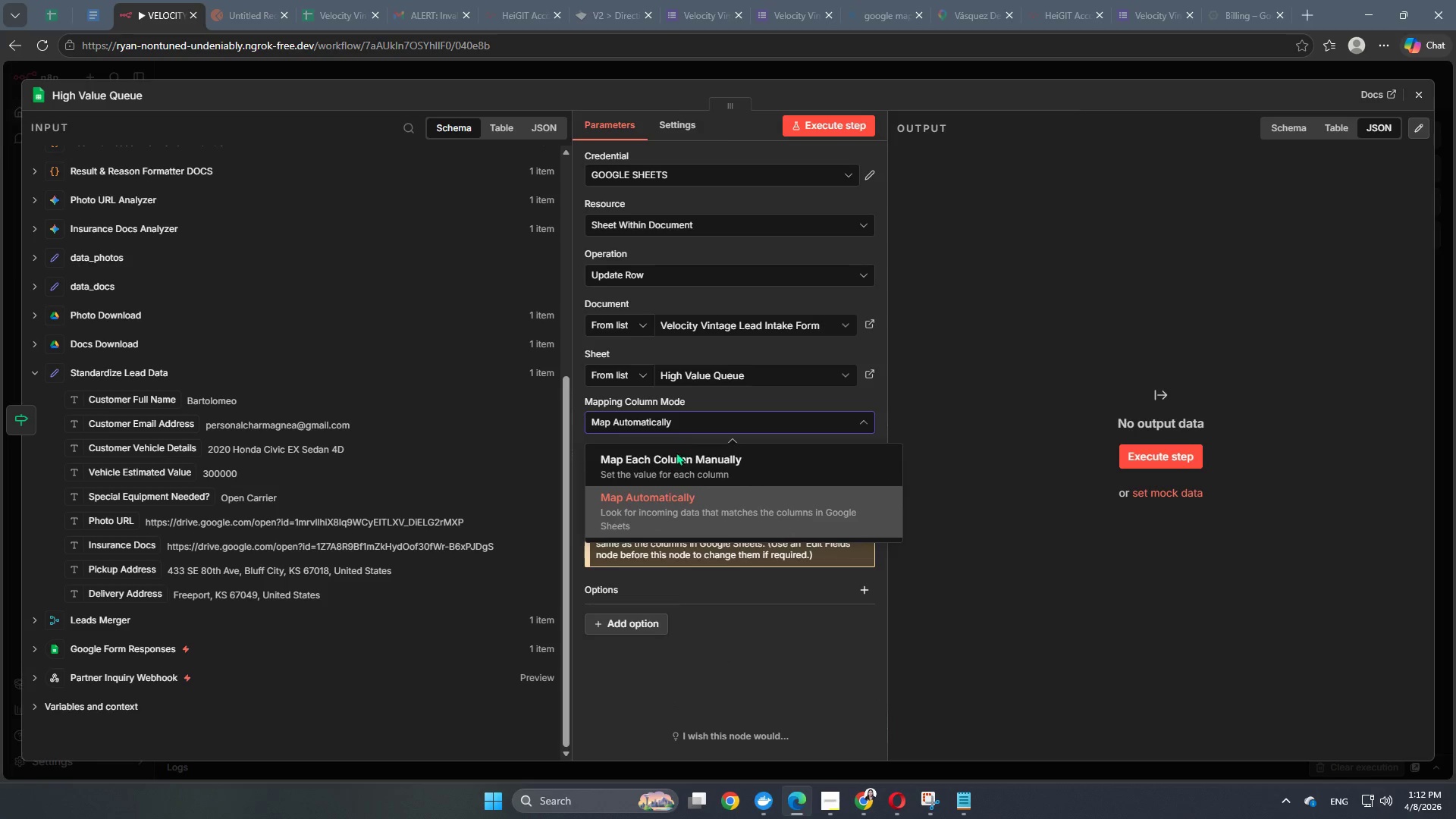 
left_click([676, 464])
 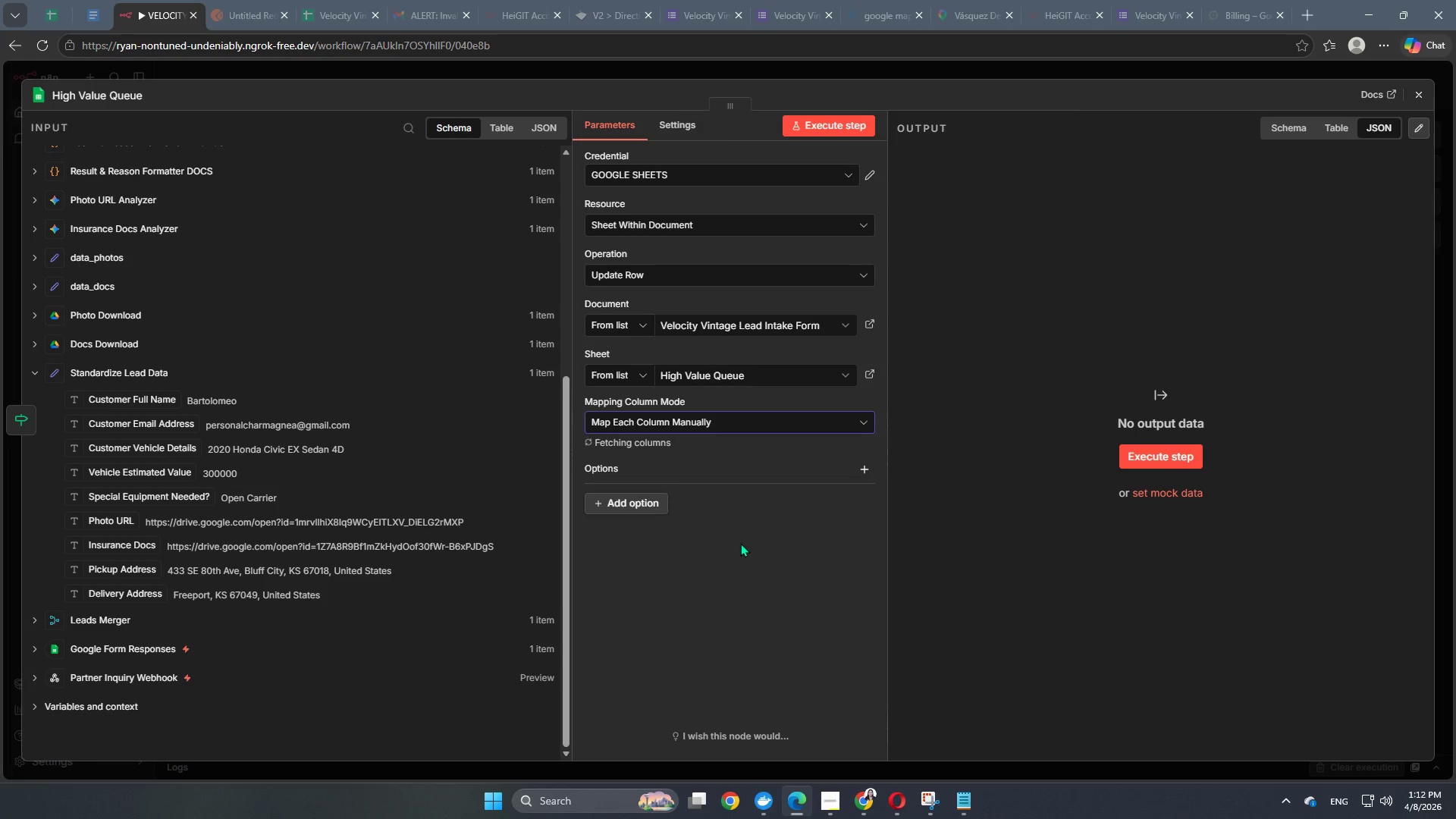 
mouse_move([713, 513])
 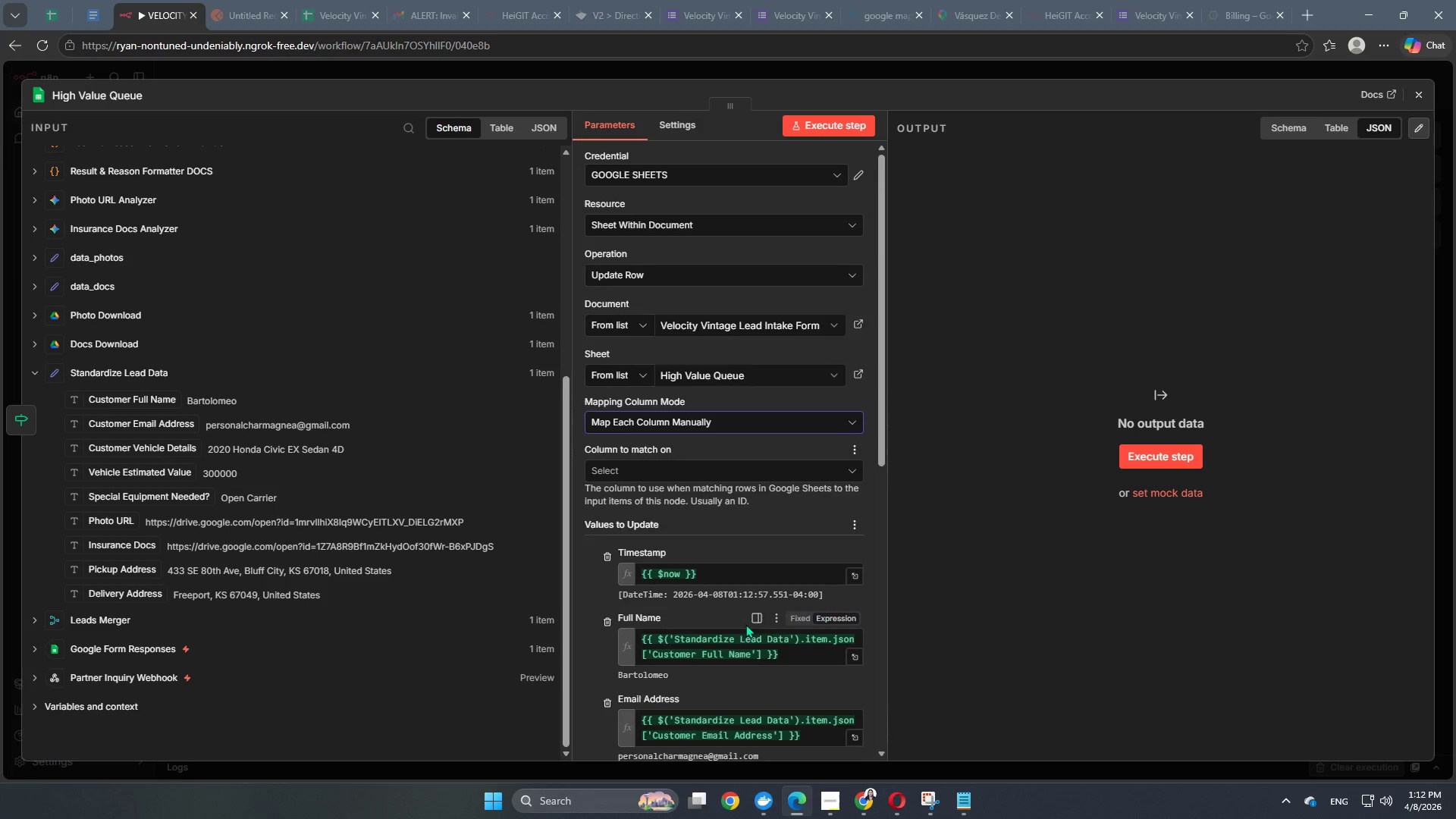 
scroll: coordinate [745, 624], scroll_direction: down, amount: 8.0
 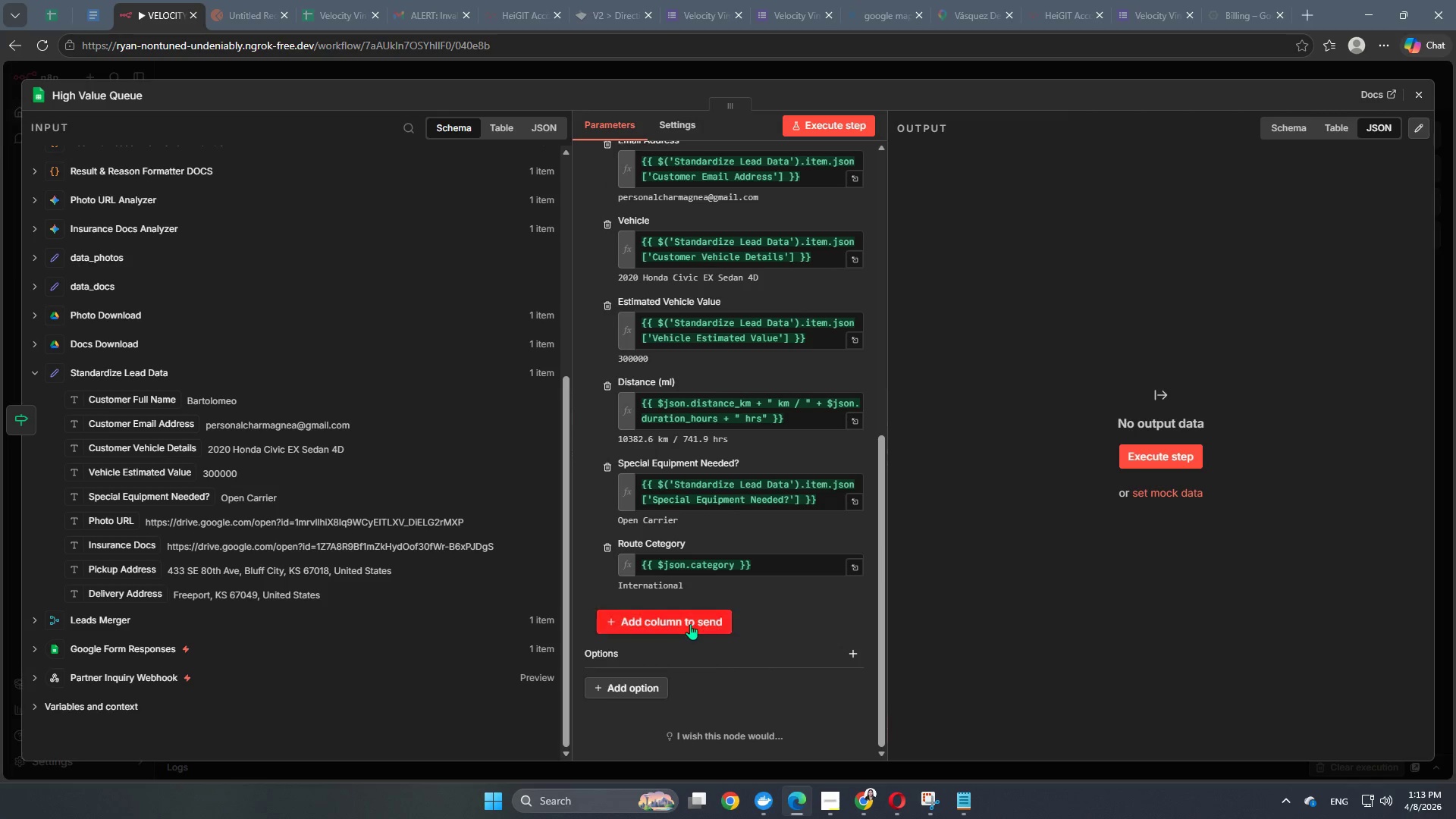 
left_click([689, 624])
 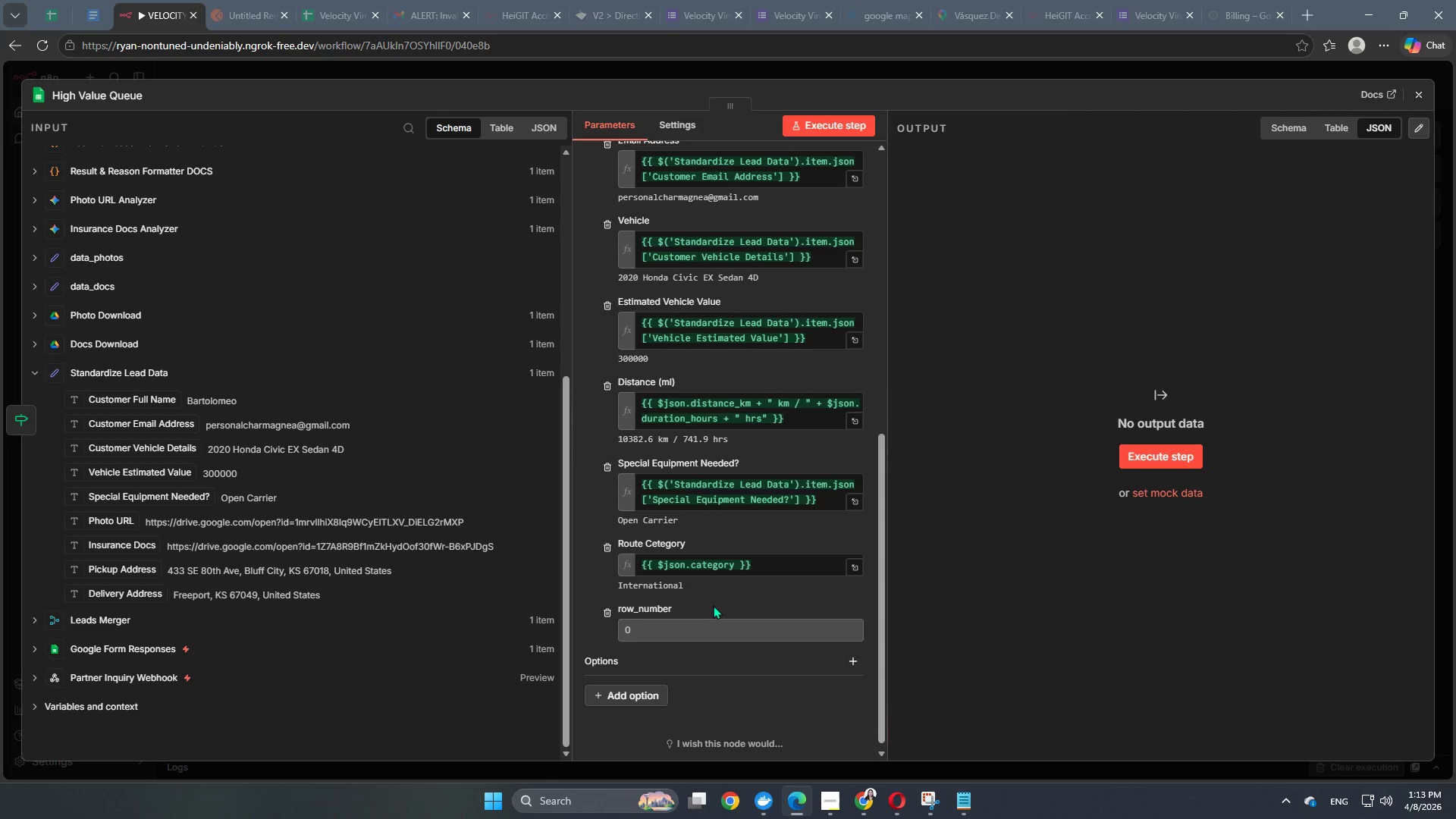 
scroll: coordinate [713, 605], scroll_direction: down, amount: 2.0
 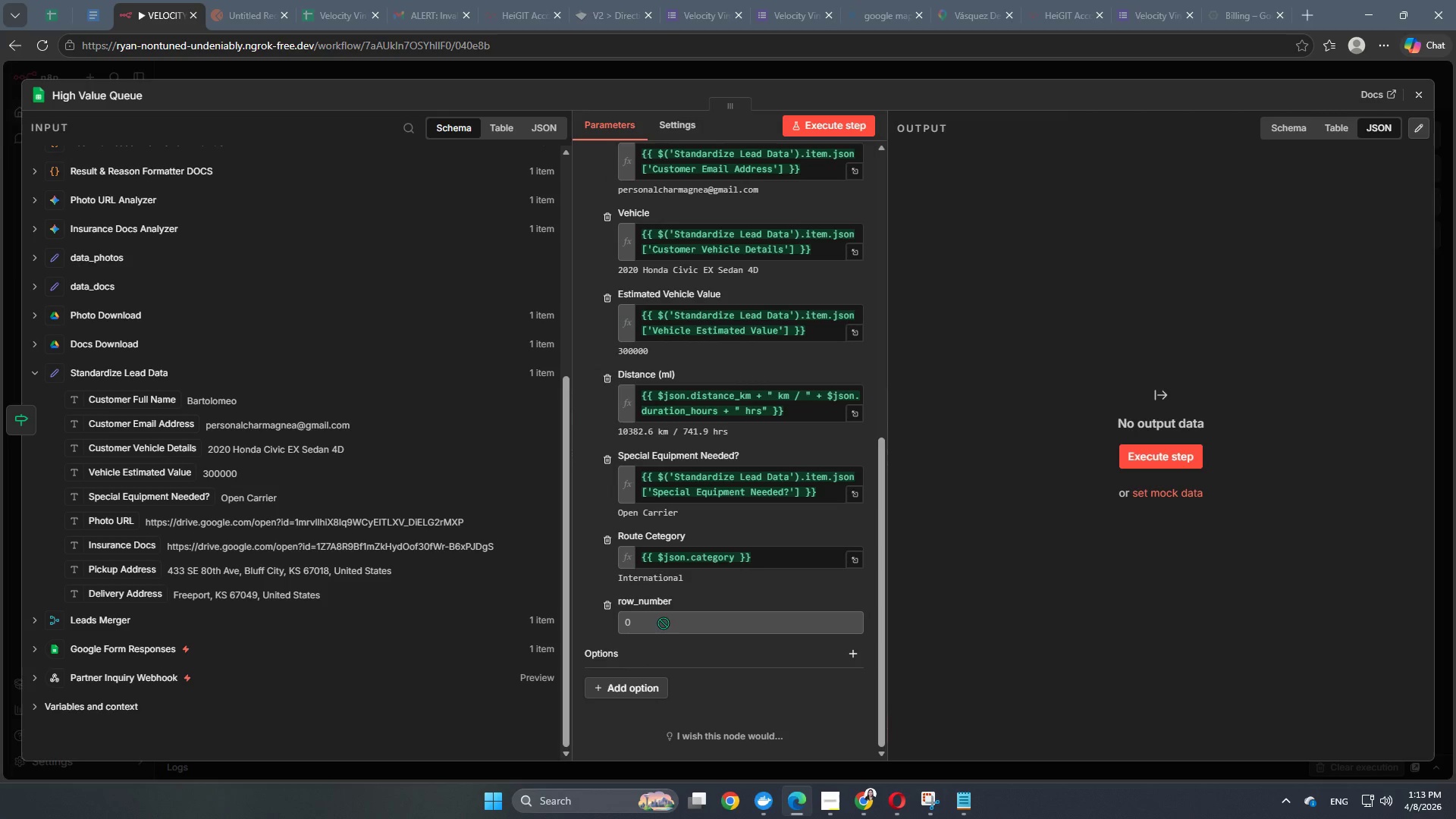 
left_click([663, 623])
 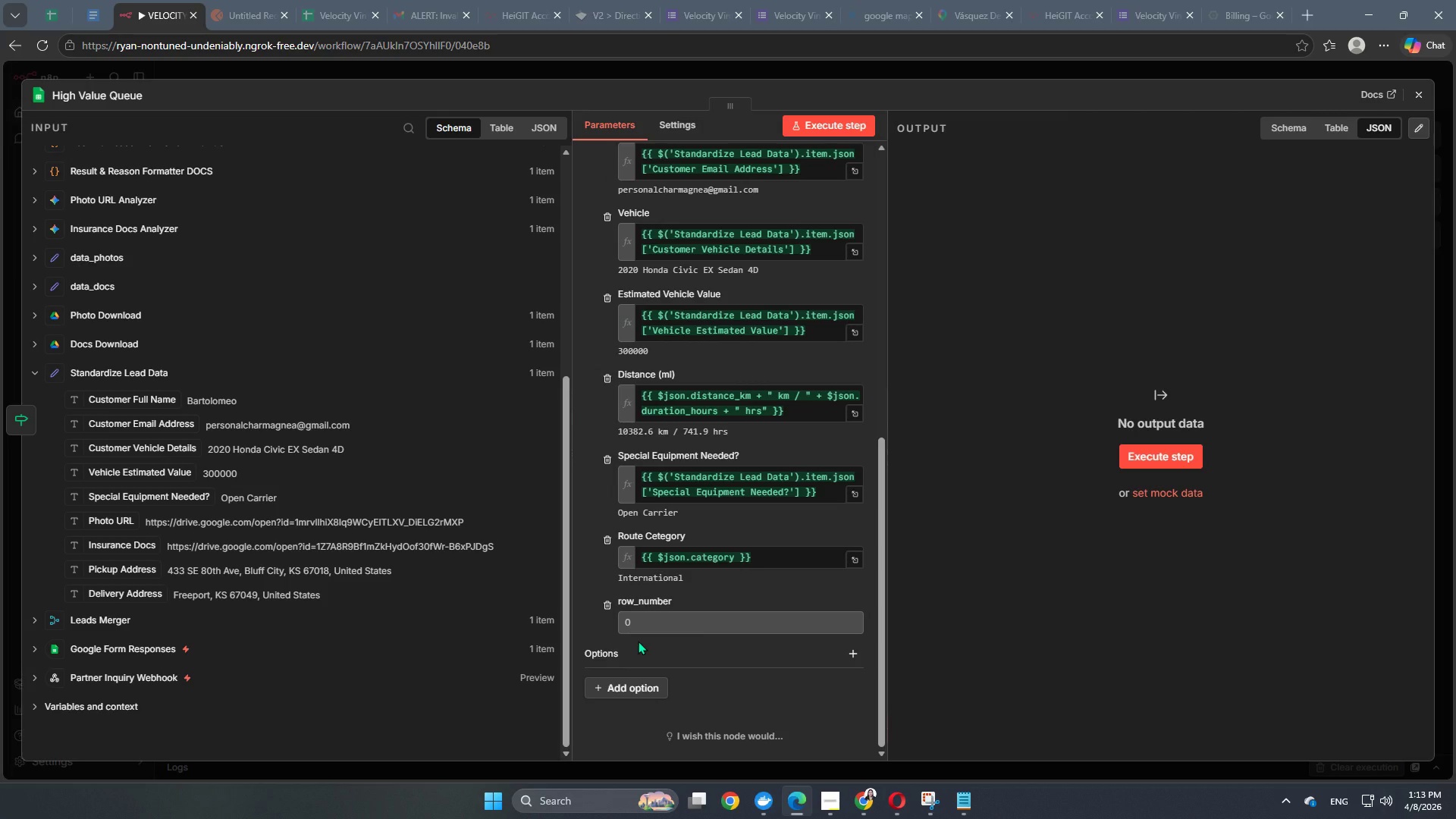 
scroll: coordinate [638, 641], scroll_direction: up, amount: 6.0
 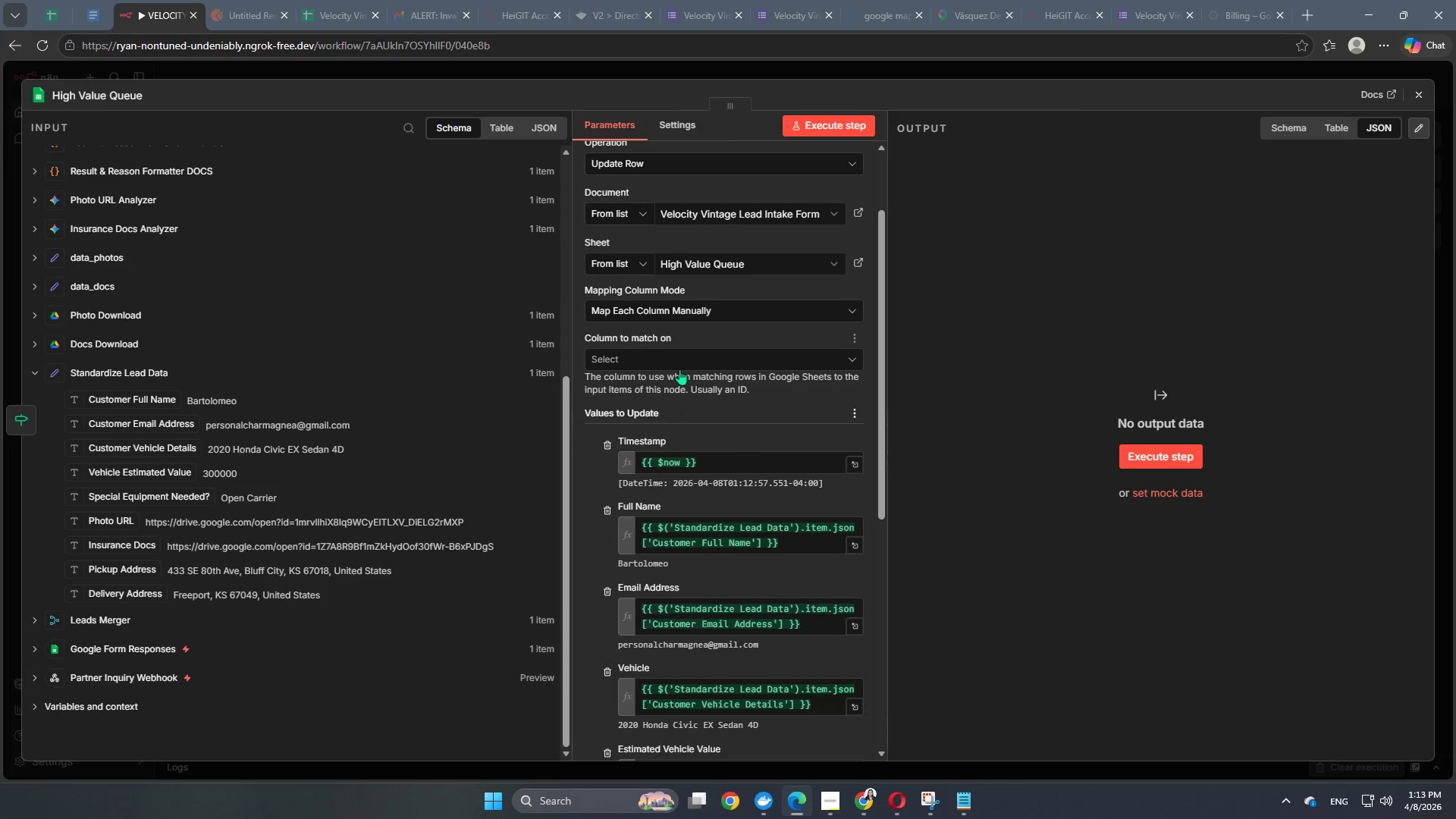 
left_click([681, 363])
 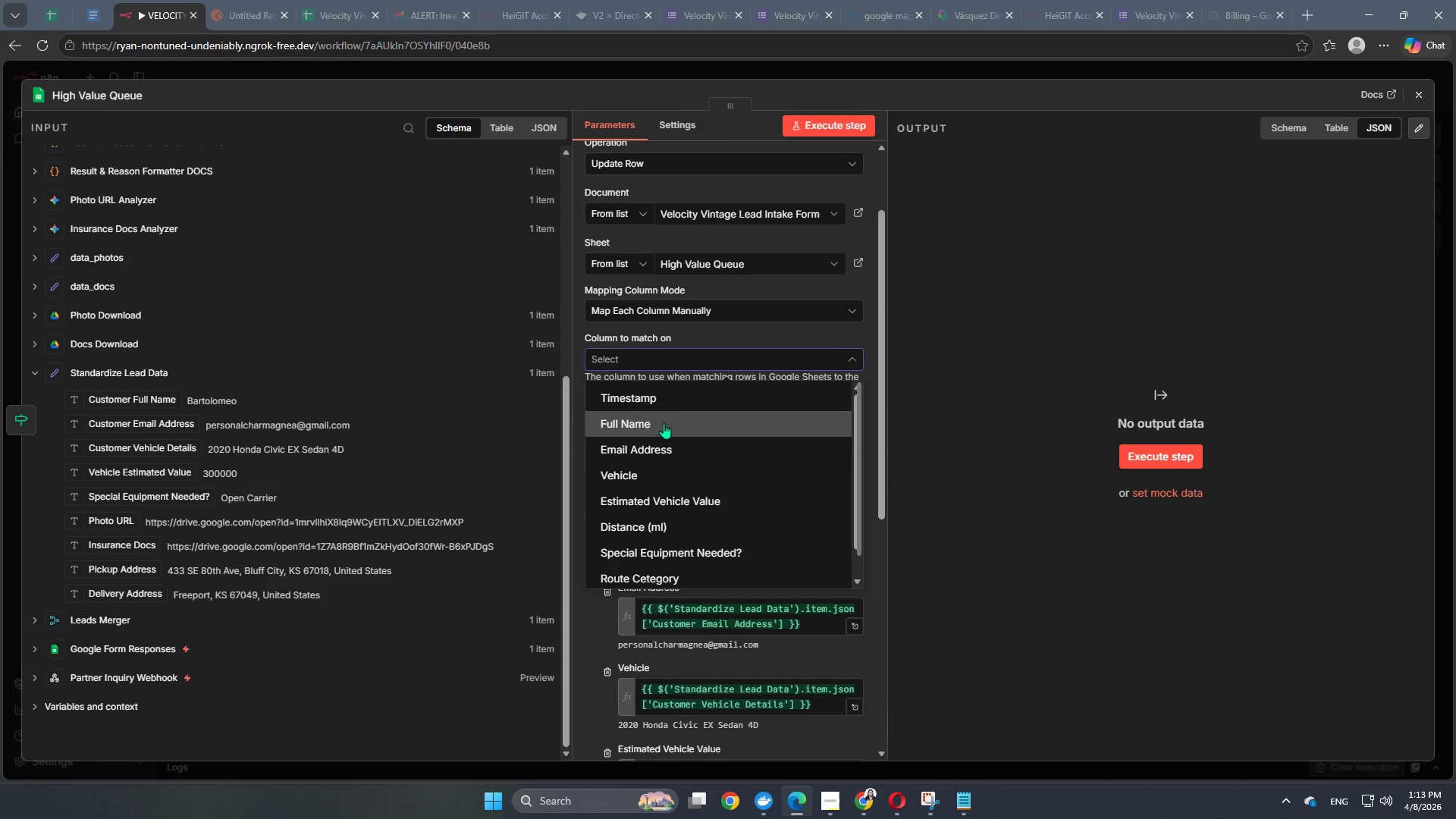 
left_click([652, 564])
 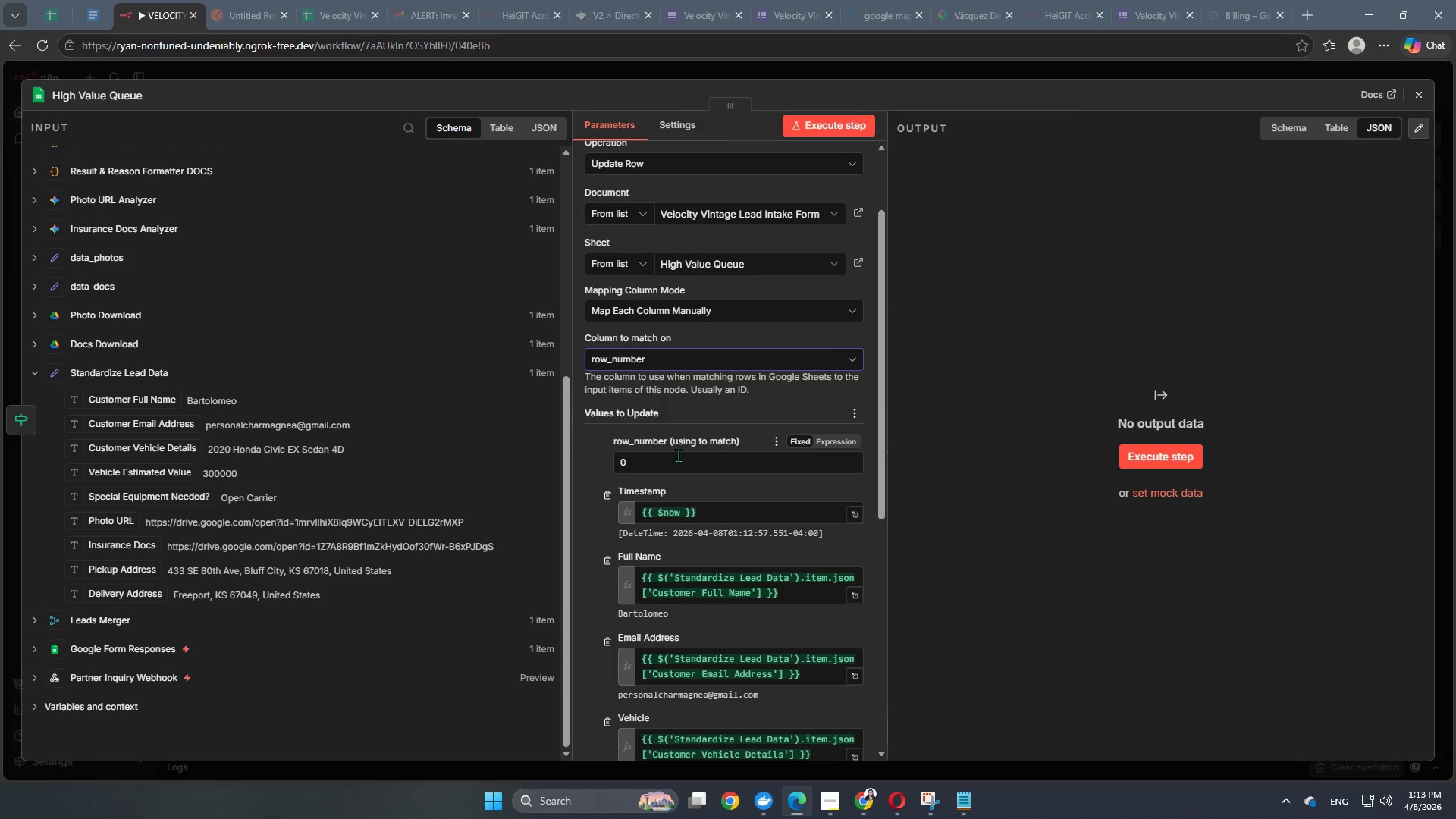 
scroll: coordinate [675, 488], scroll_direction: down, amount: 13.0
 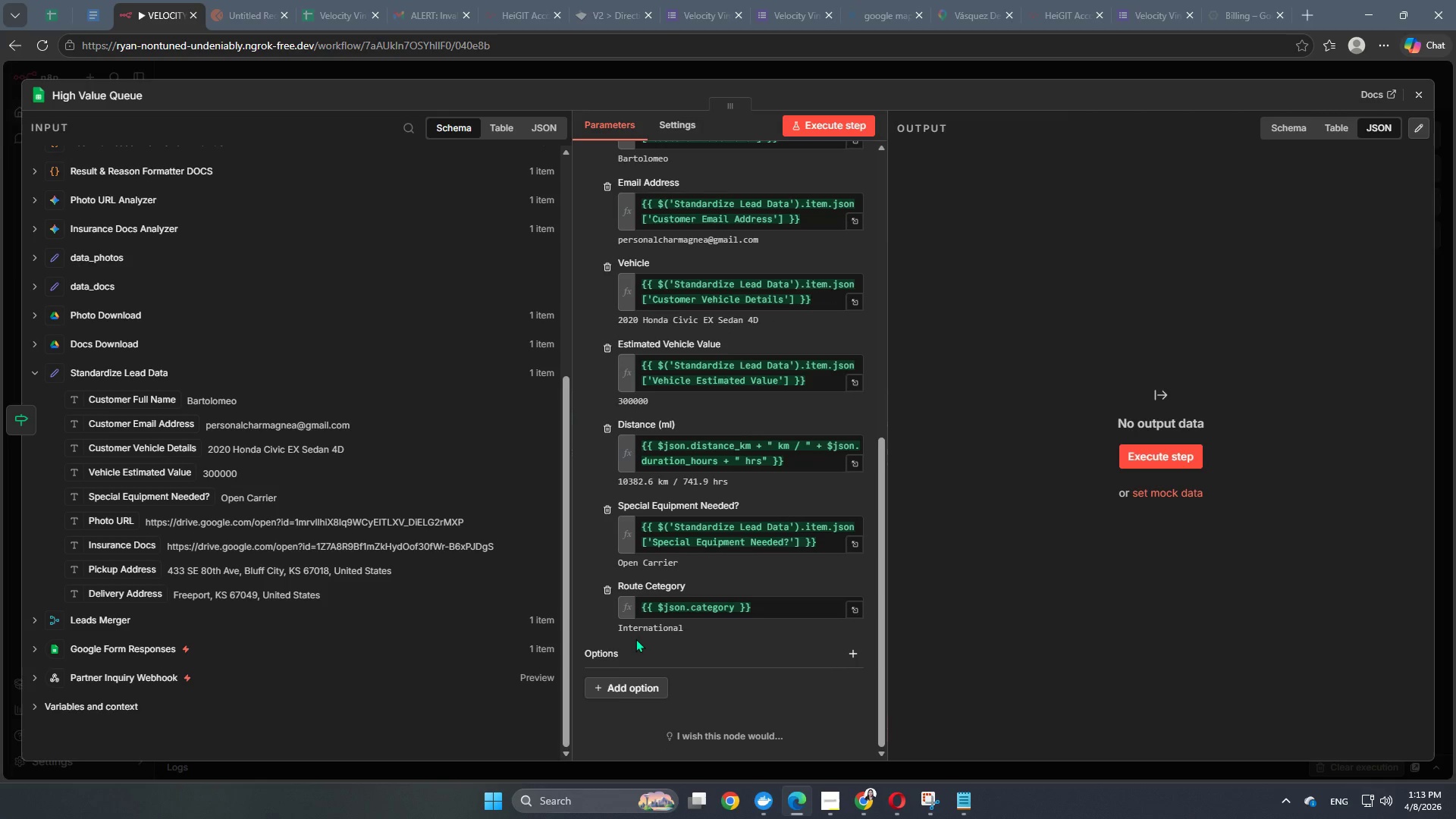 
scroll: coordinate [635, 639], scroll_direction: up, amount: 7.0
 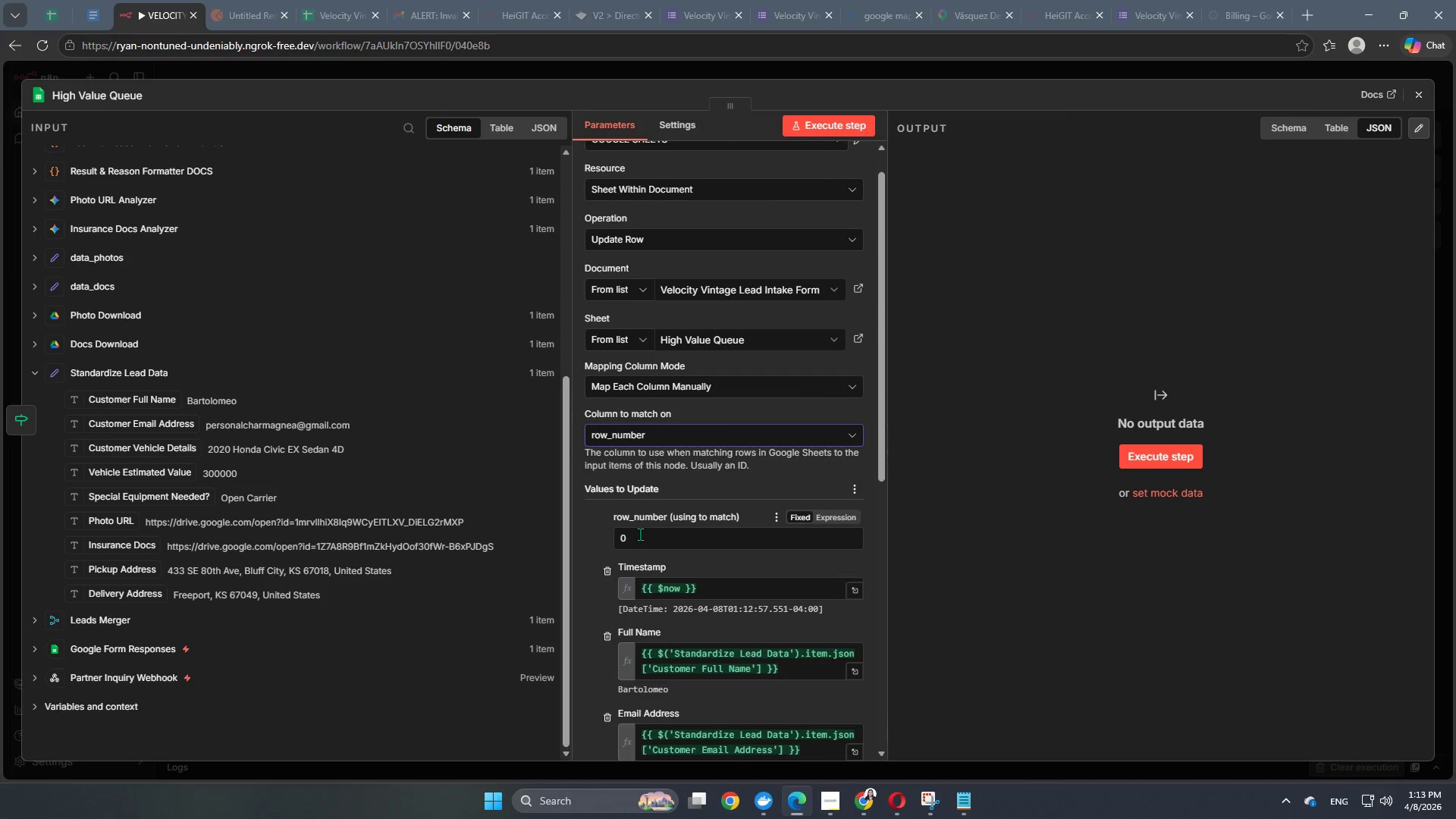 
left_click([640, 534])
 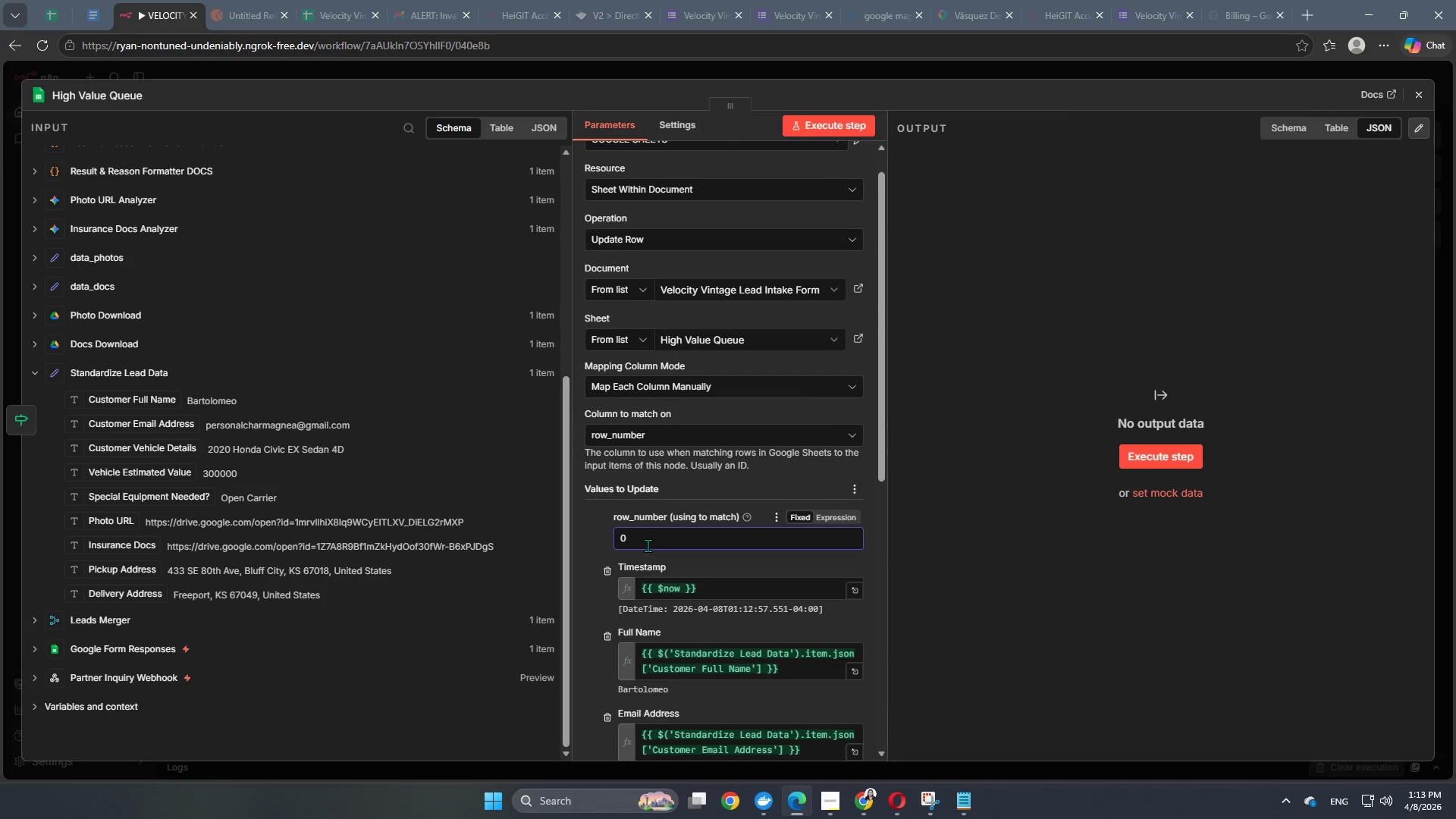 
scroll: coordinate [749, 648], scroll_direction: down, amount: 18.0
 